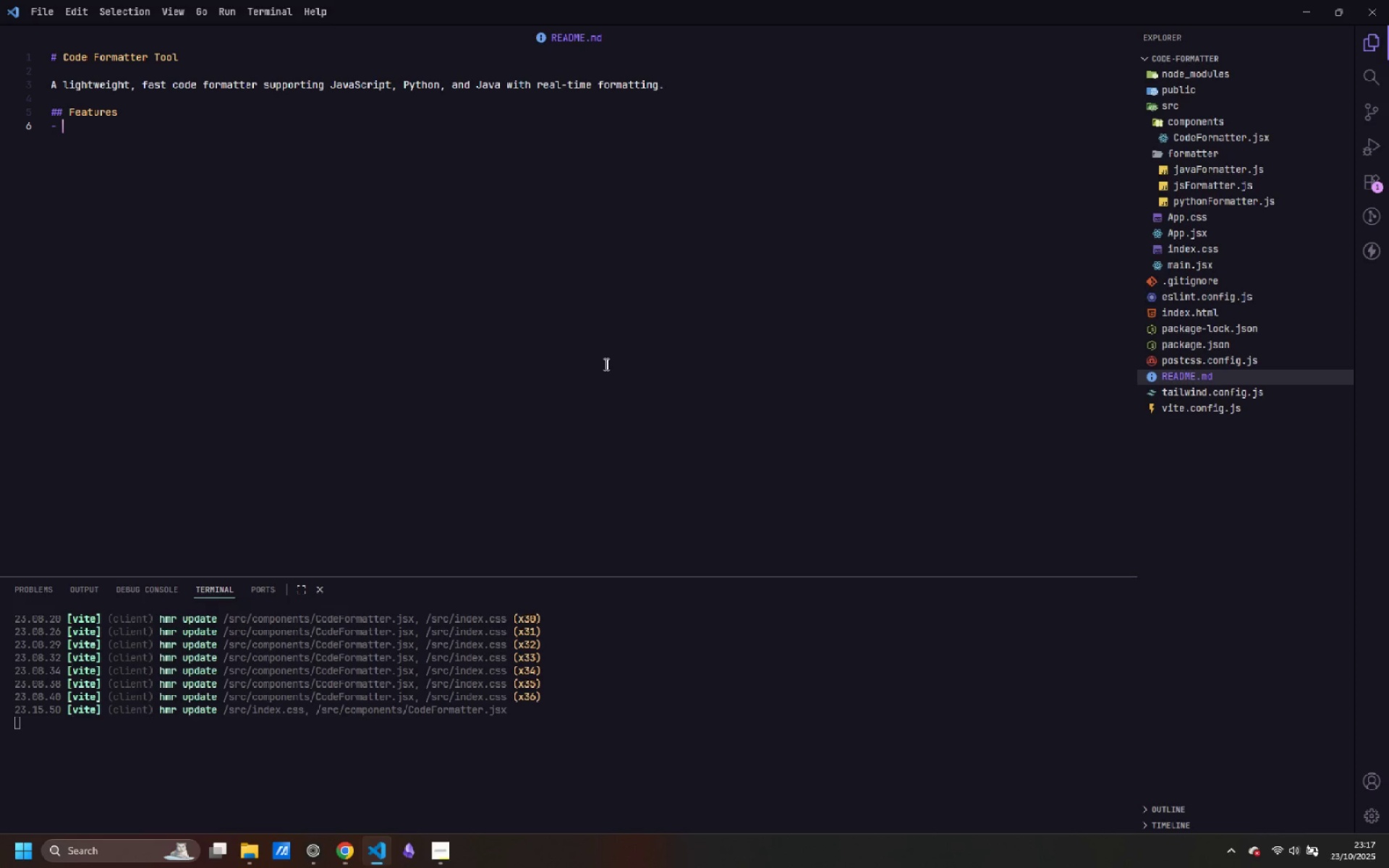 
type(**Multi-Language Support**: JavaScript, Python, and Java)
 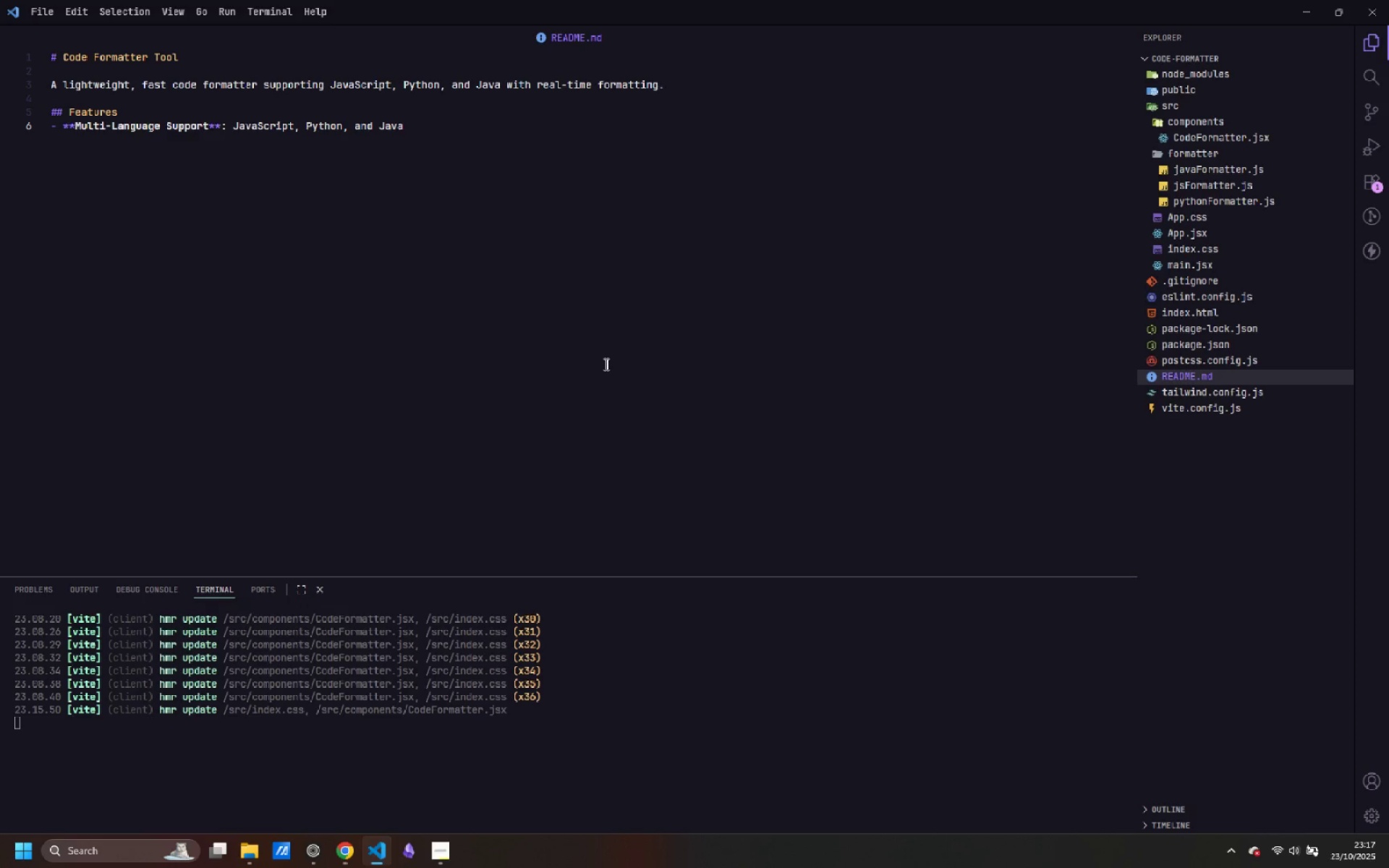 
key(Enter)
 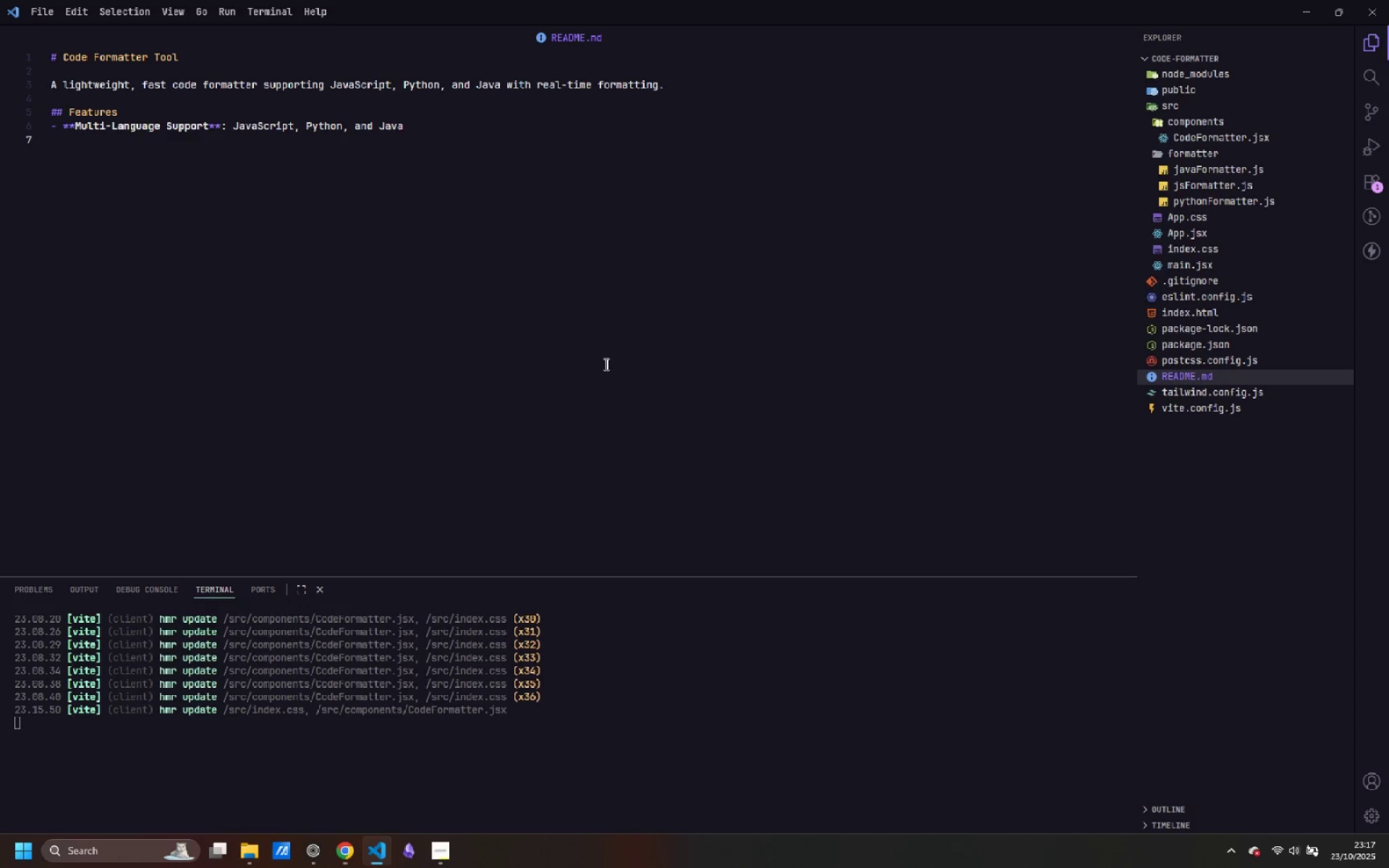 
type(- **Real-Time Formatting**: auto-)
 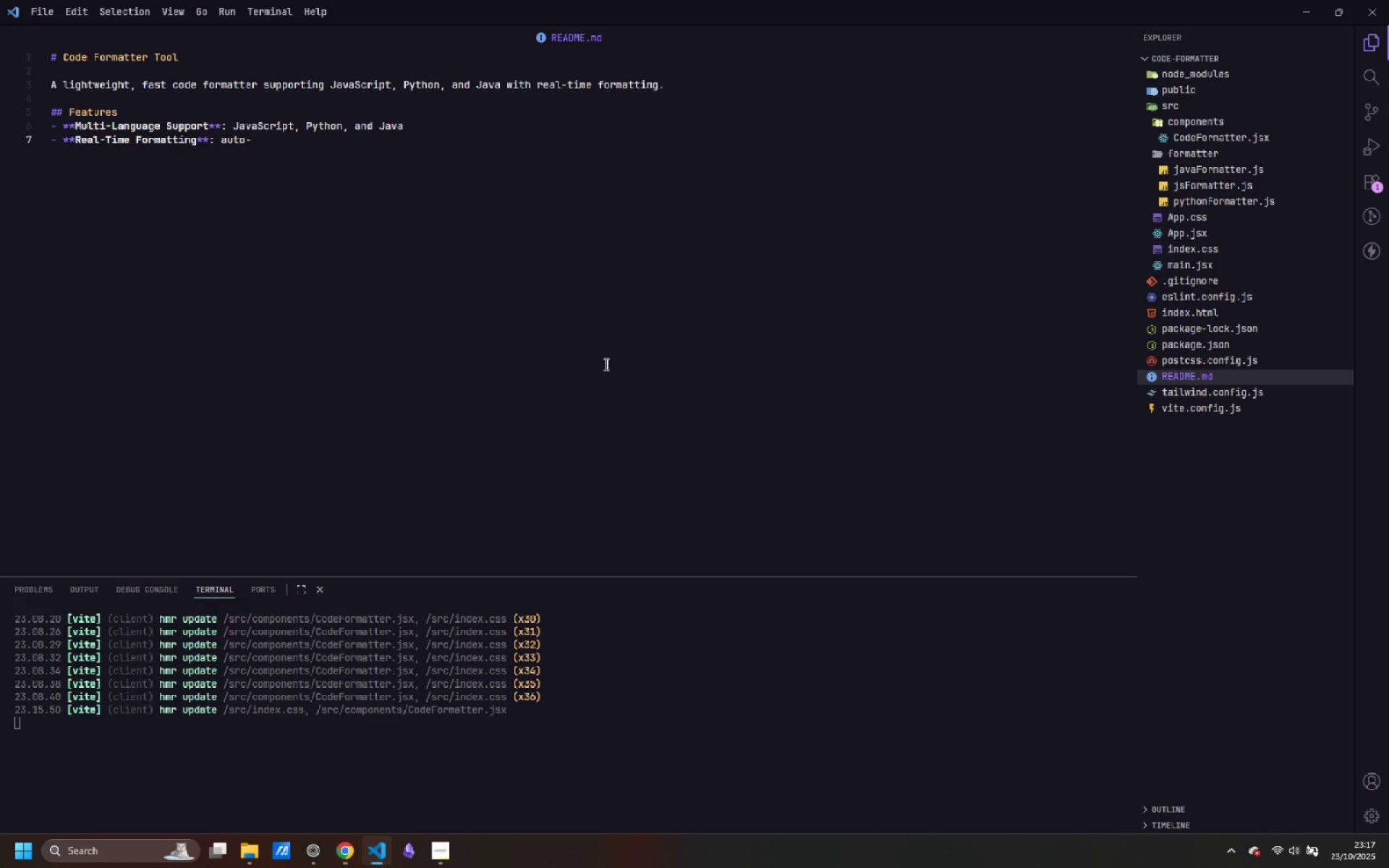 
key(Control+ArrowLeft)
 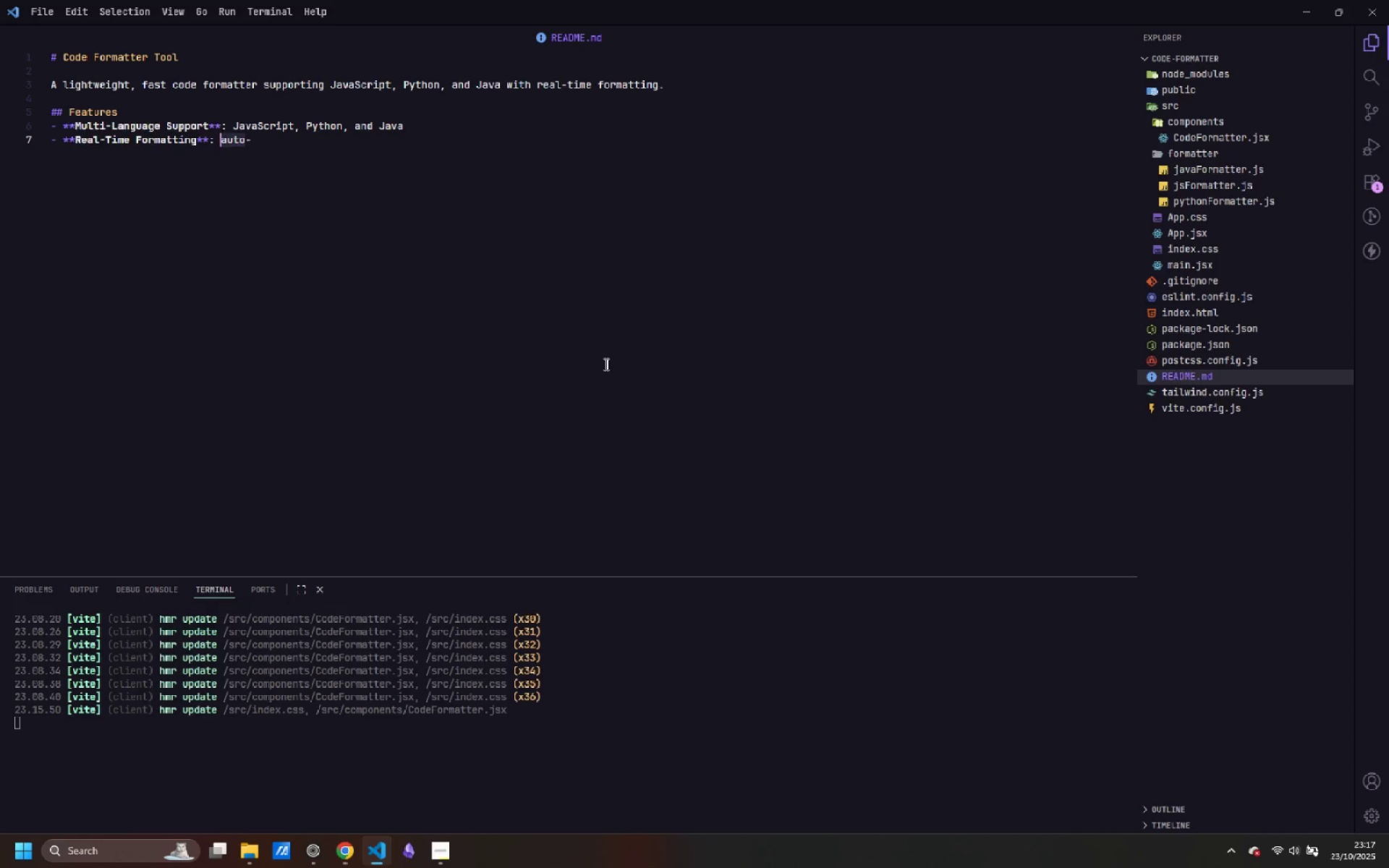 
key(ArrowRight)
 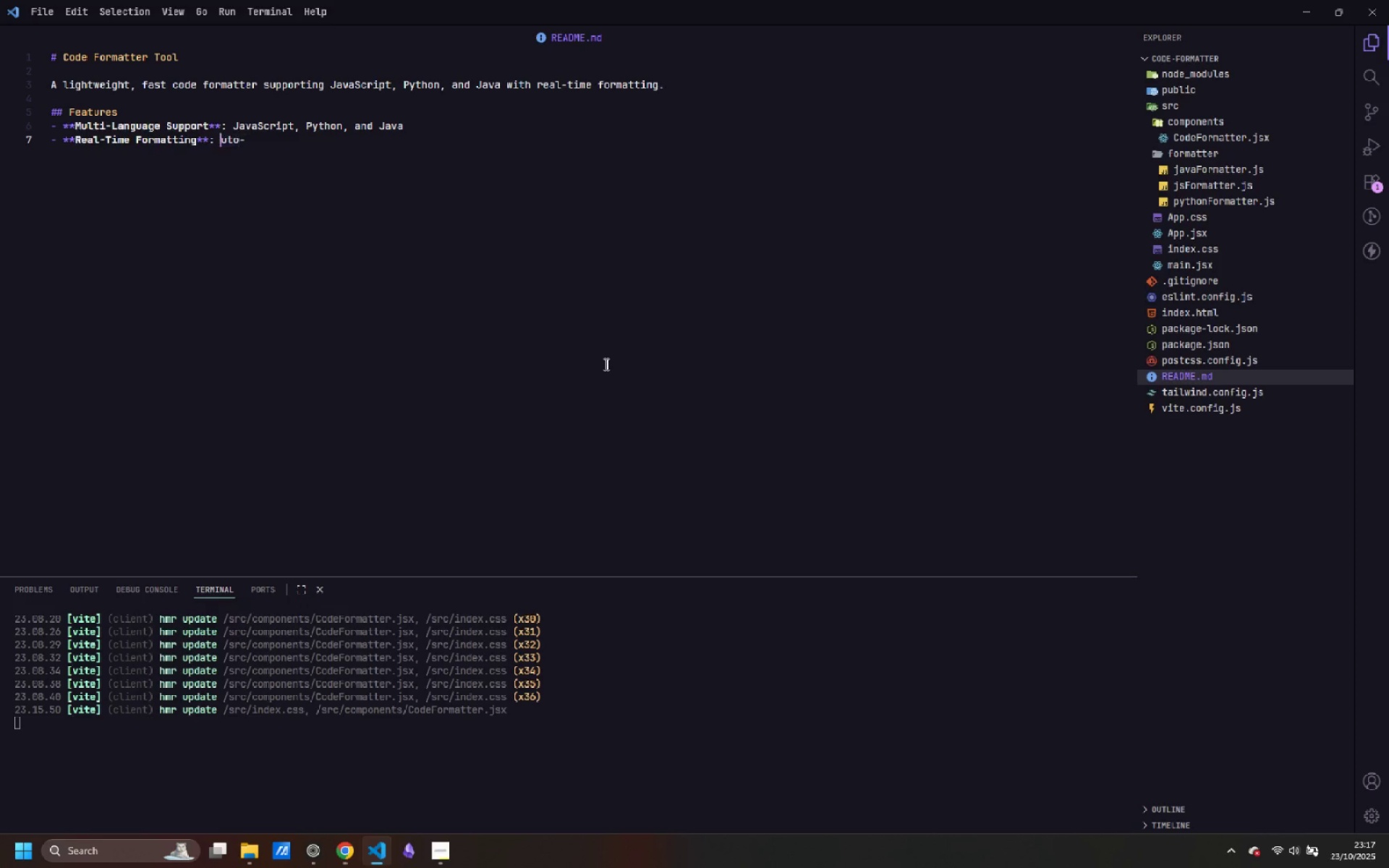 
key(Backspace)
 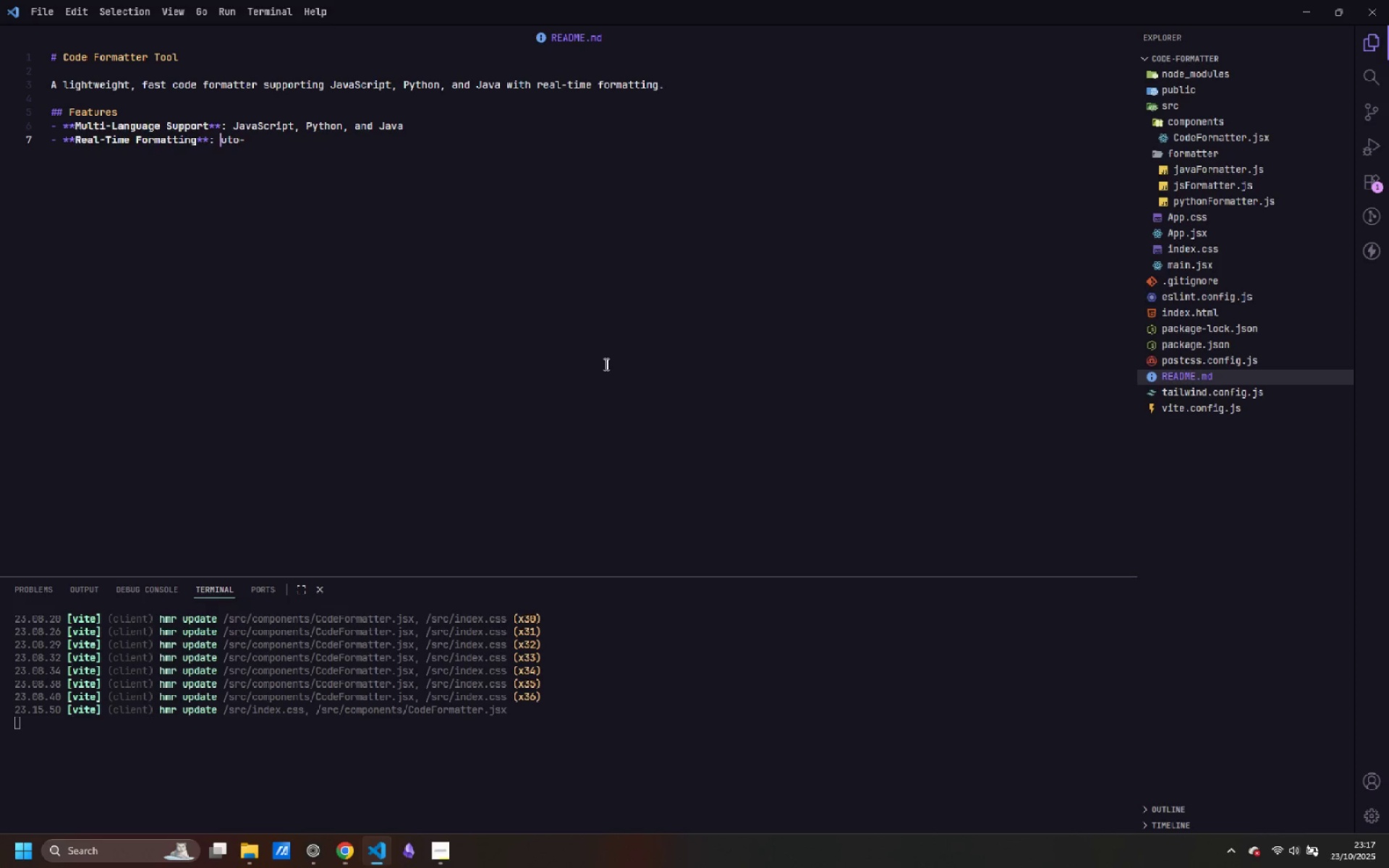 
key(Shift+ShiftLeft)
 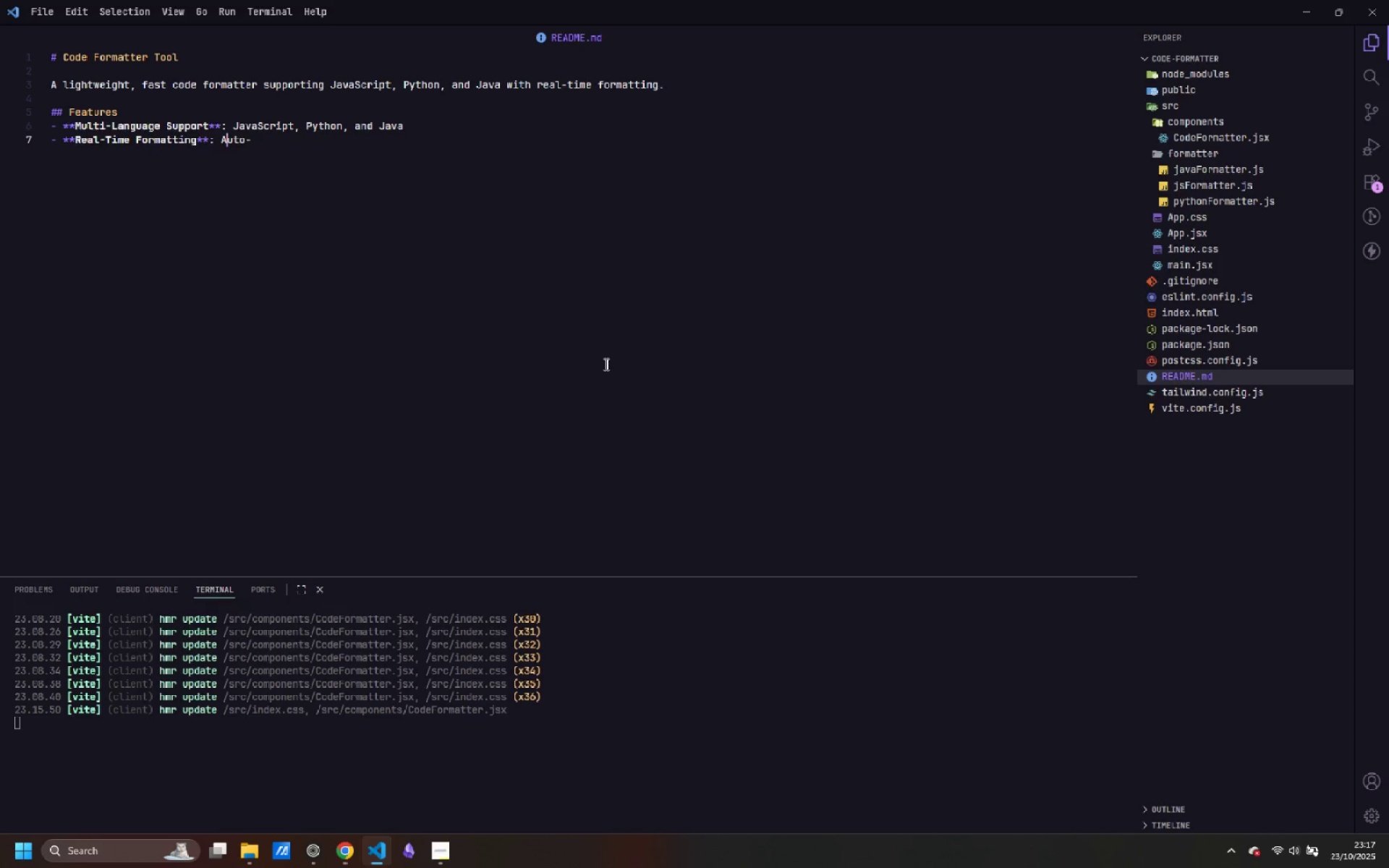 
key(Shift+A)
 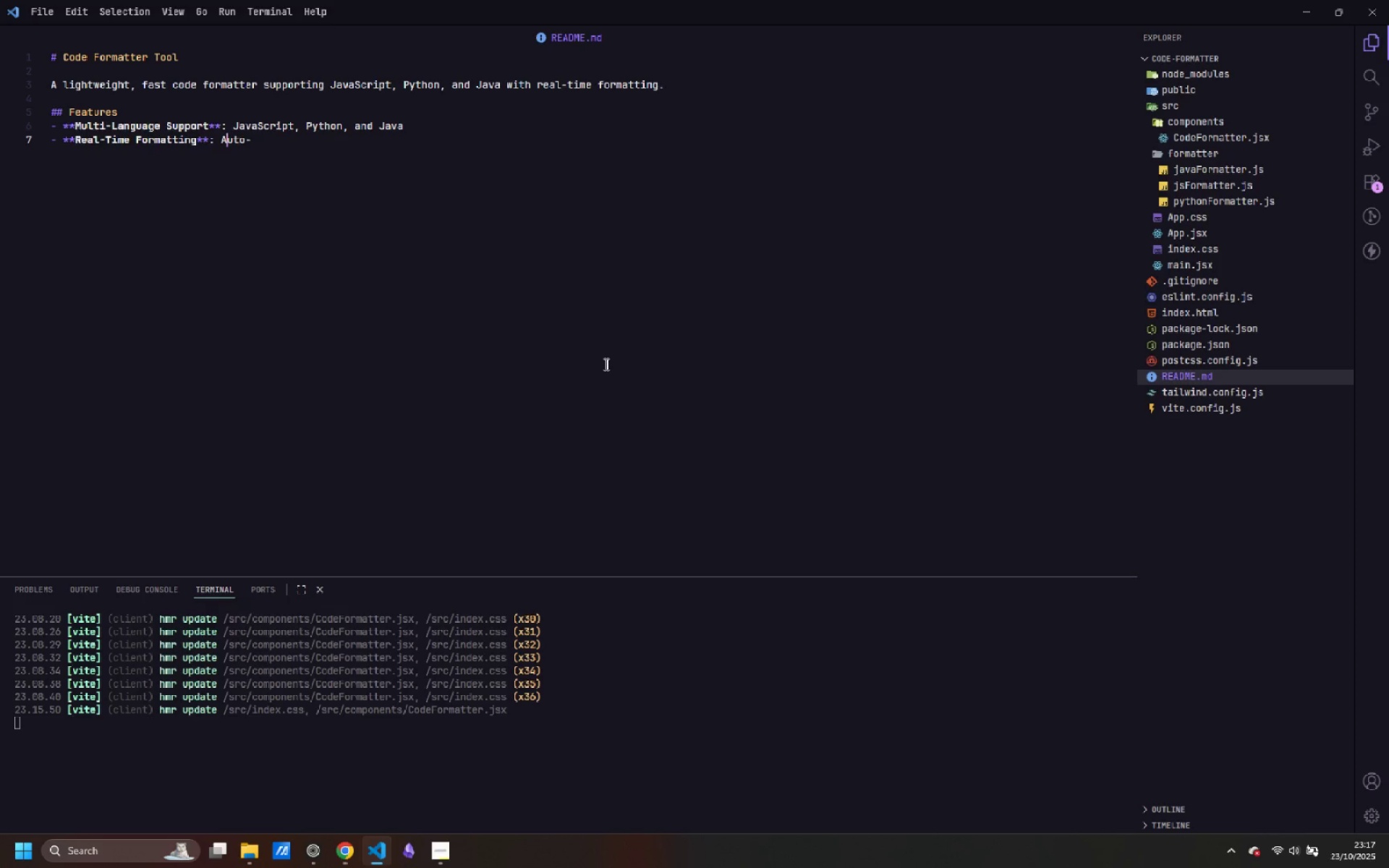 
key(Control+ArrowRight)
 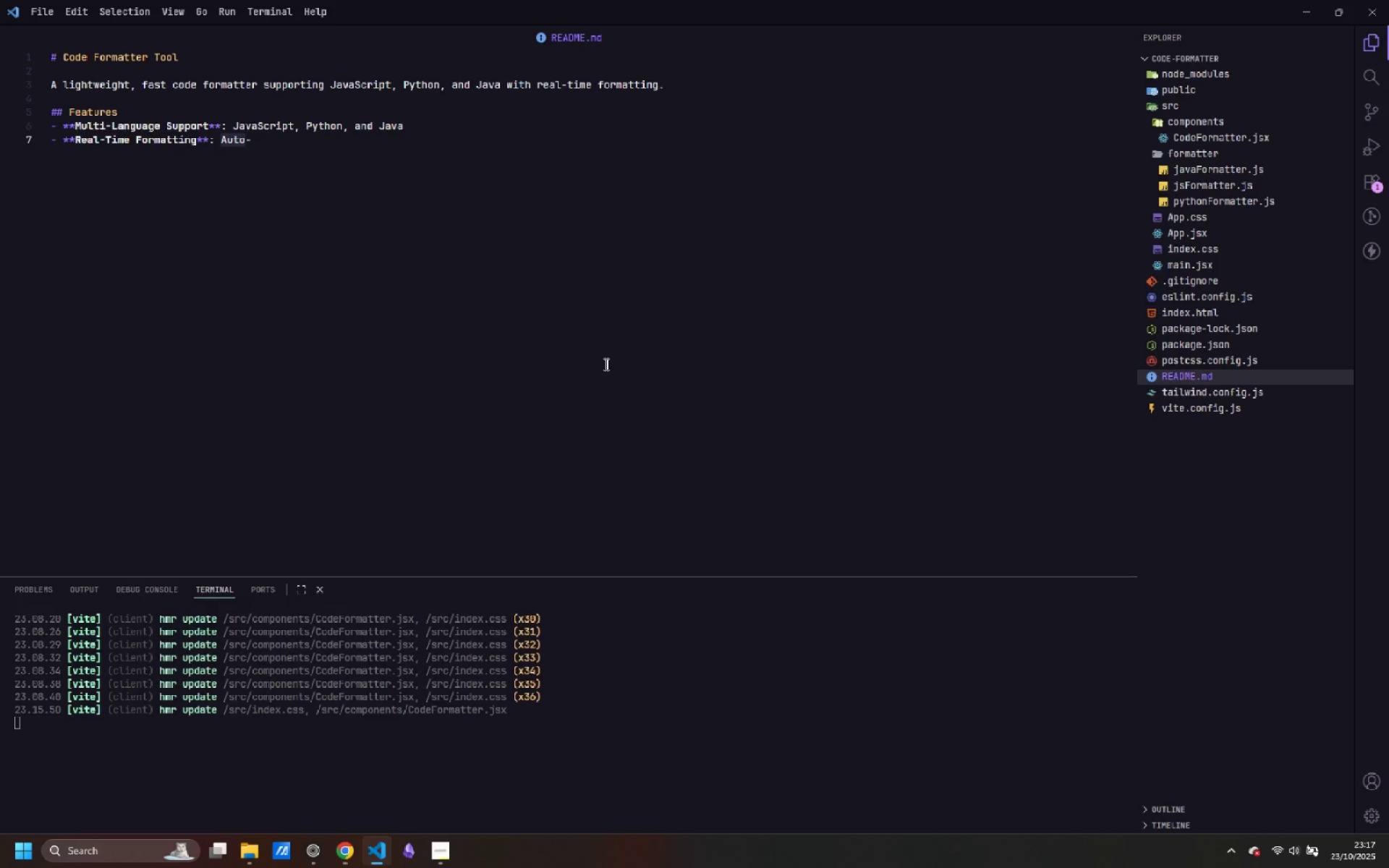 
key(Control+ArrowRight)
 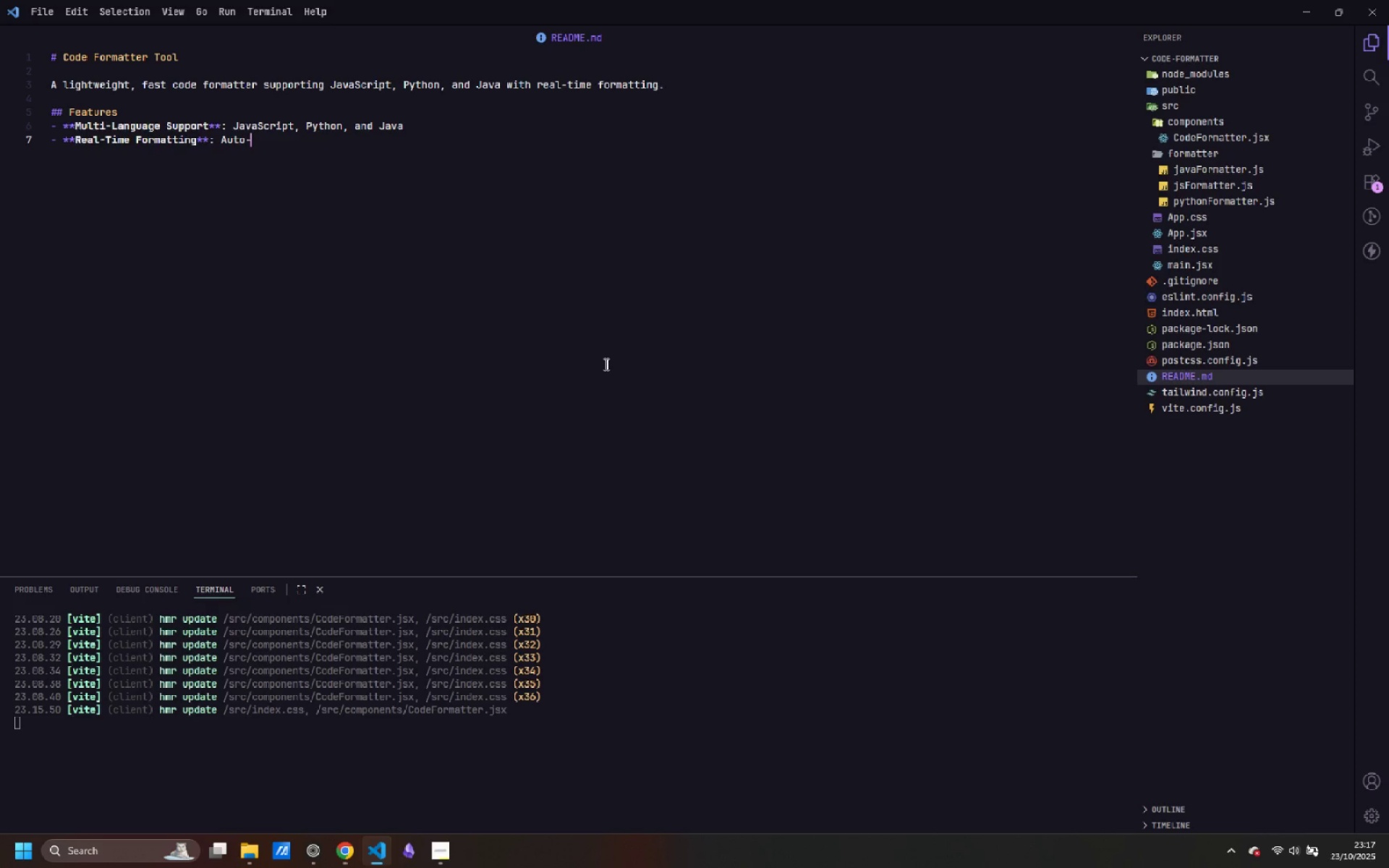 
type(format as you type pr)
key(Backspace)
key(Backspace)
type(or paste)
 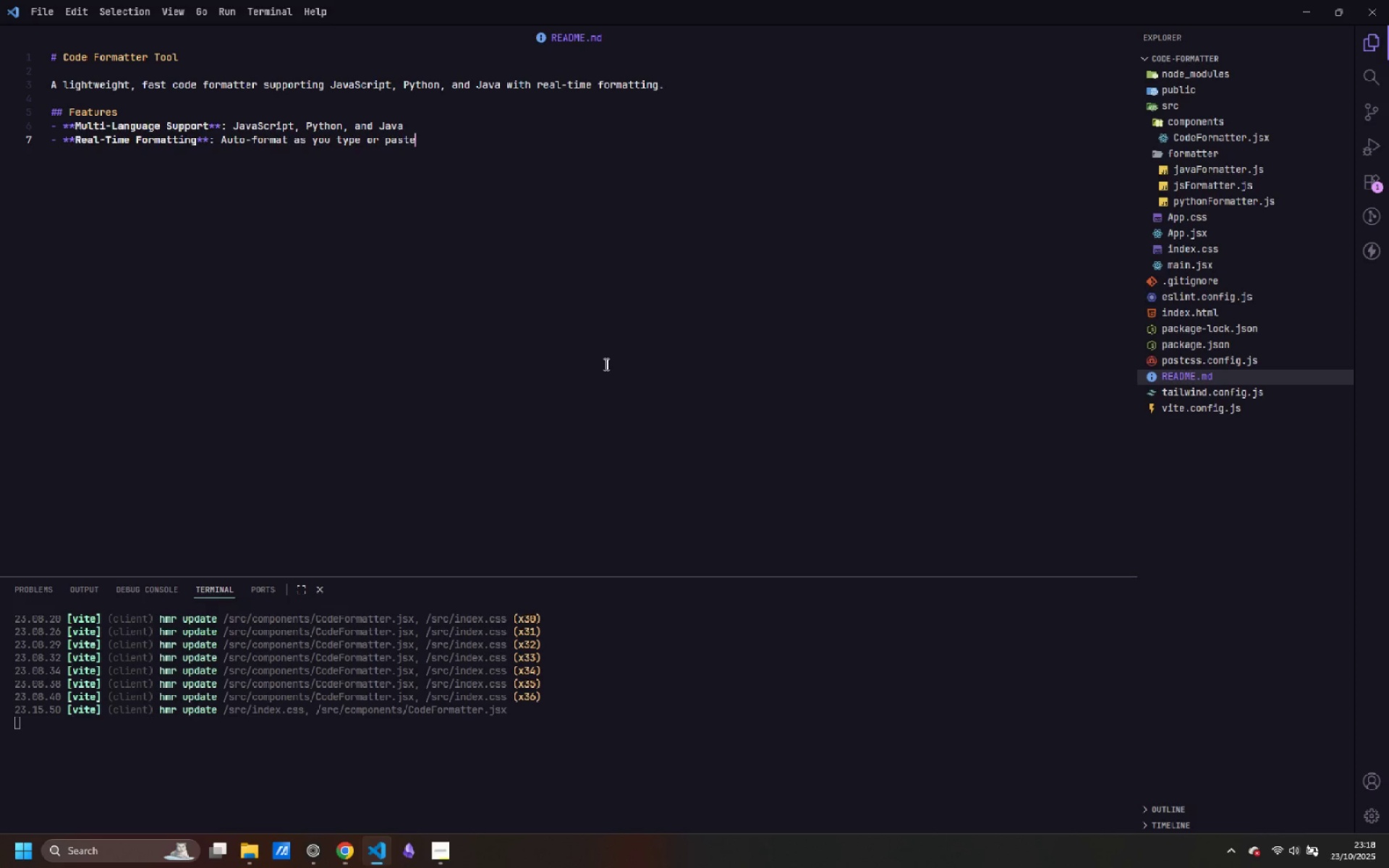 
key(Enter)
 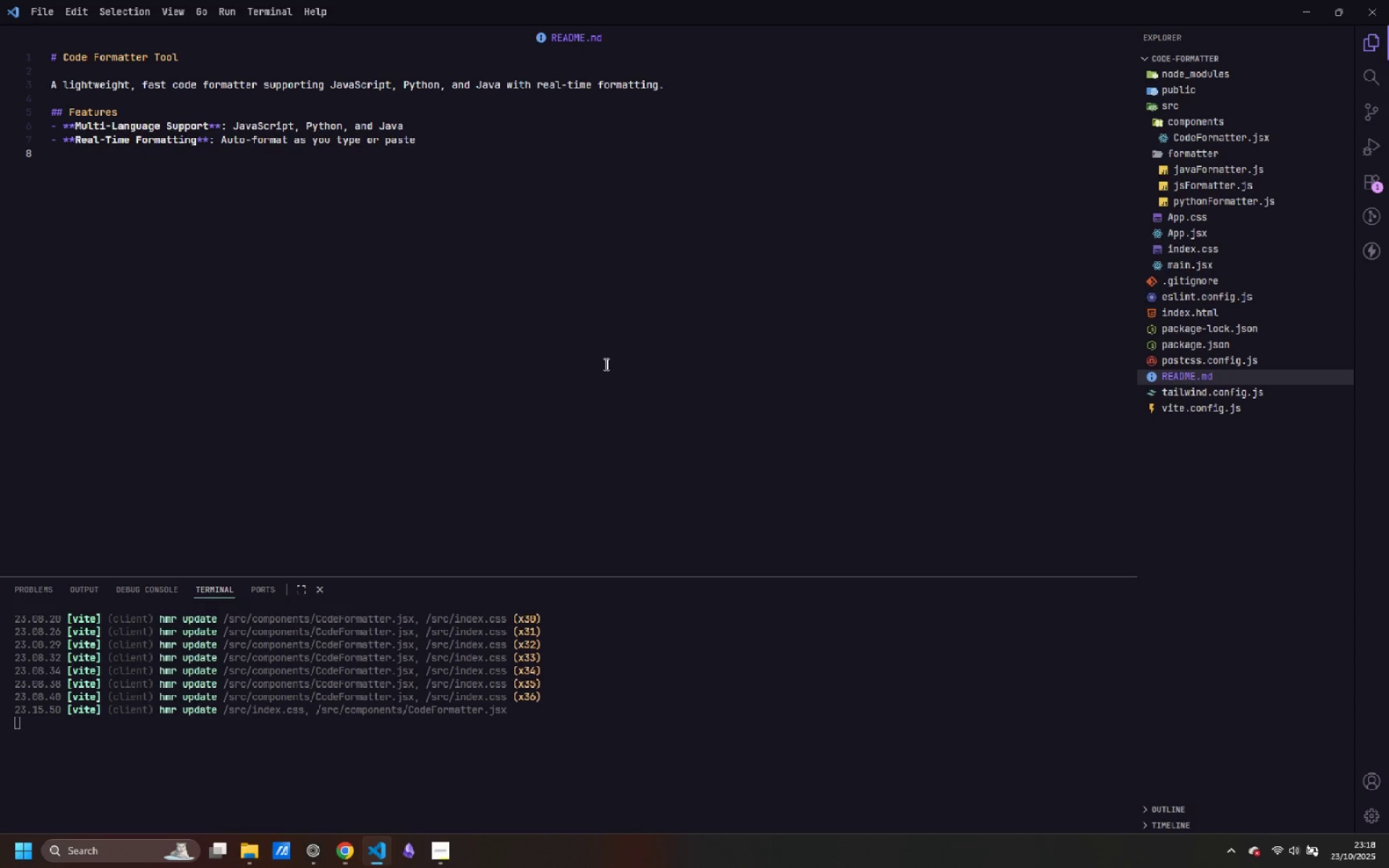 
type(- **Copy to Clipboard**: One-click copy)
 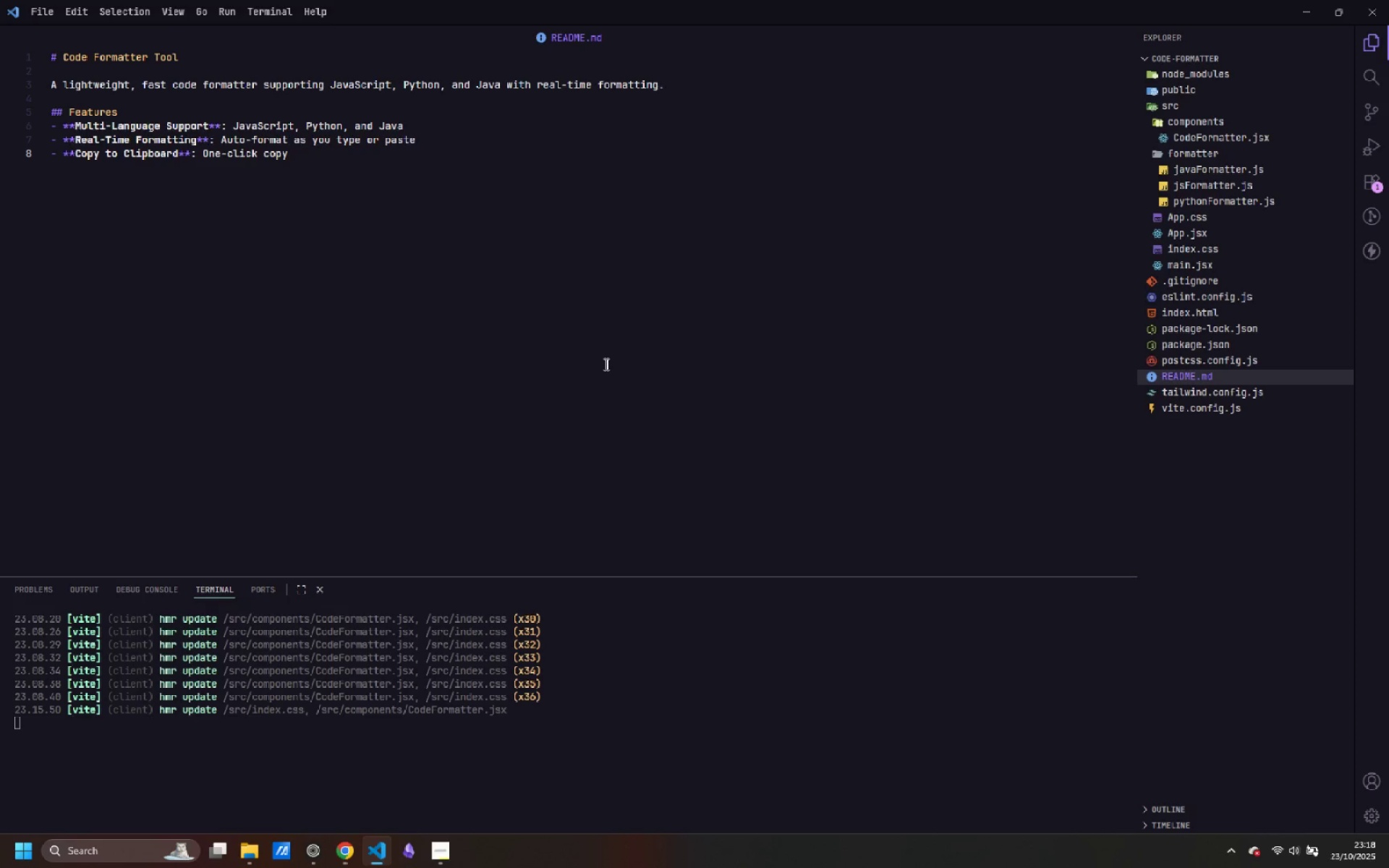 
key(Enter)
 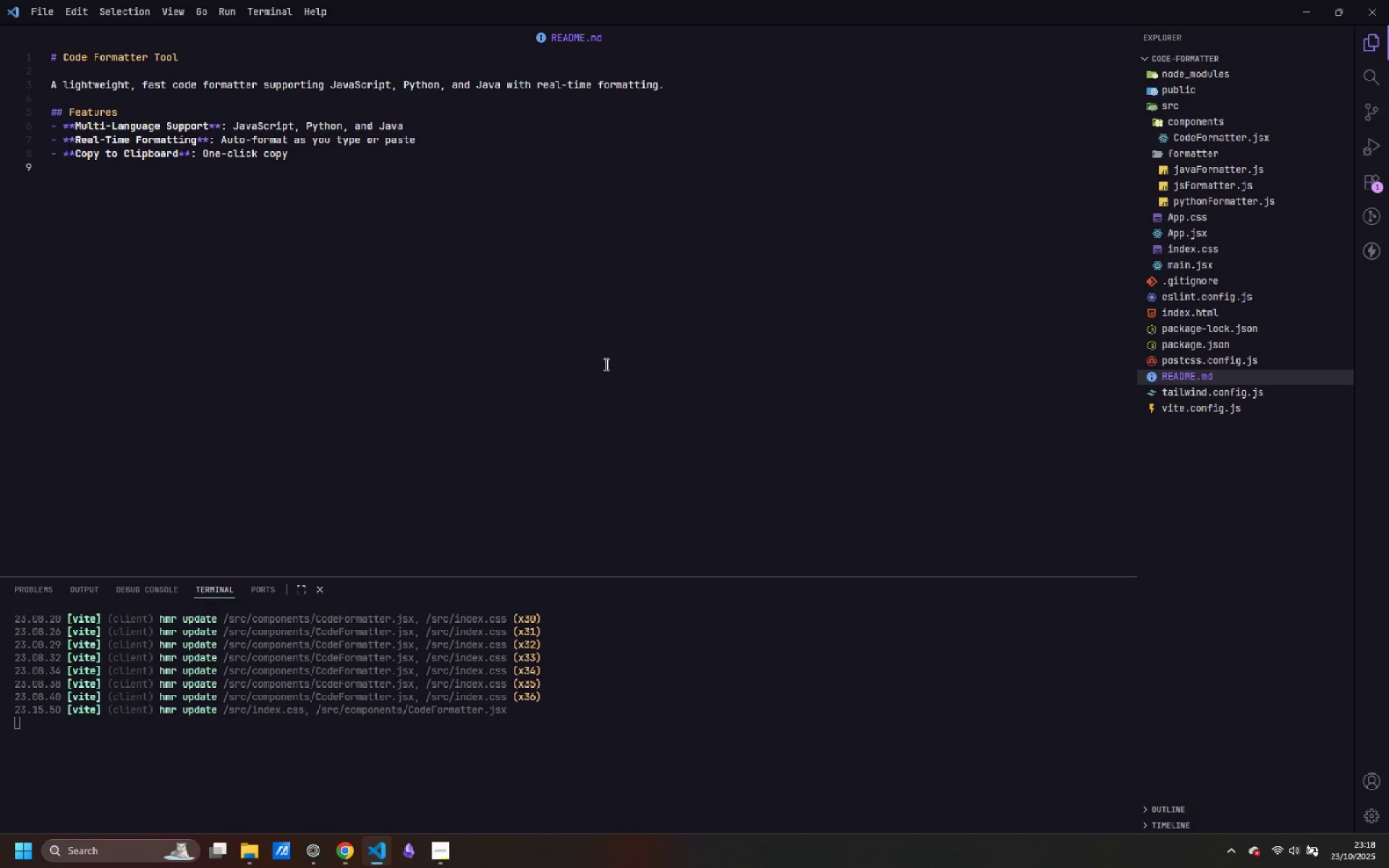 
type(- **Zero Performance Impact**: Client )
key(Backspace)
type(-side formatting only)
 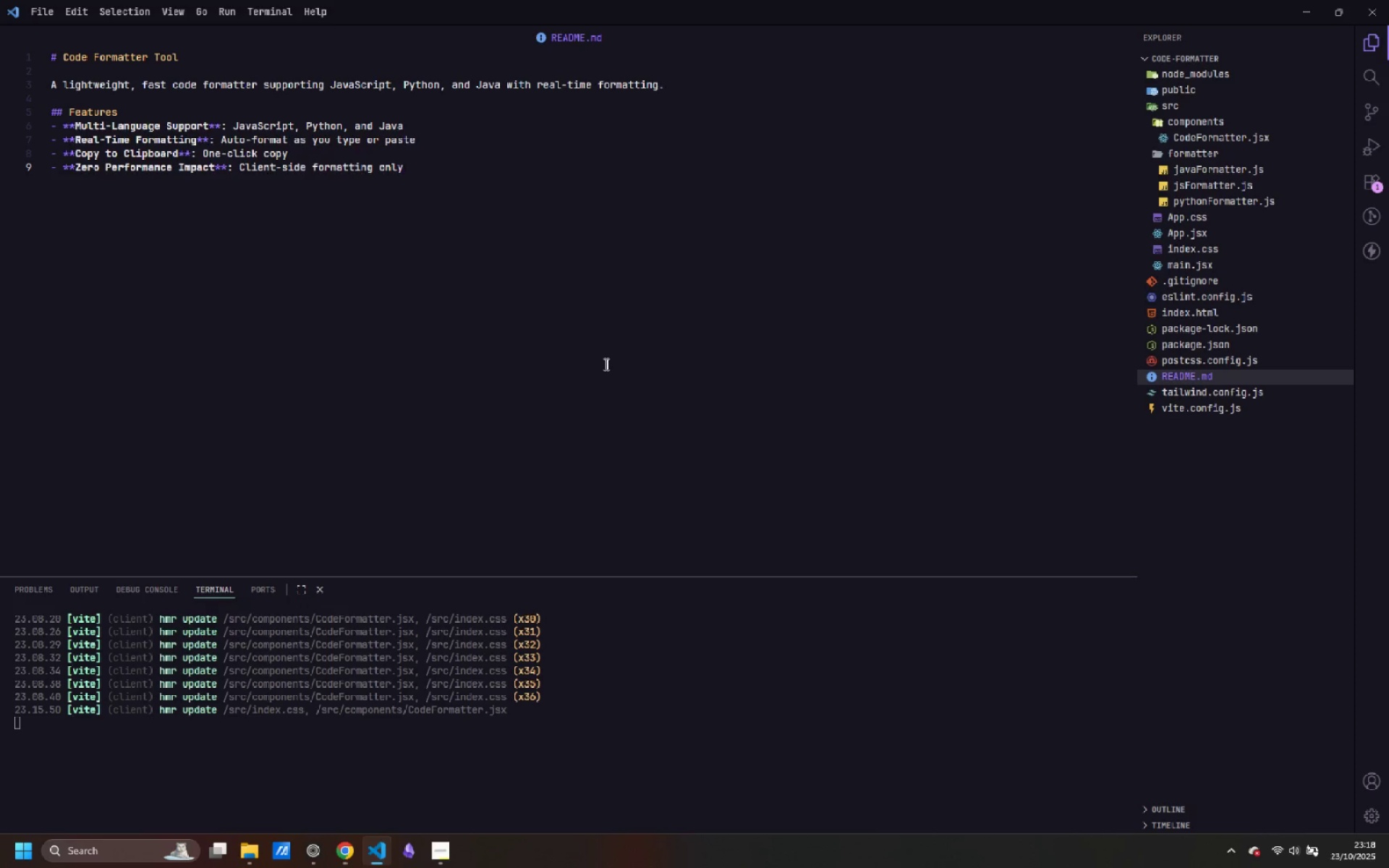 
key(Enter)
 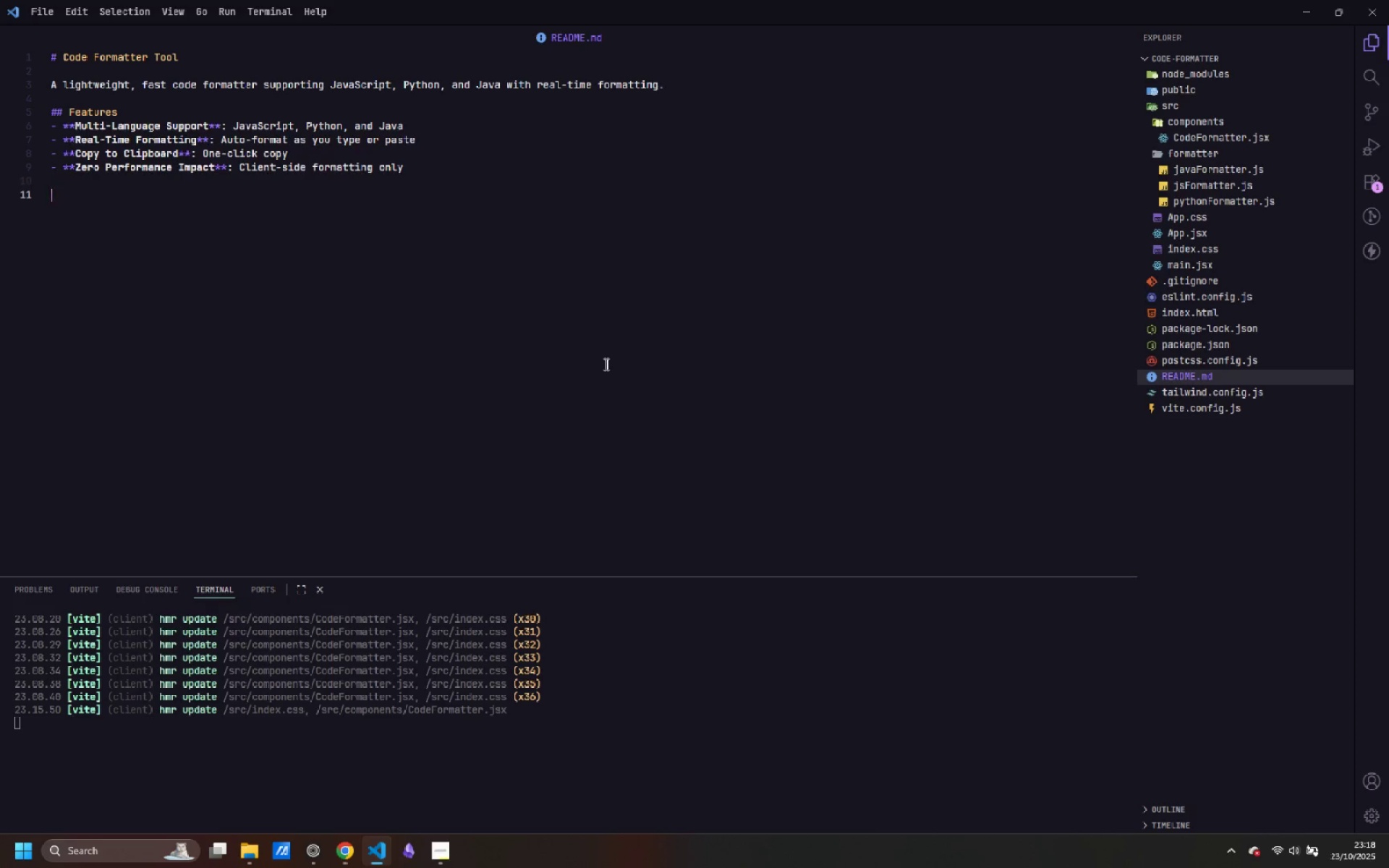 
key(Enter)
 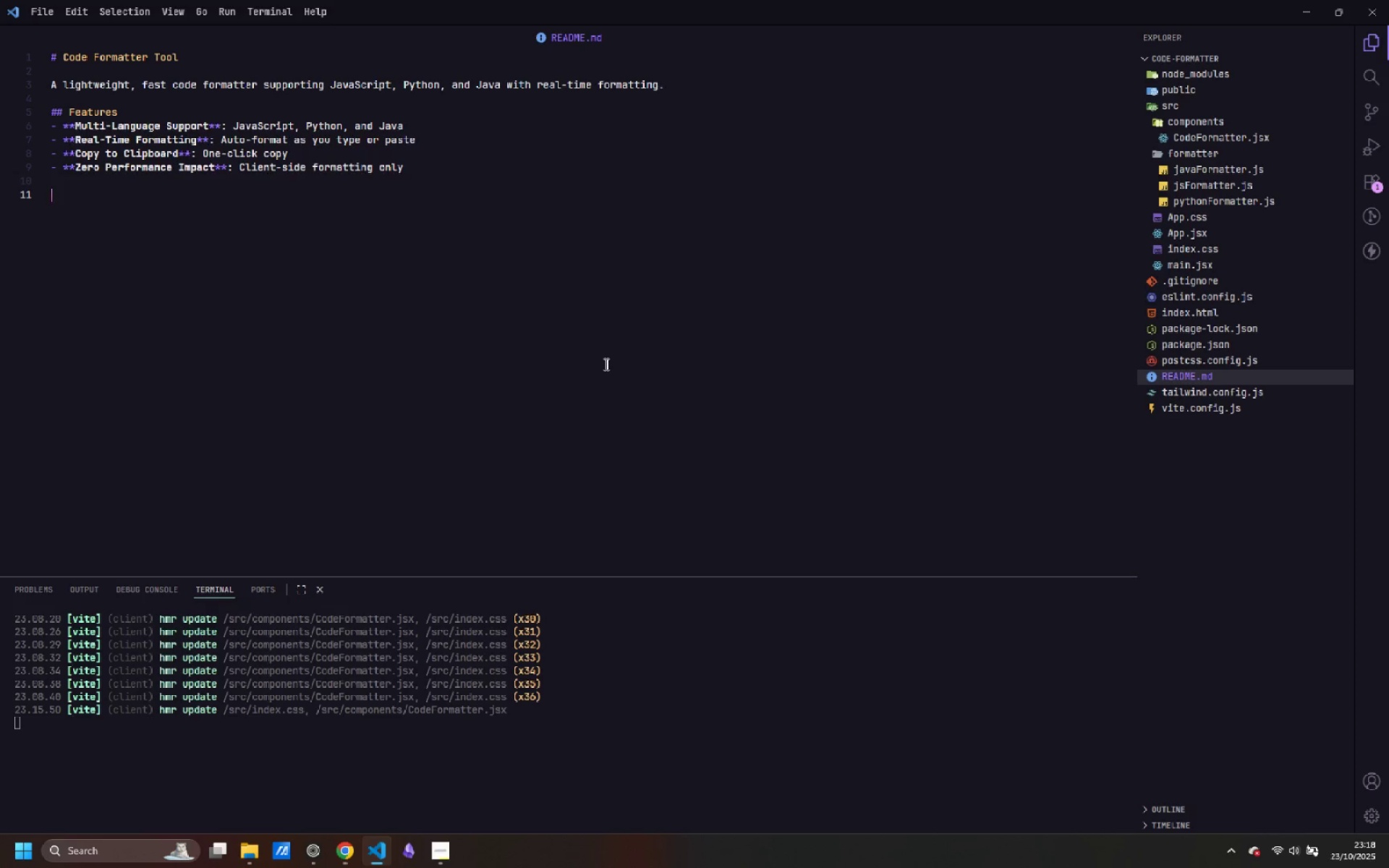 
type(## Pree)
key(Backspace)
type(requisite)
 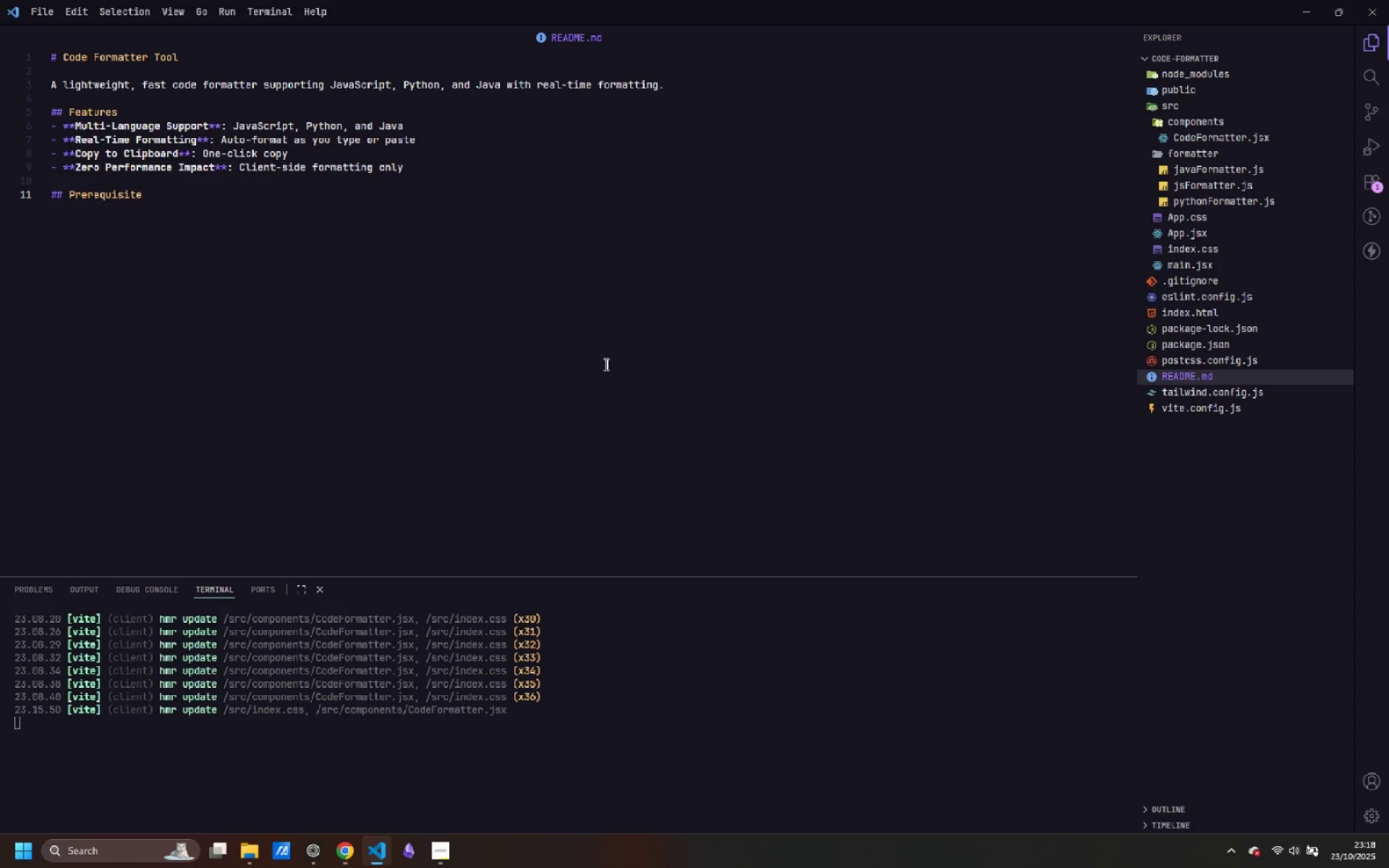 
key(S)
 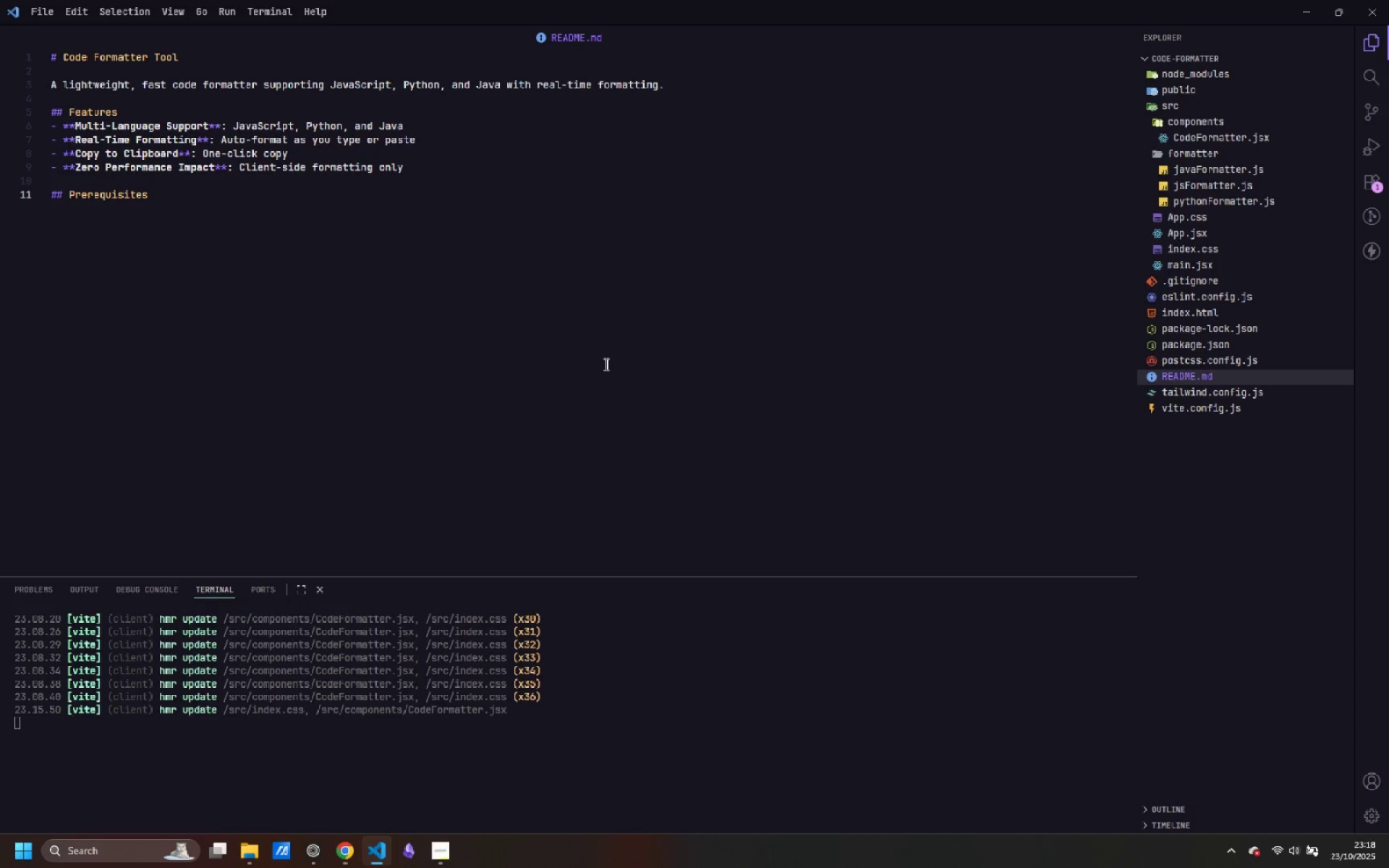 
key(Enter)
 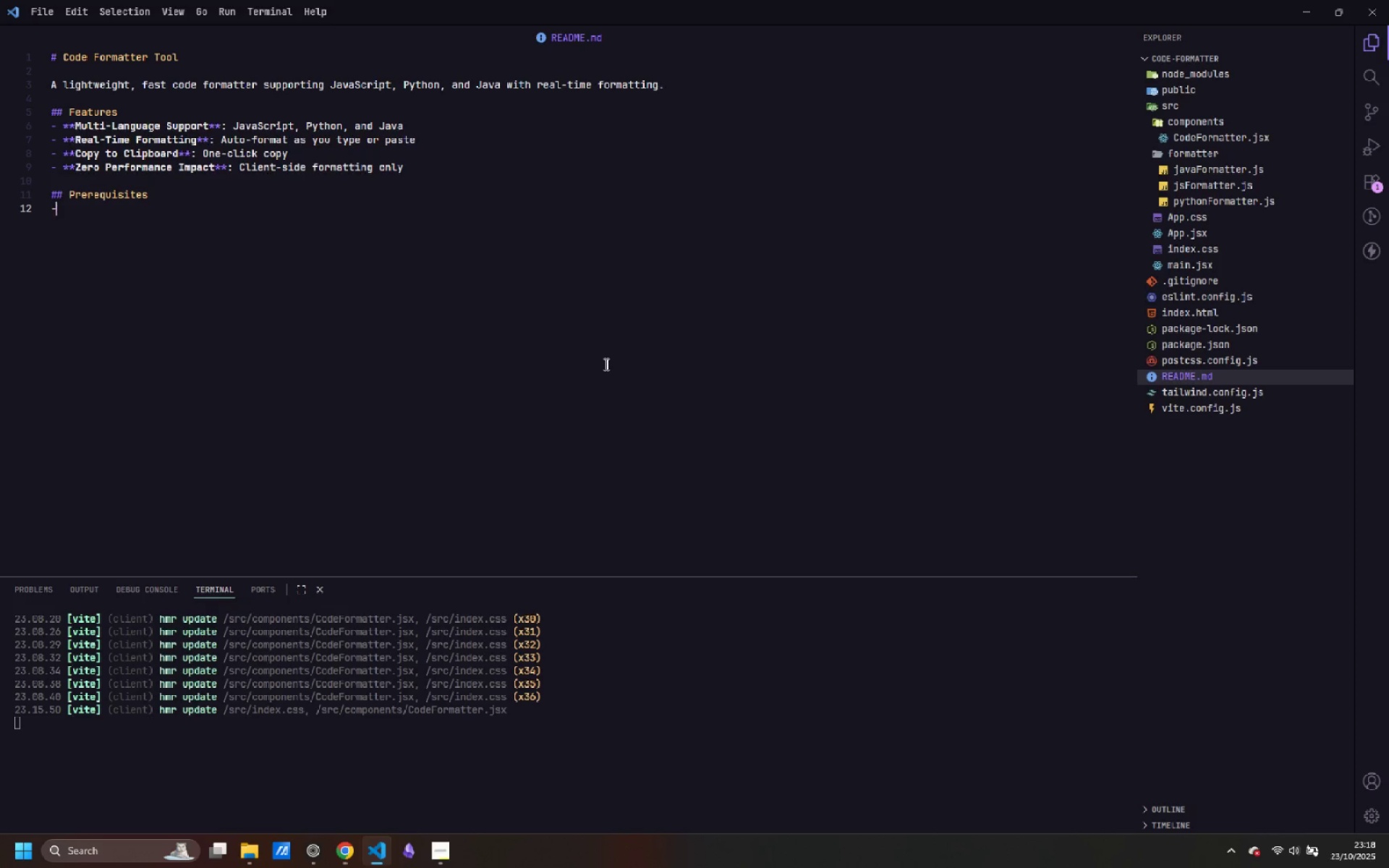 
type(- Node.js (v14+))
 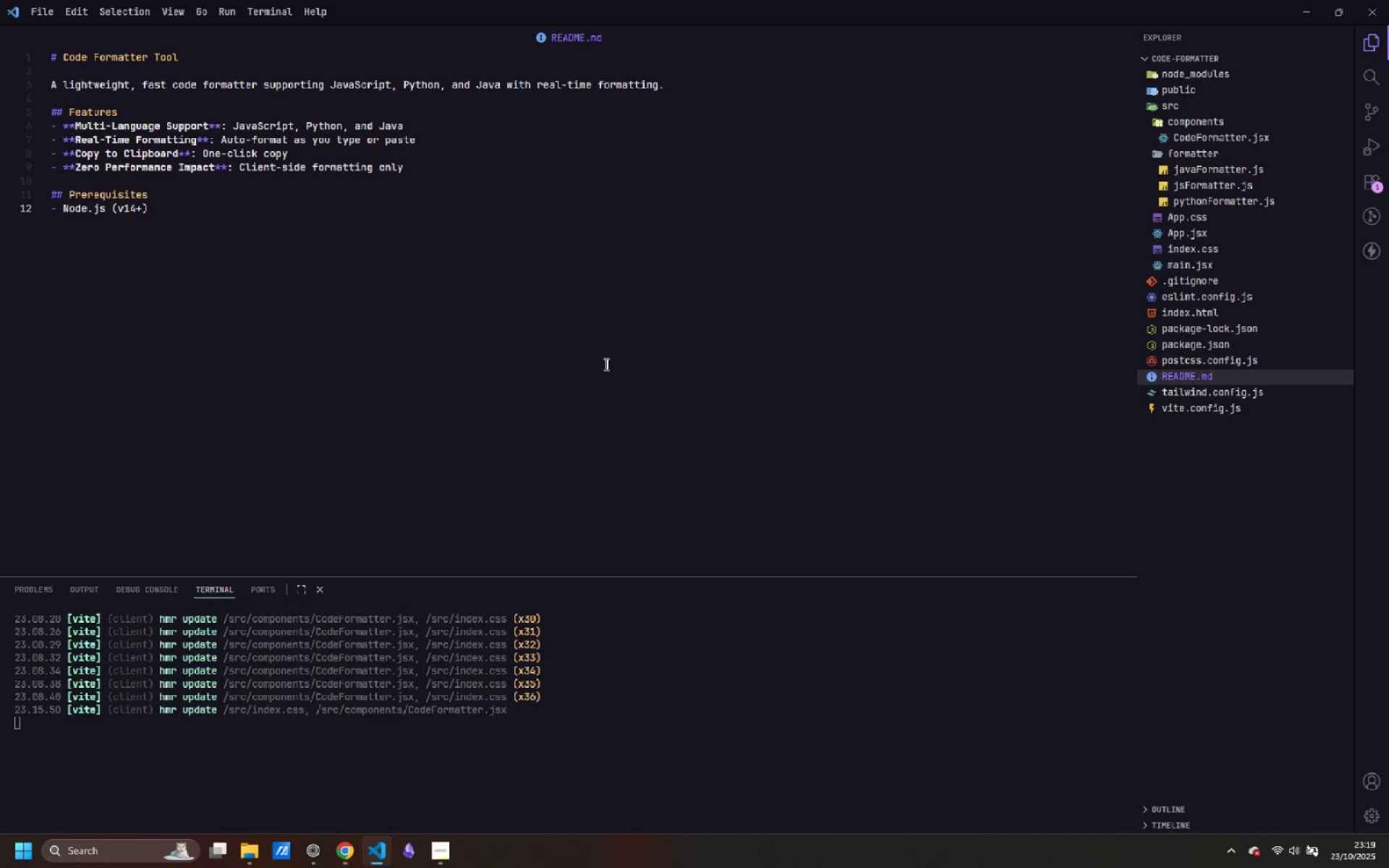 
key(Enter)
 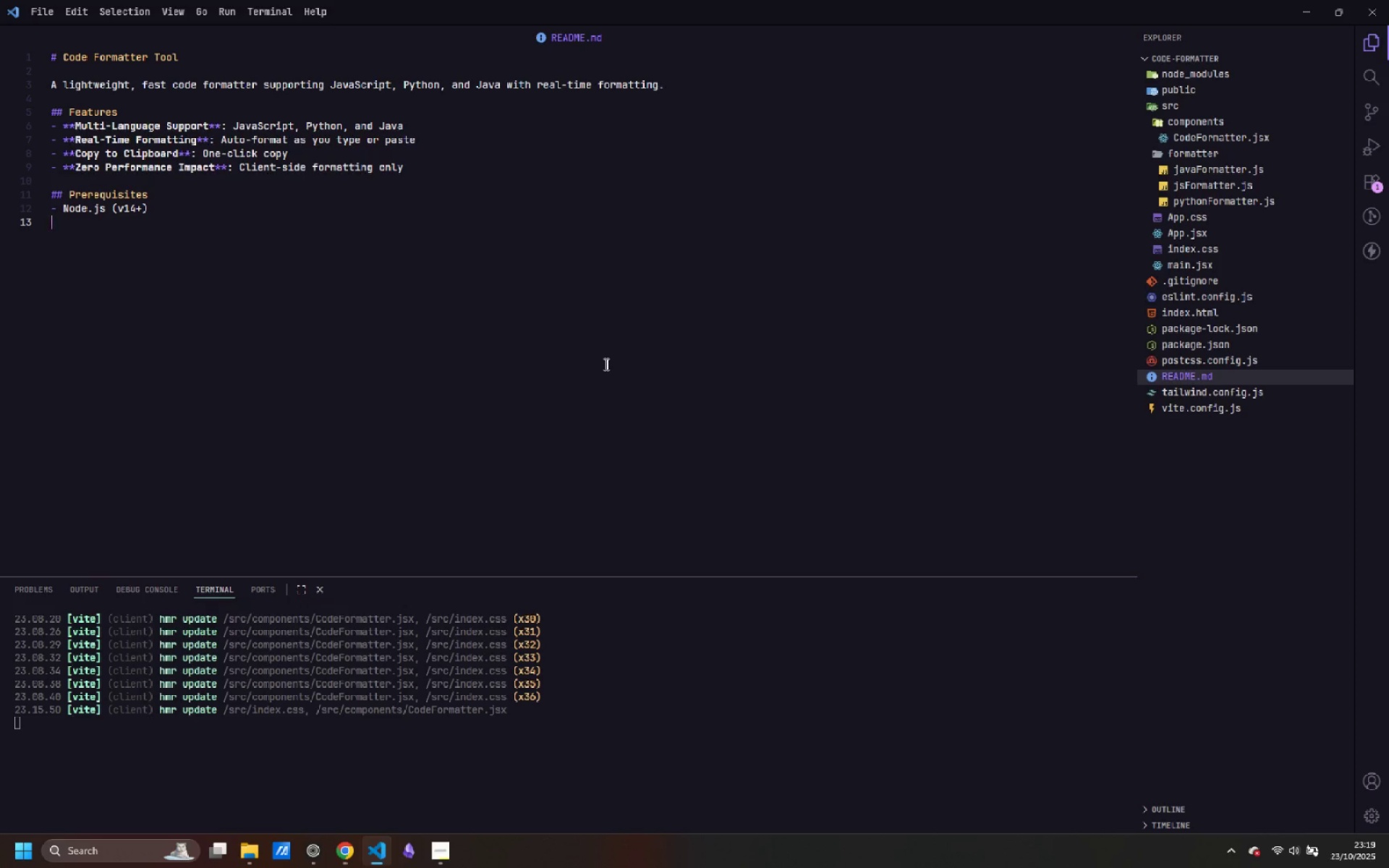 
type(- npm or yarn)
 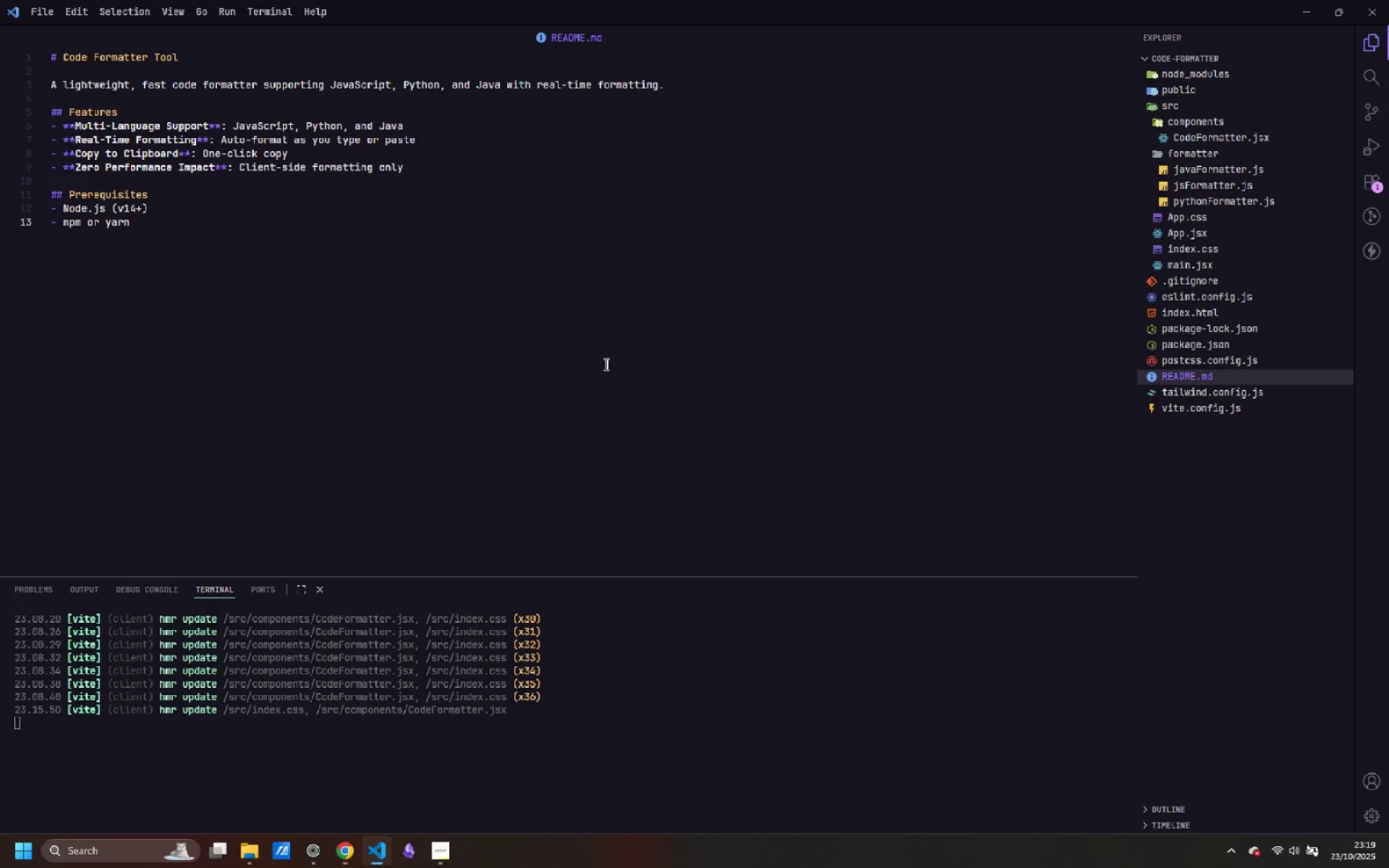 
key(Enter)
 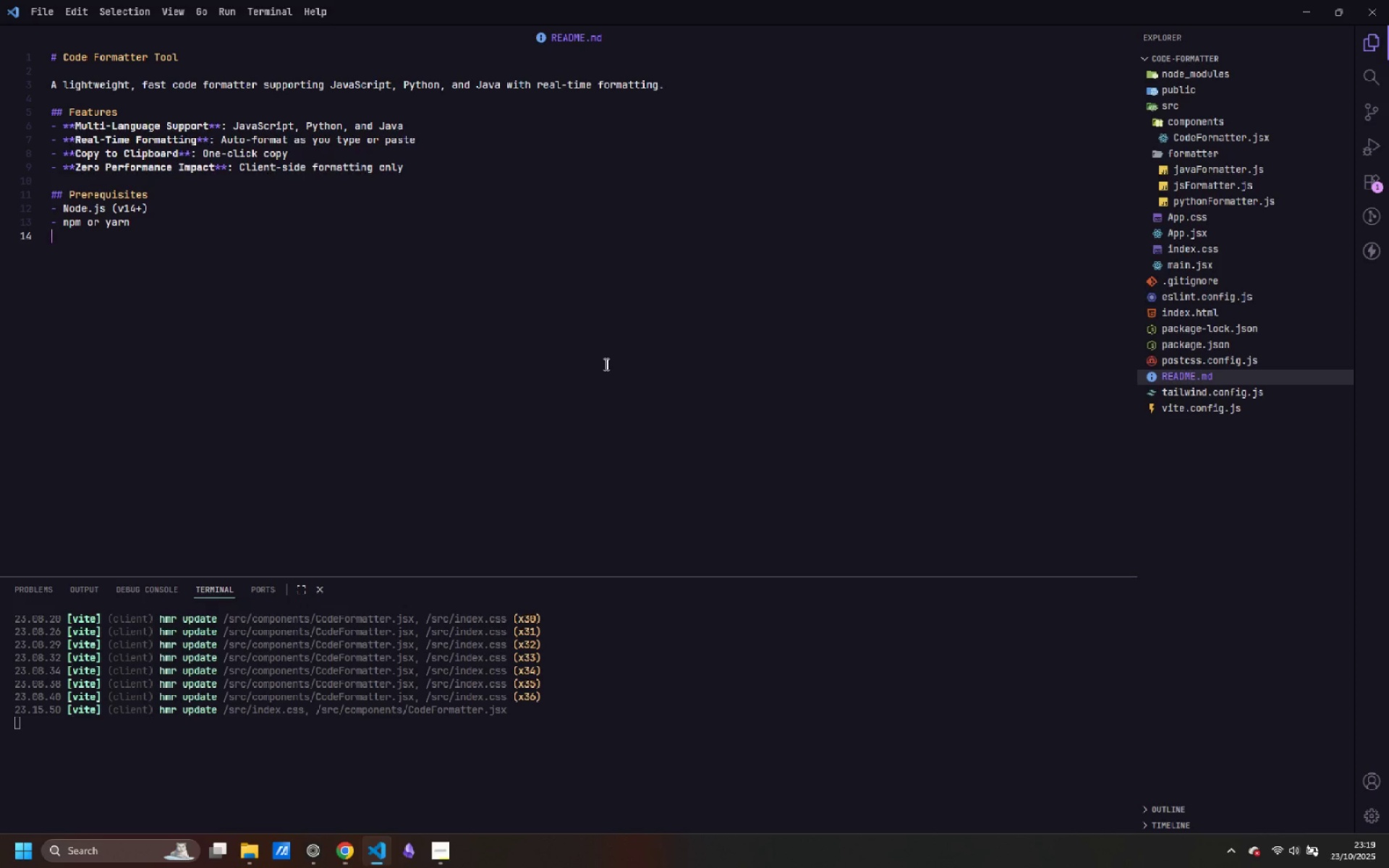 
key(Enter)
 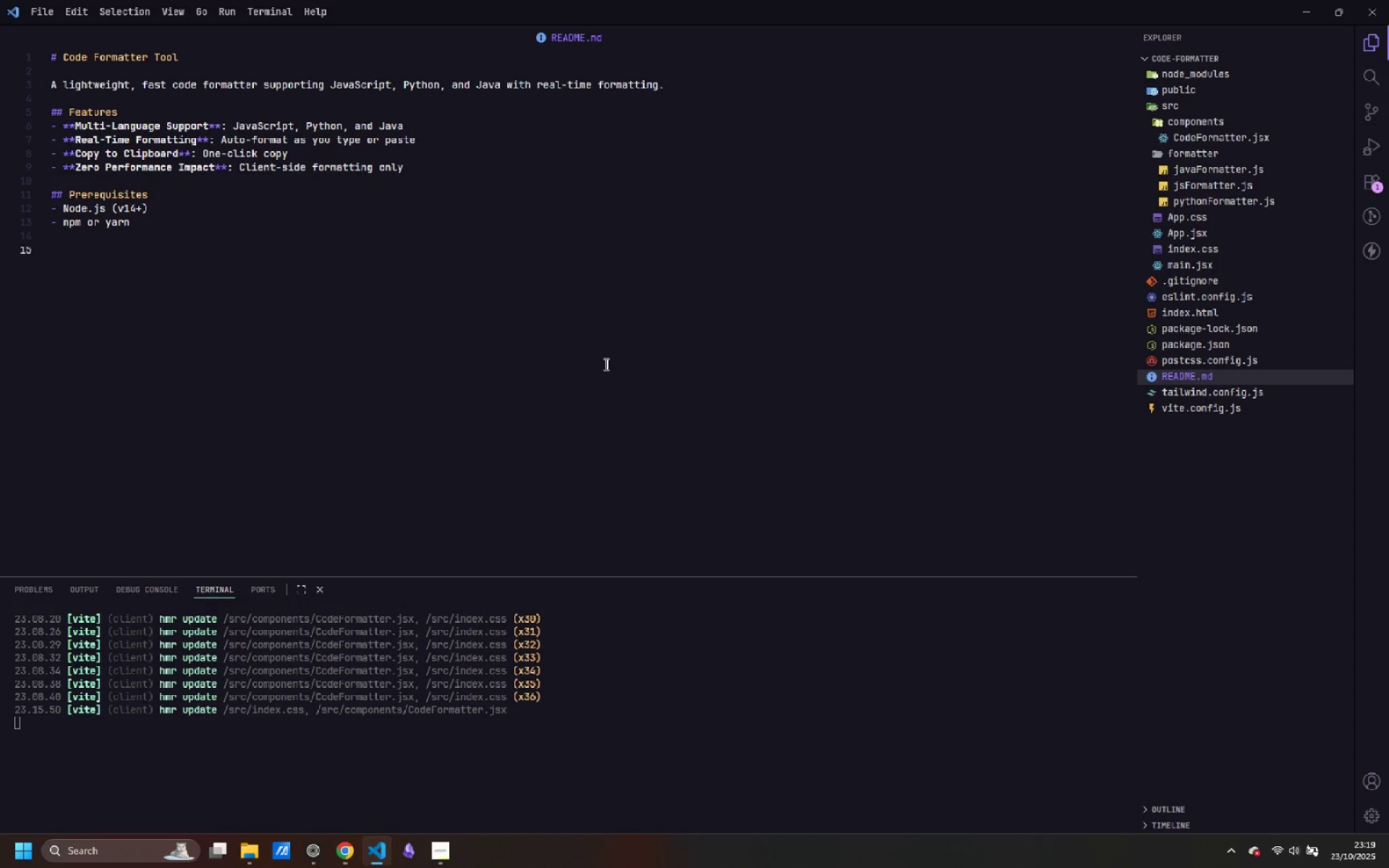 
type(## Quick Start)
 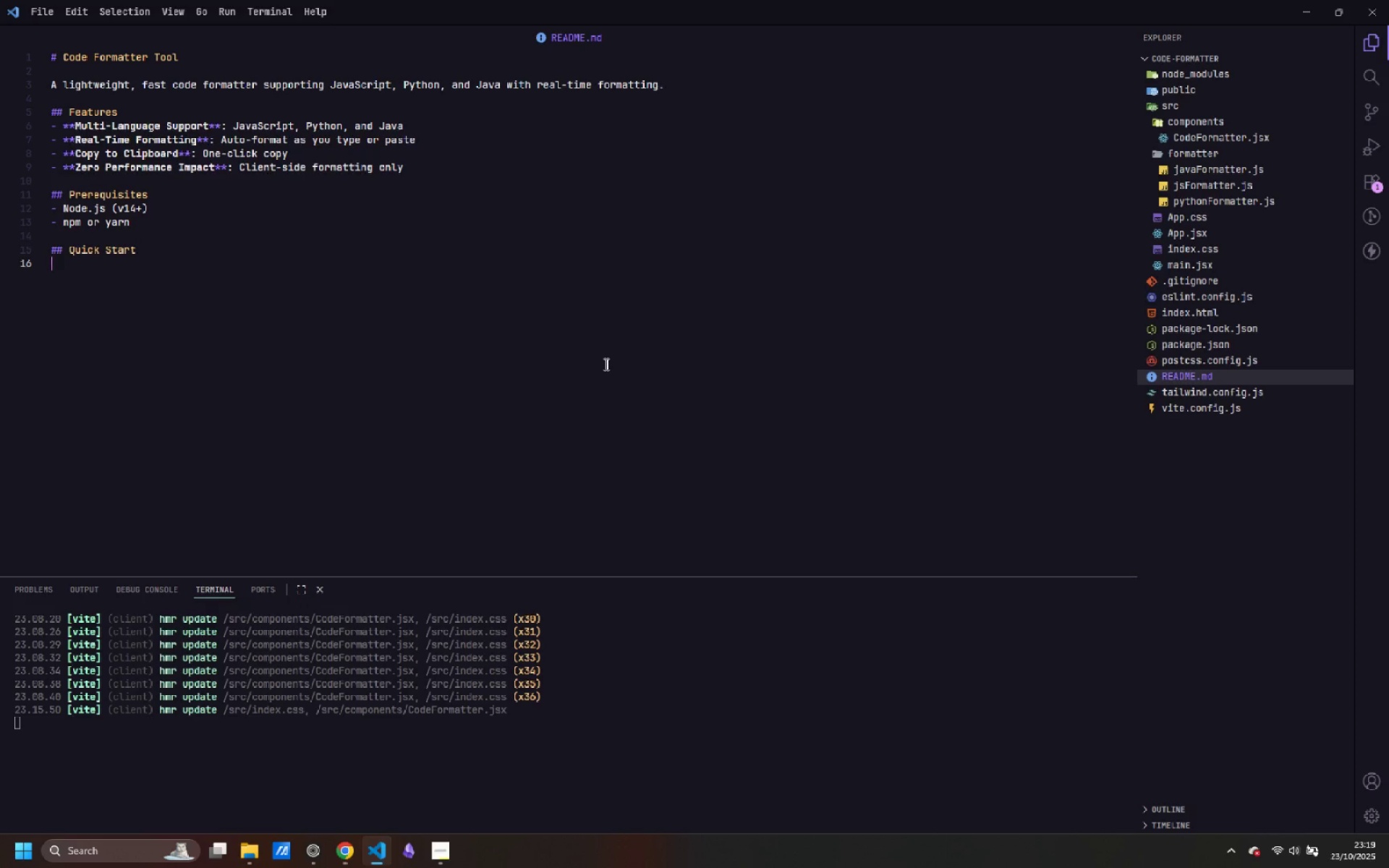 
 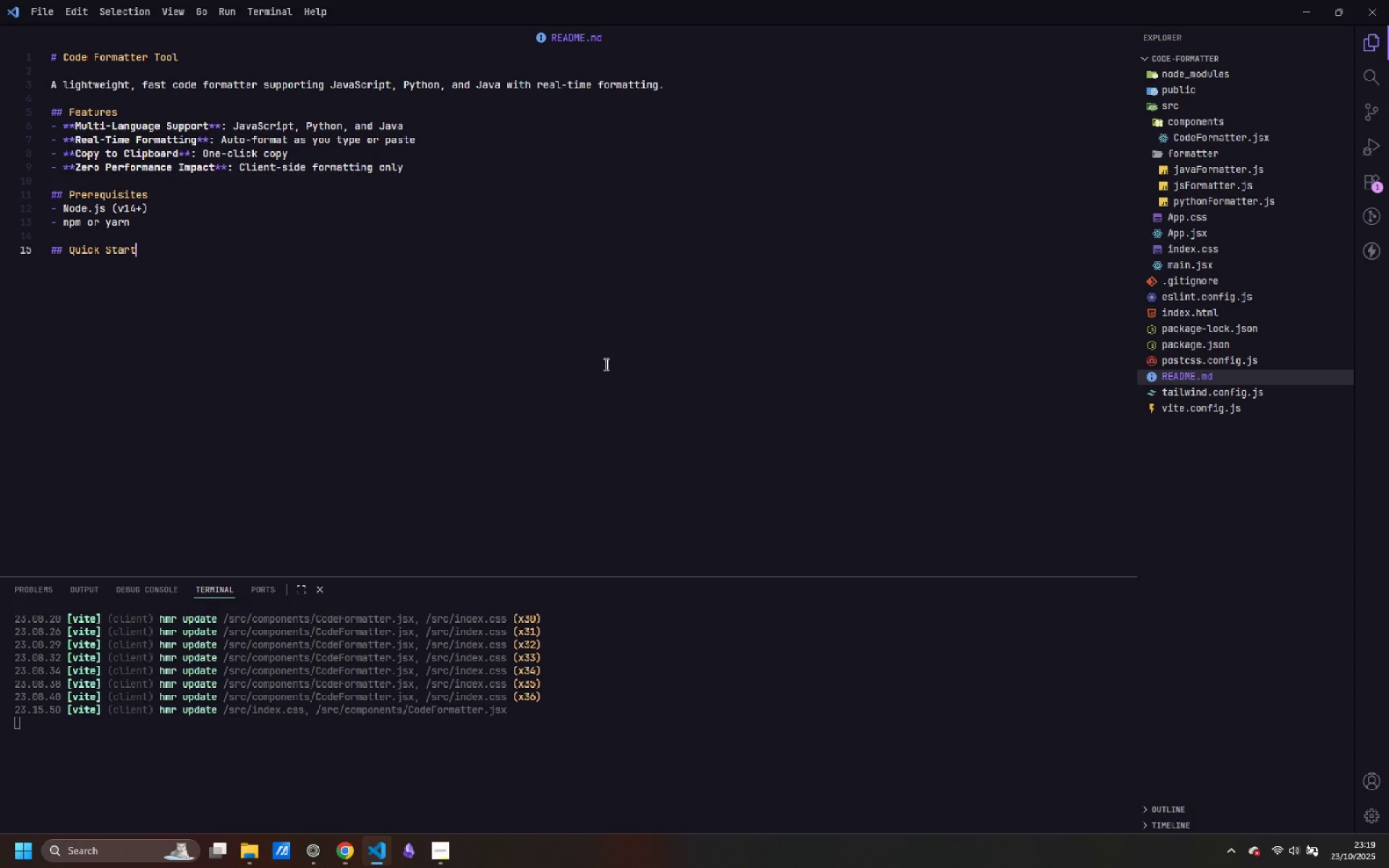 
key(Enter)
 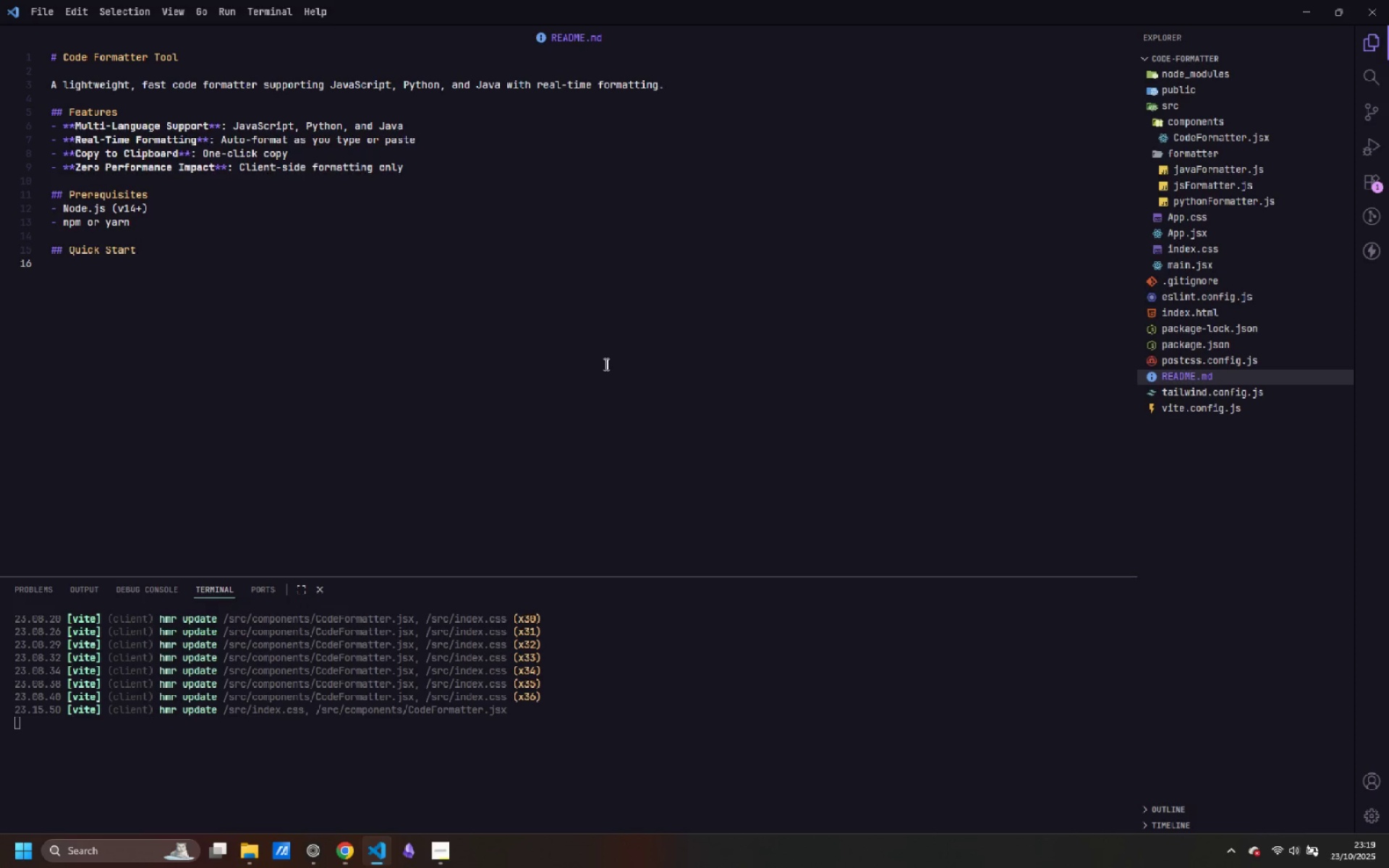 
key(Backquote)
 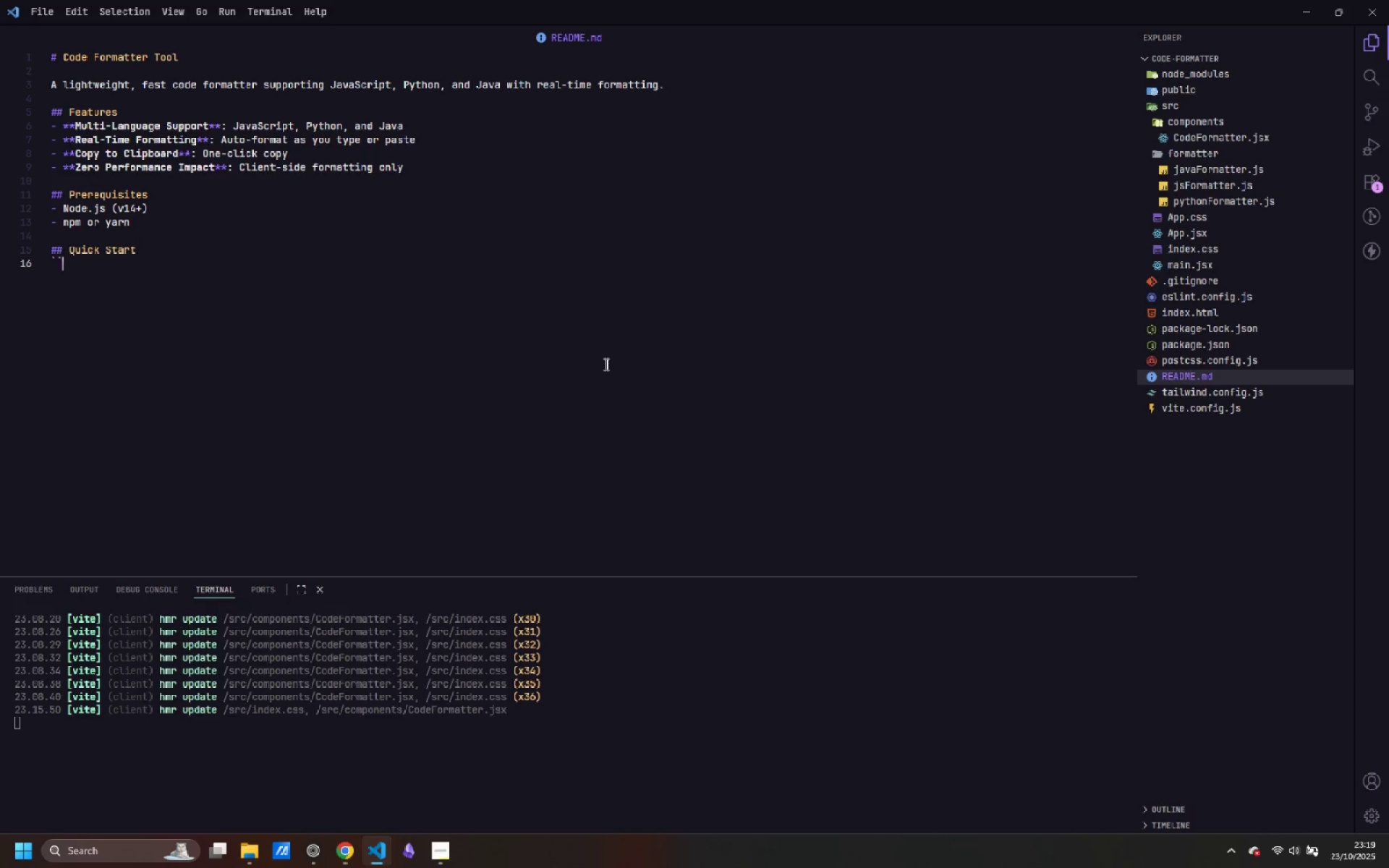 
key(Backquote)
 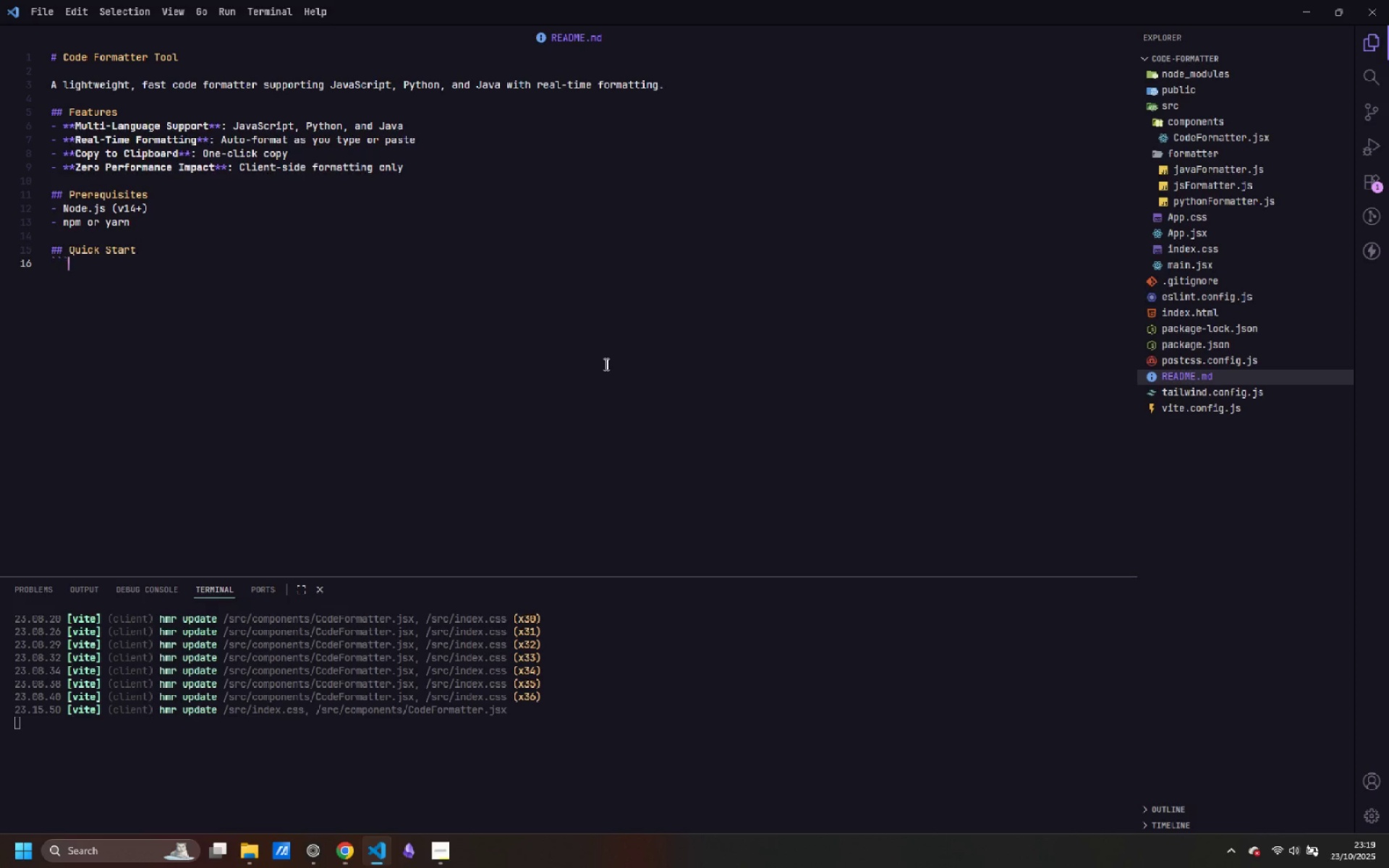 
key(Backquote)
 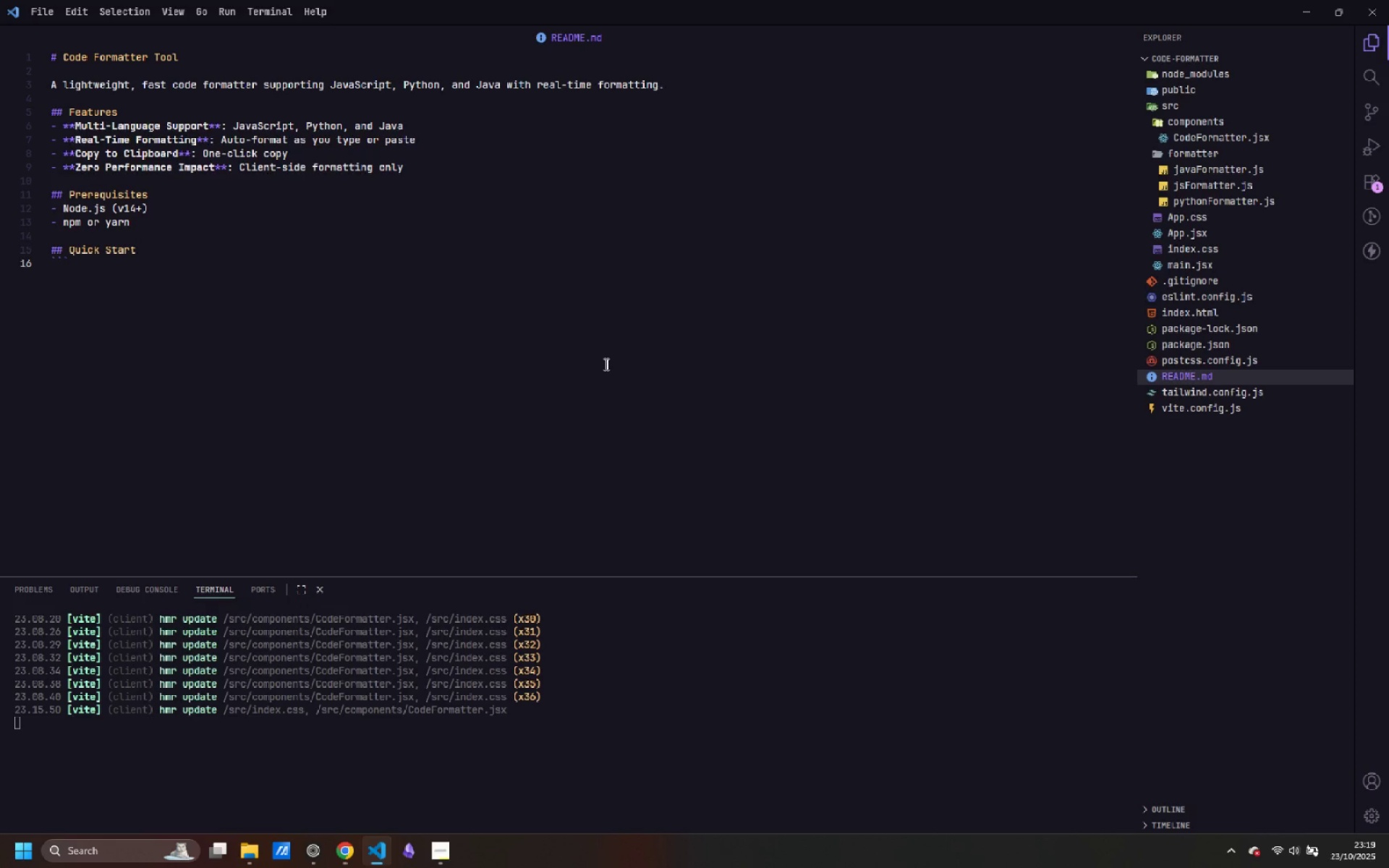 
key(Enter)
 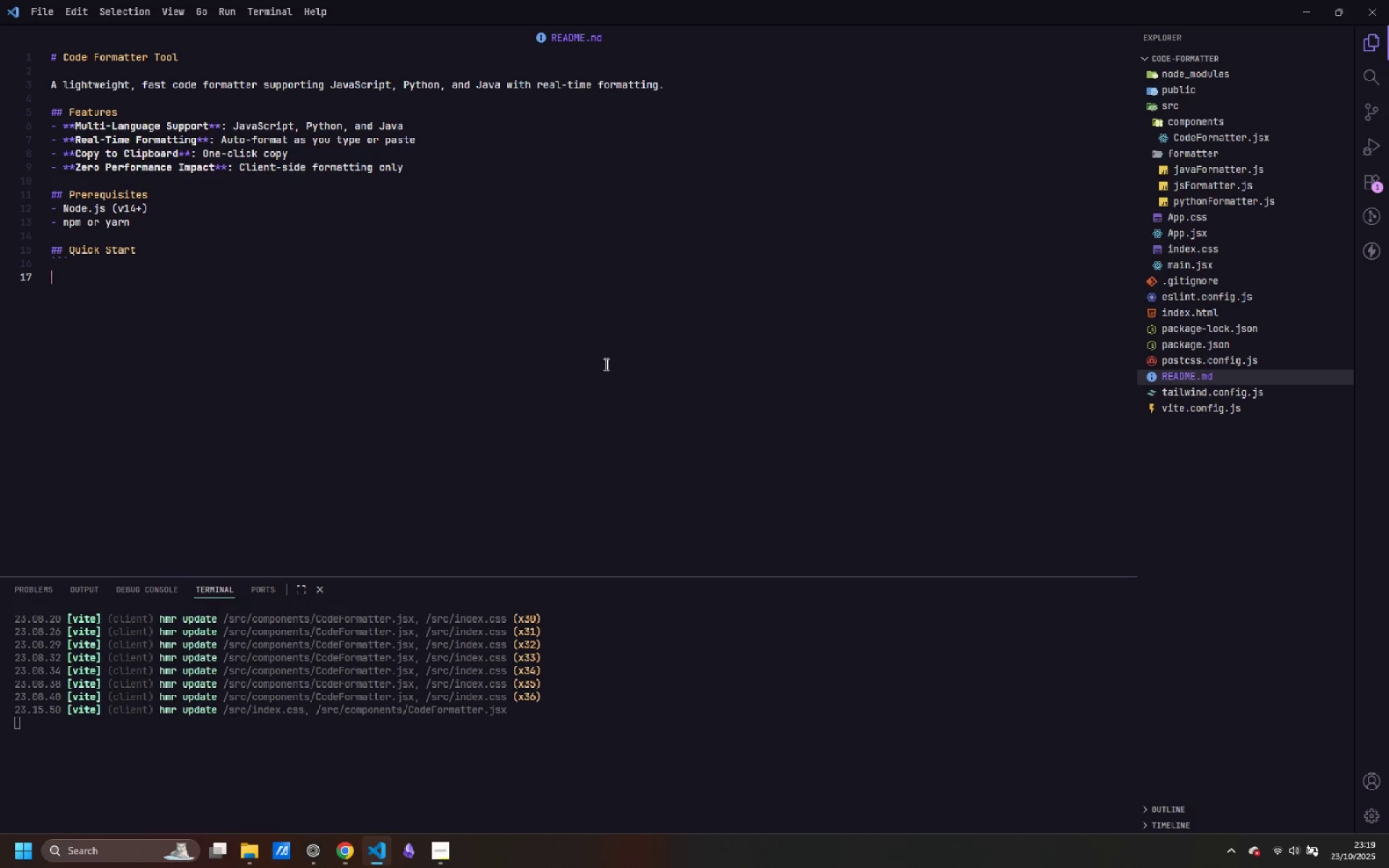 
key(Backspace)
type(bash)
 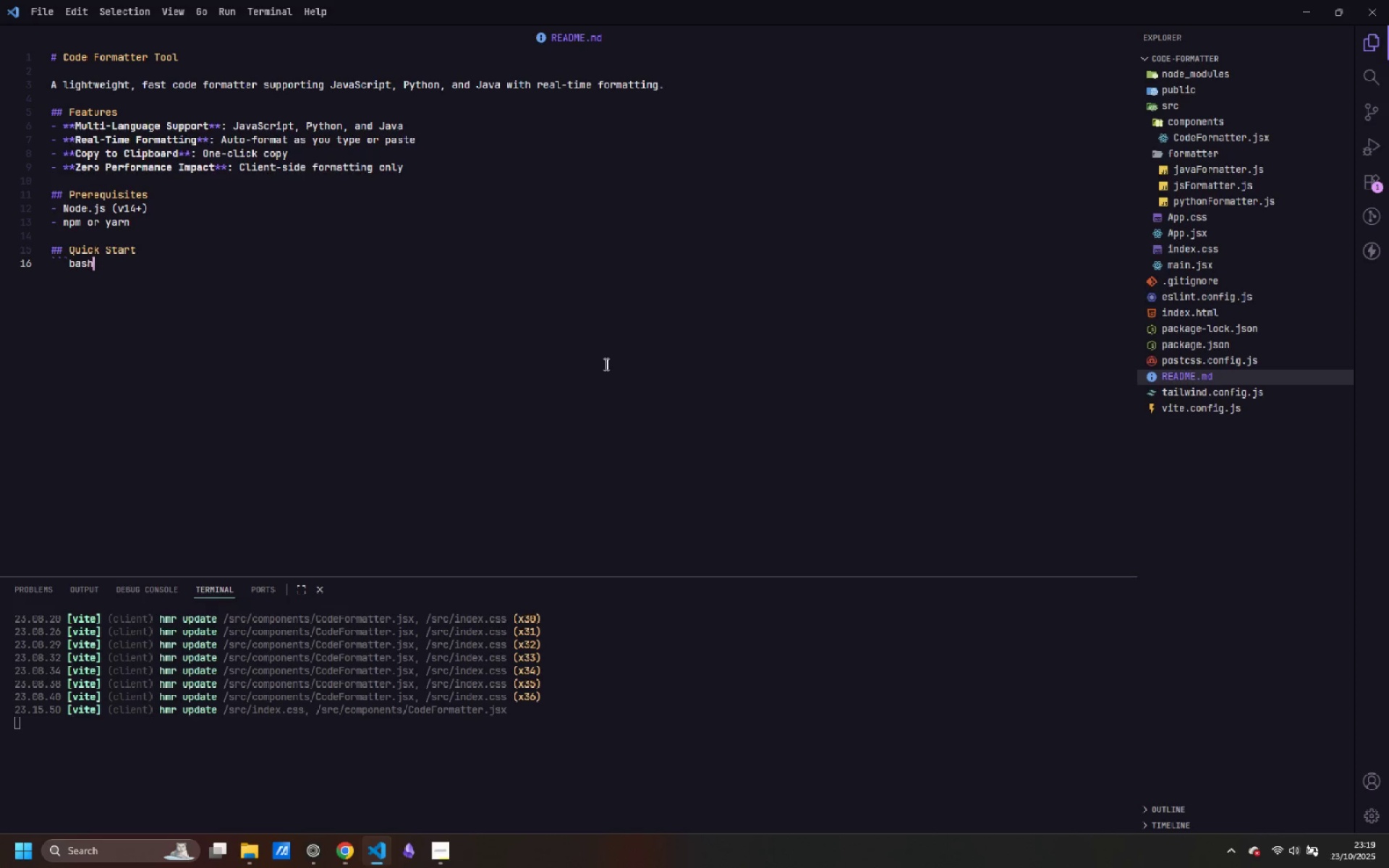 
key(Enter)
 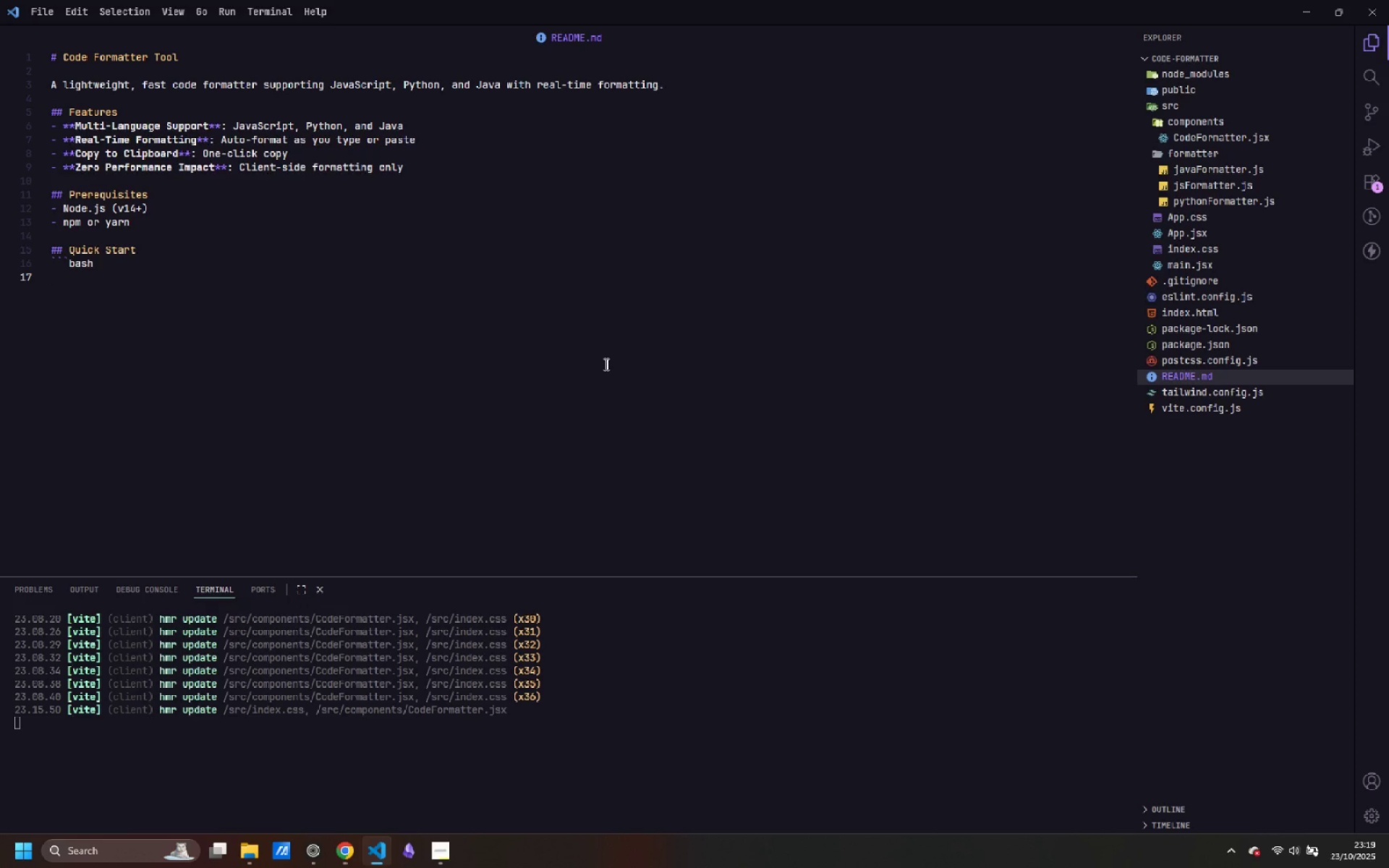 
key(Backquote)
 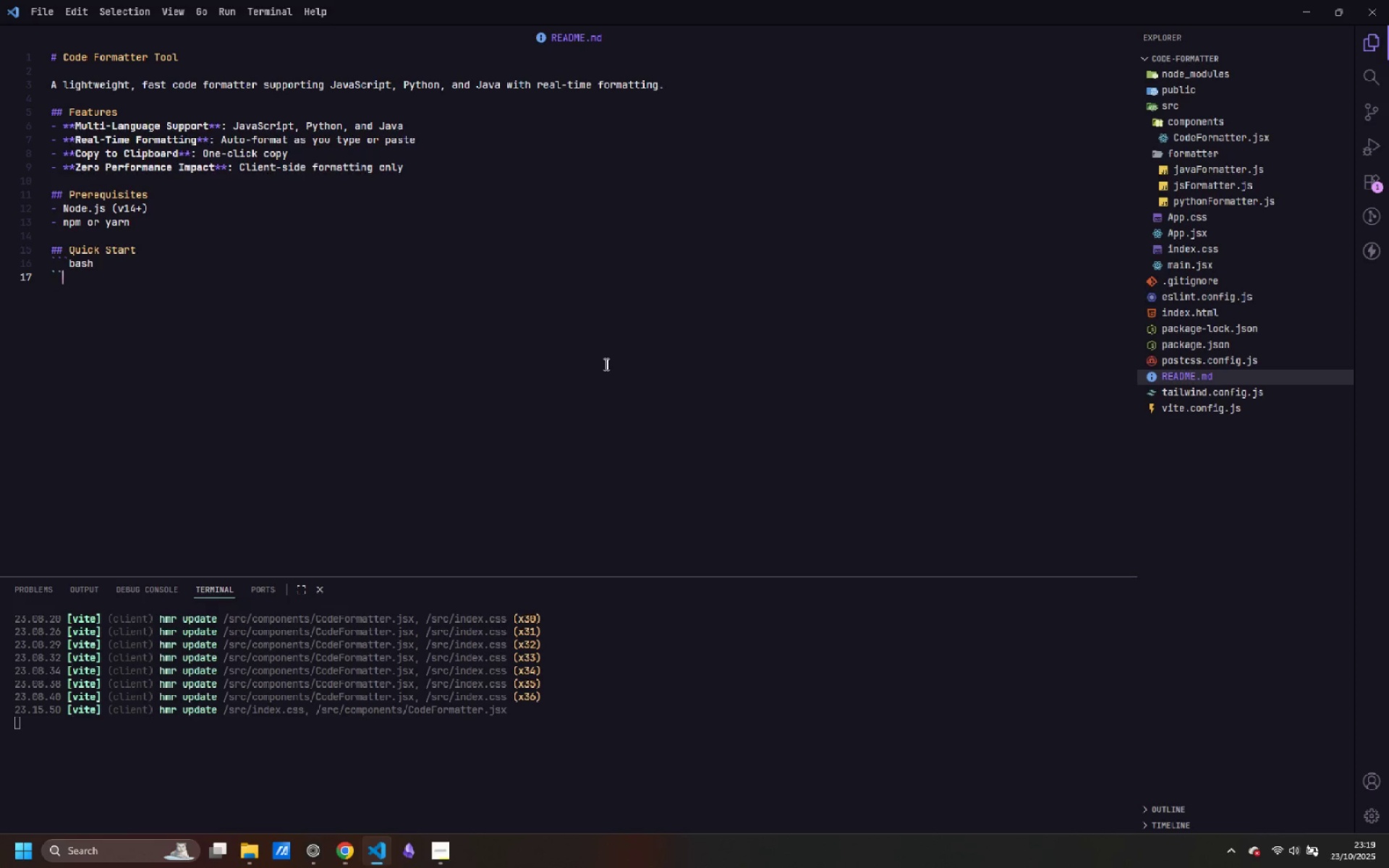 
key(Backquote)
 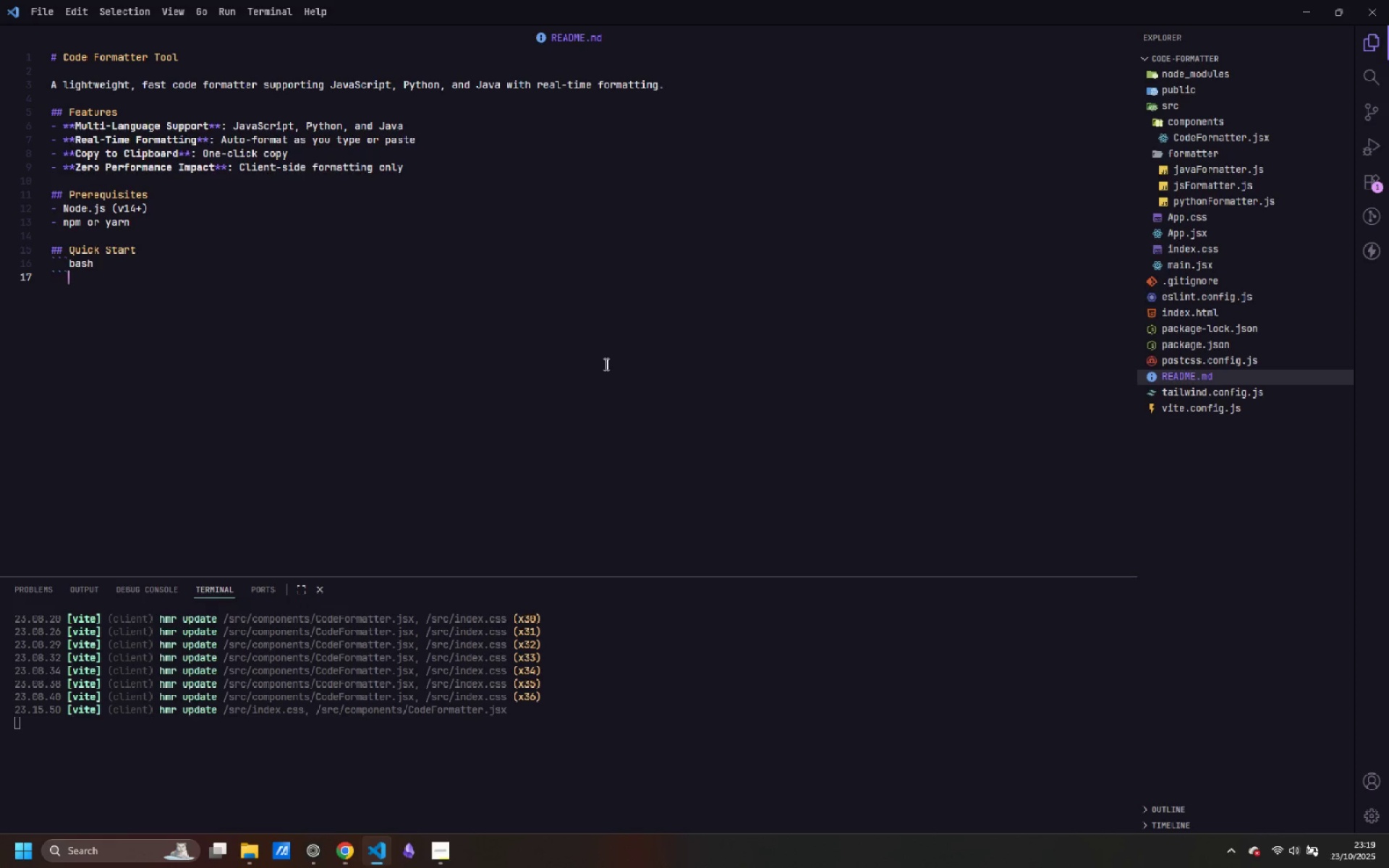 
key(Backquote)
 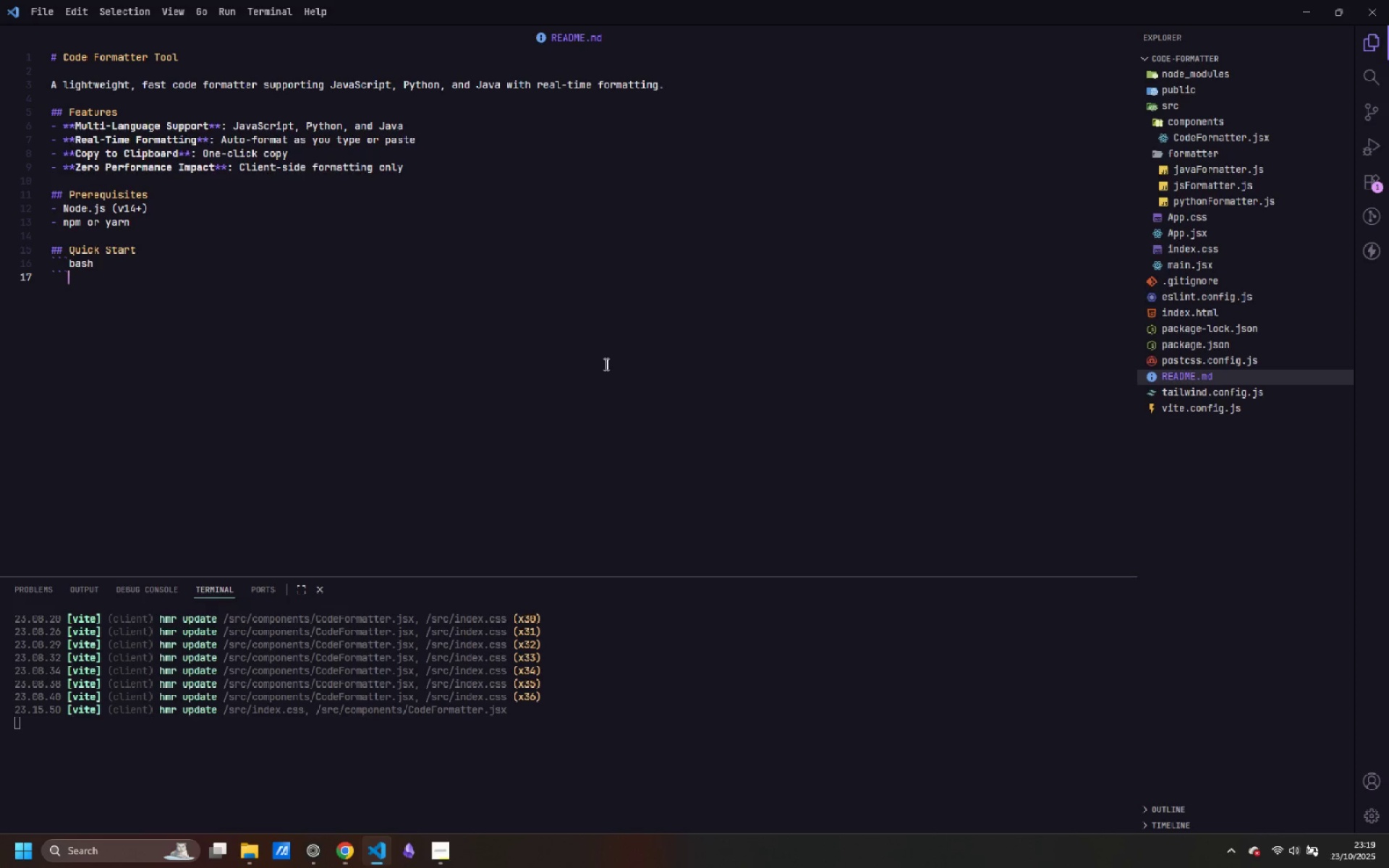 
key(ArrowLeft)
 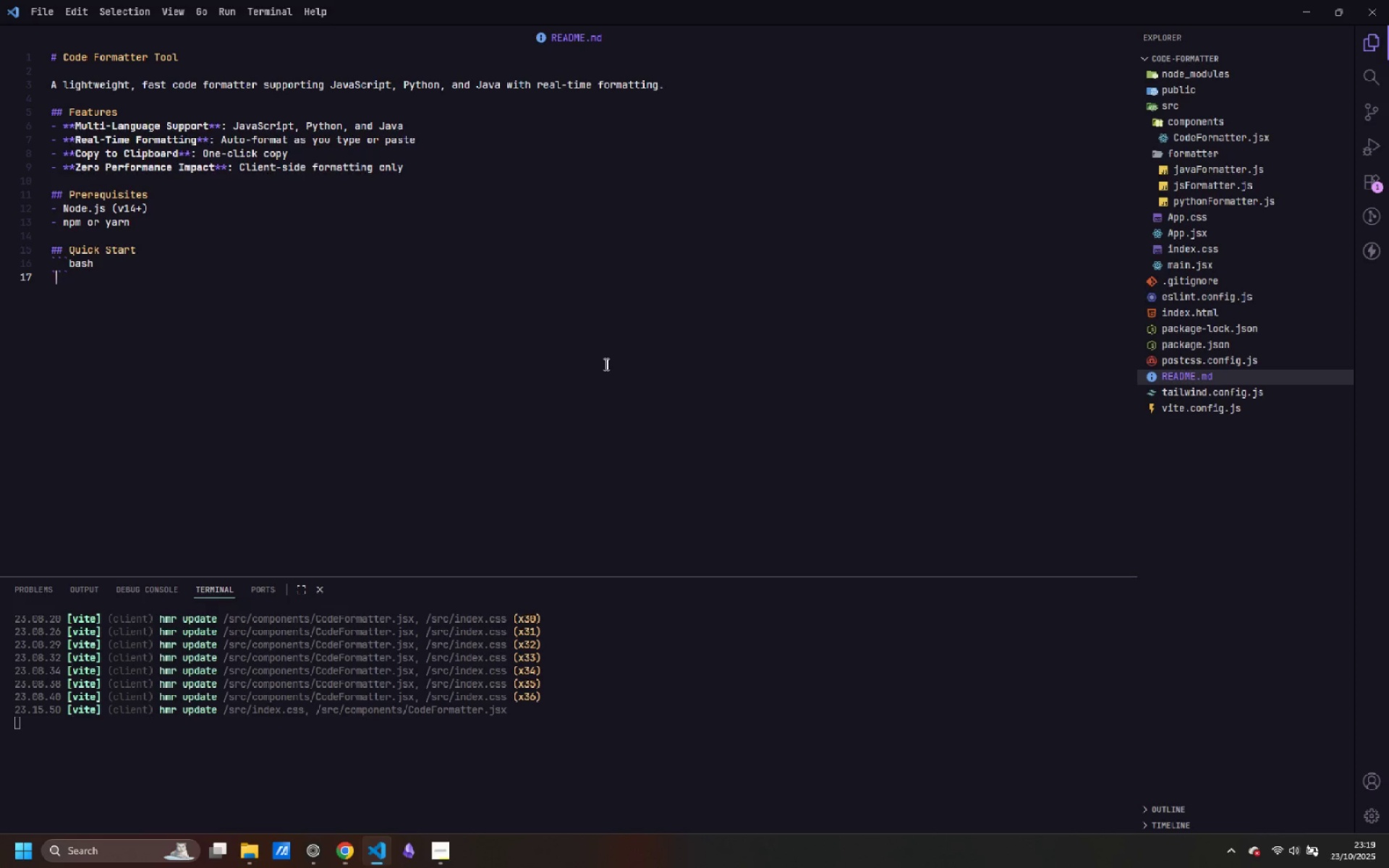 
key(ArrowLeft)
 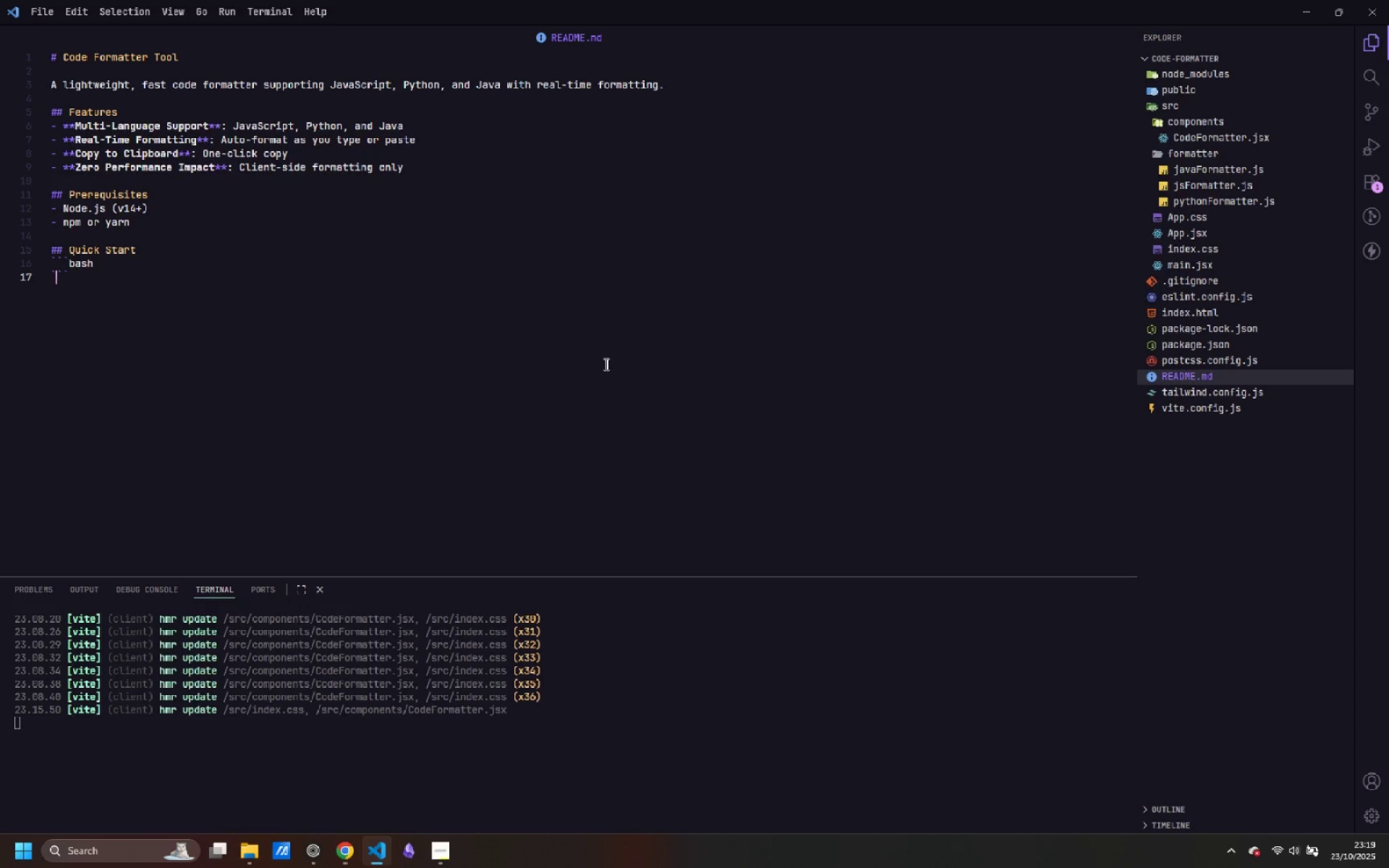 
key(ArrowLeft)
 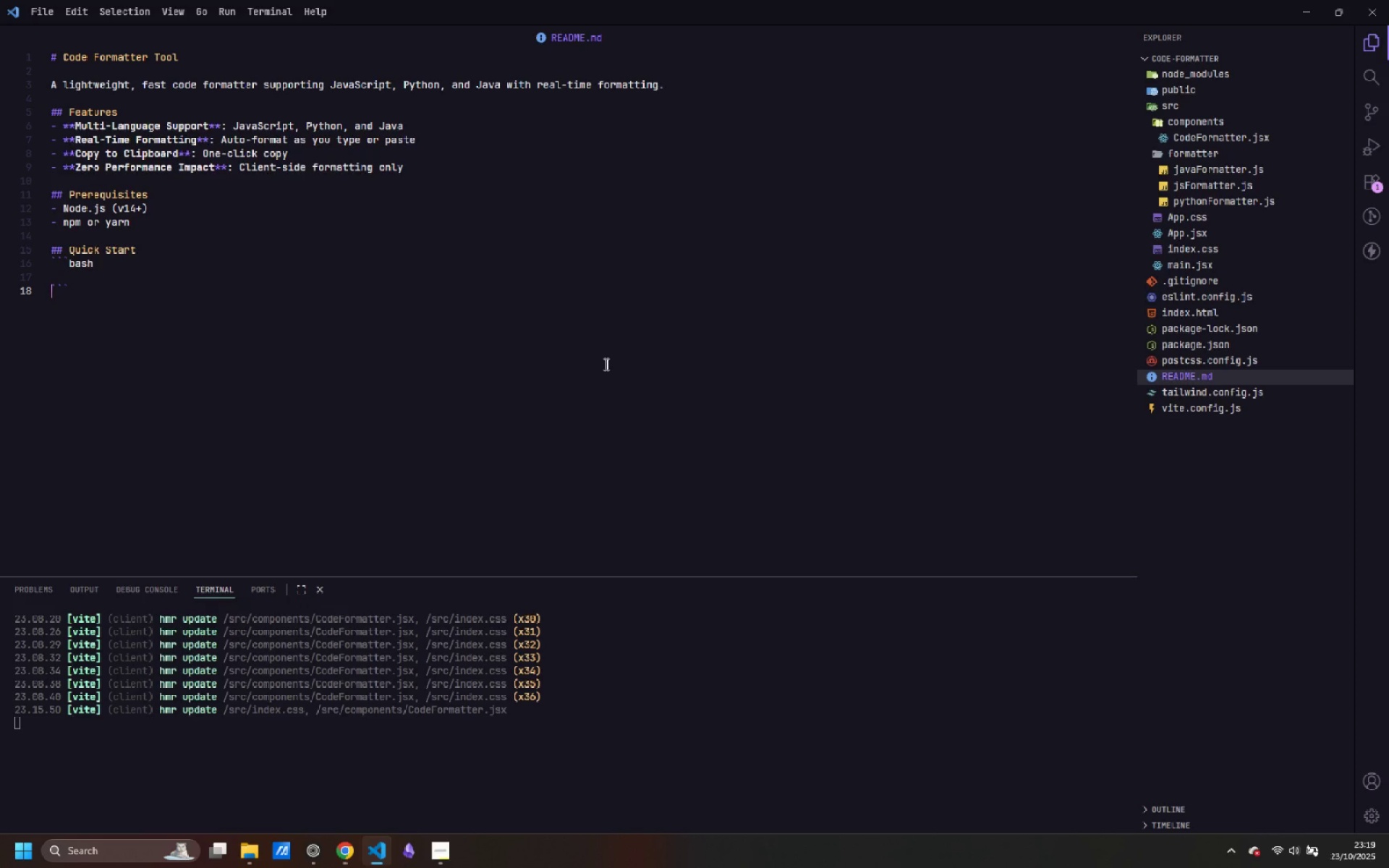 
key(Enter)
 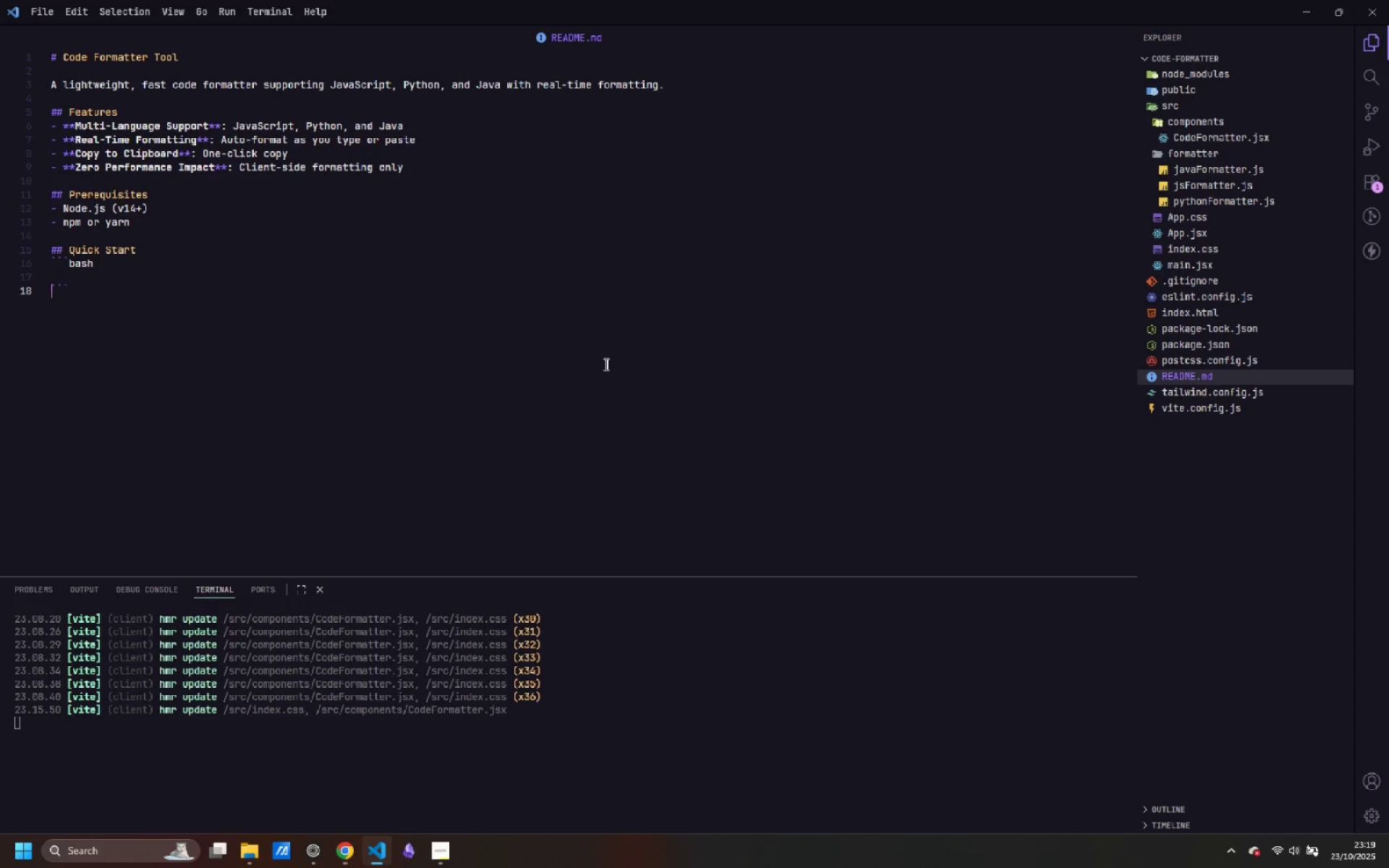 
key(ArrowUp)
 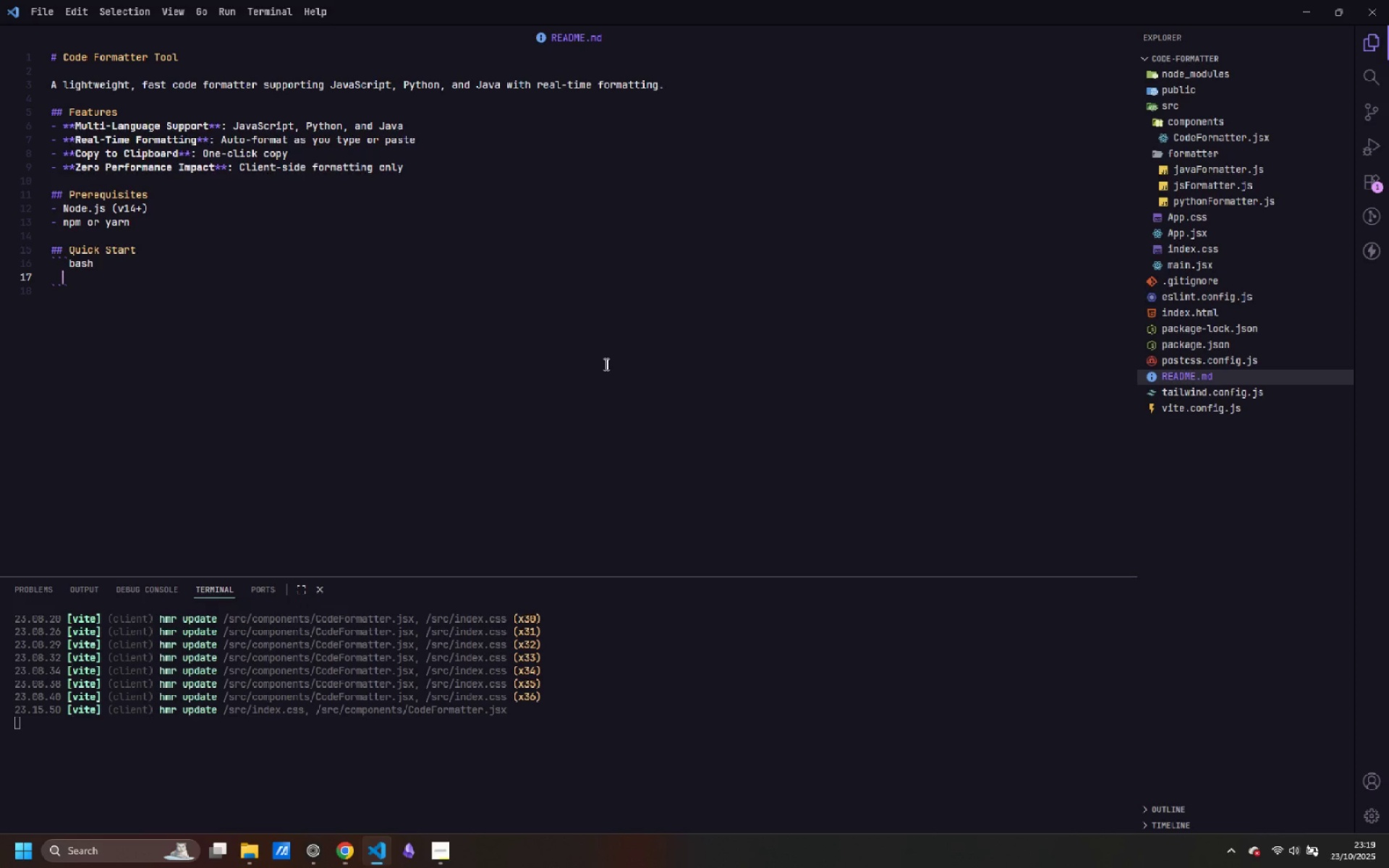 
key(Tab)
 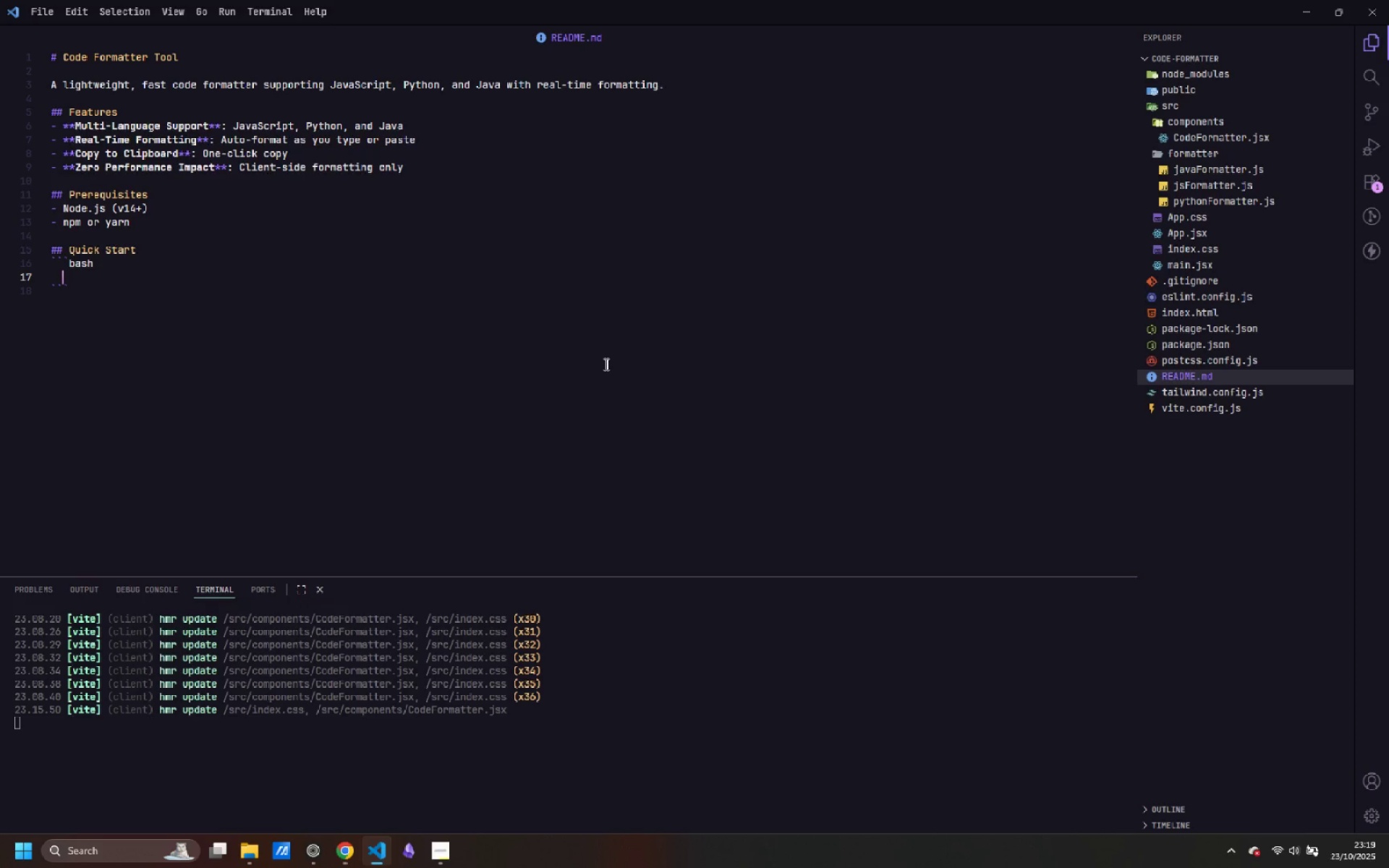 
wait(10.78)
 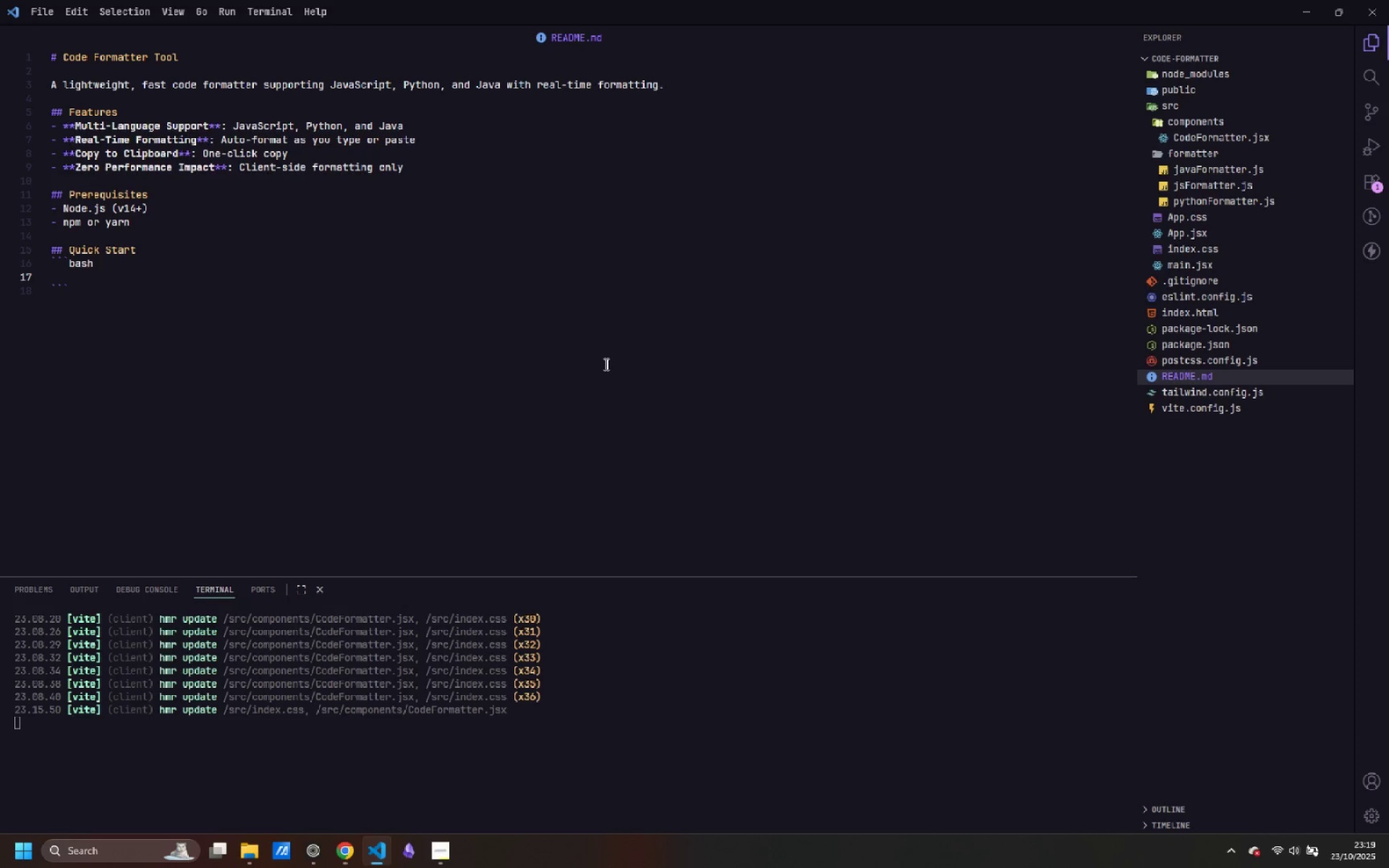 
type(# Install dependencies)
 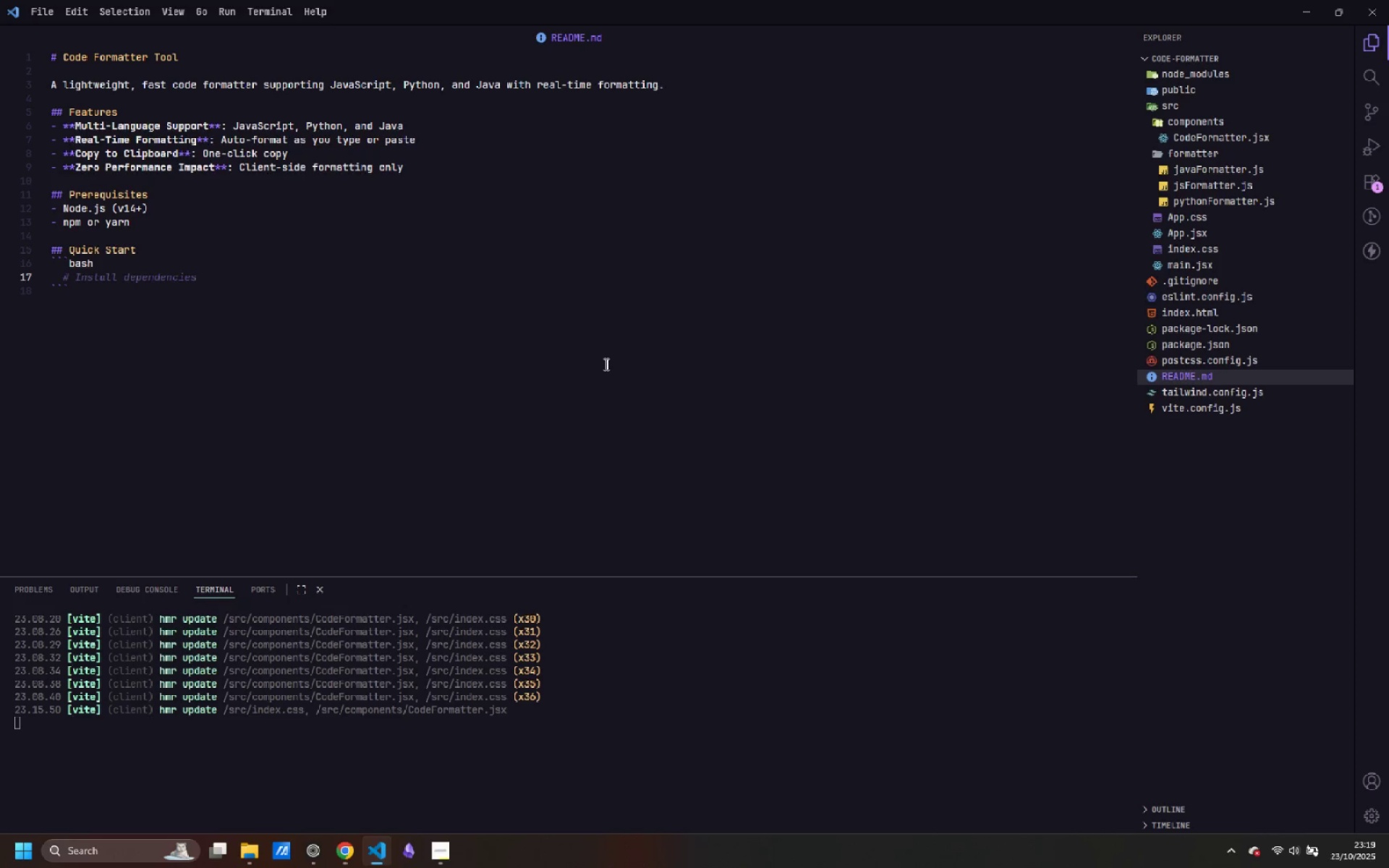 
key(Enter)
 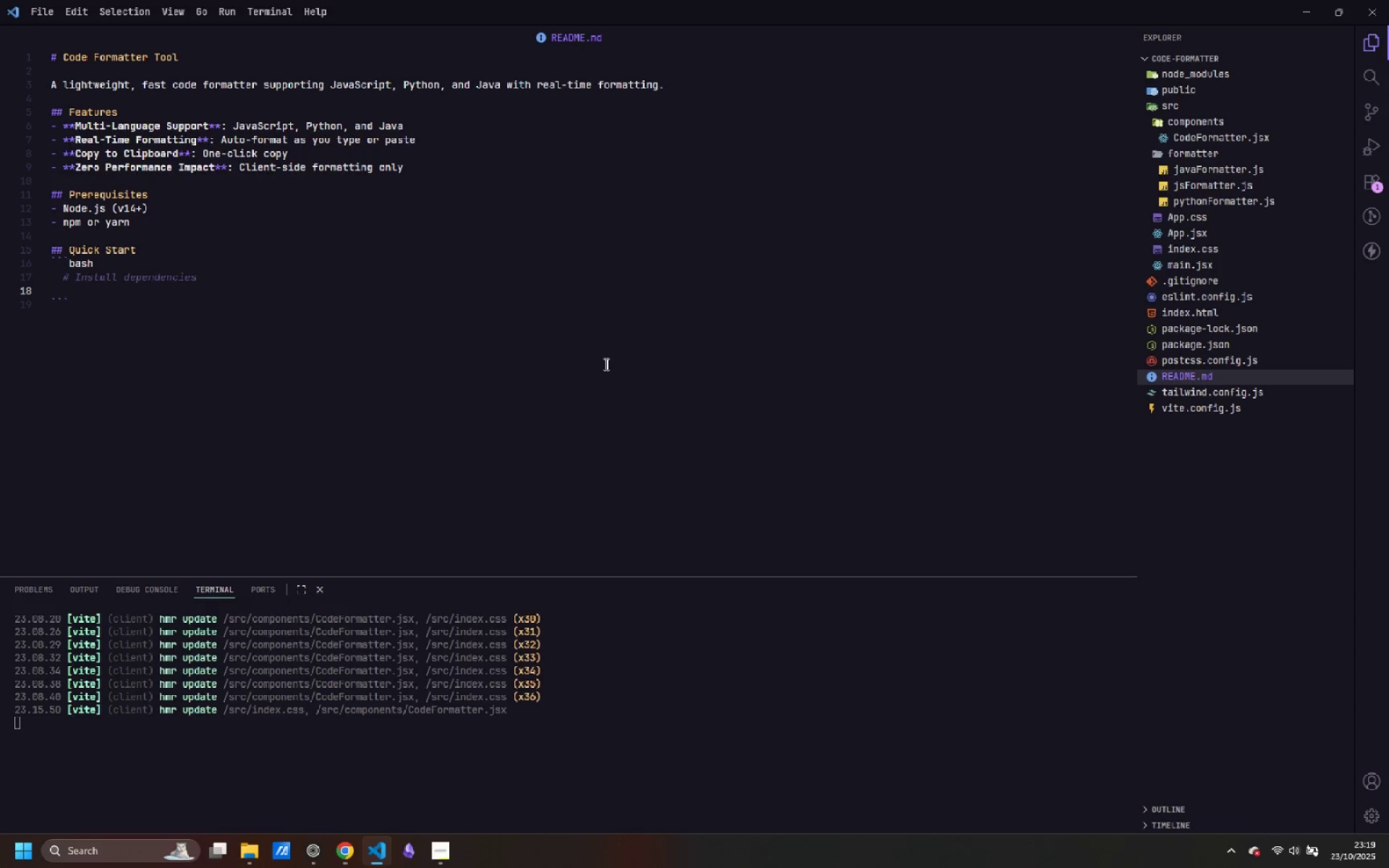 
type(npm install)
 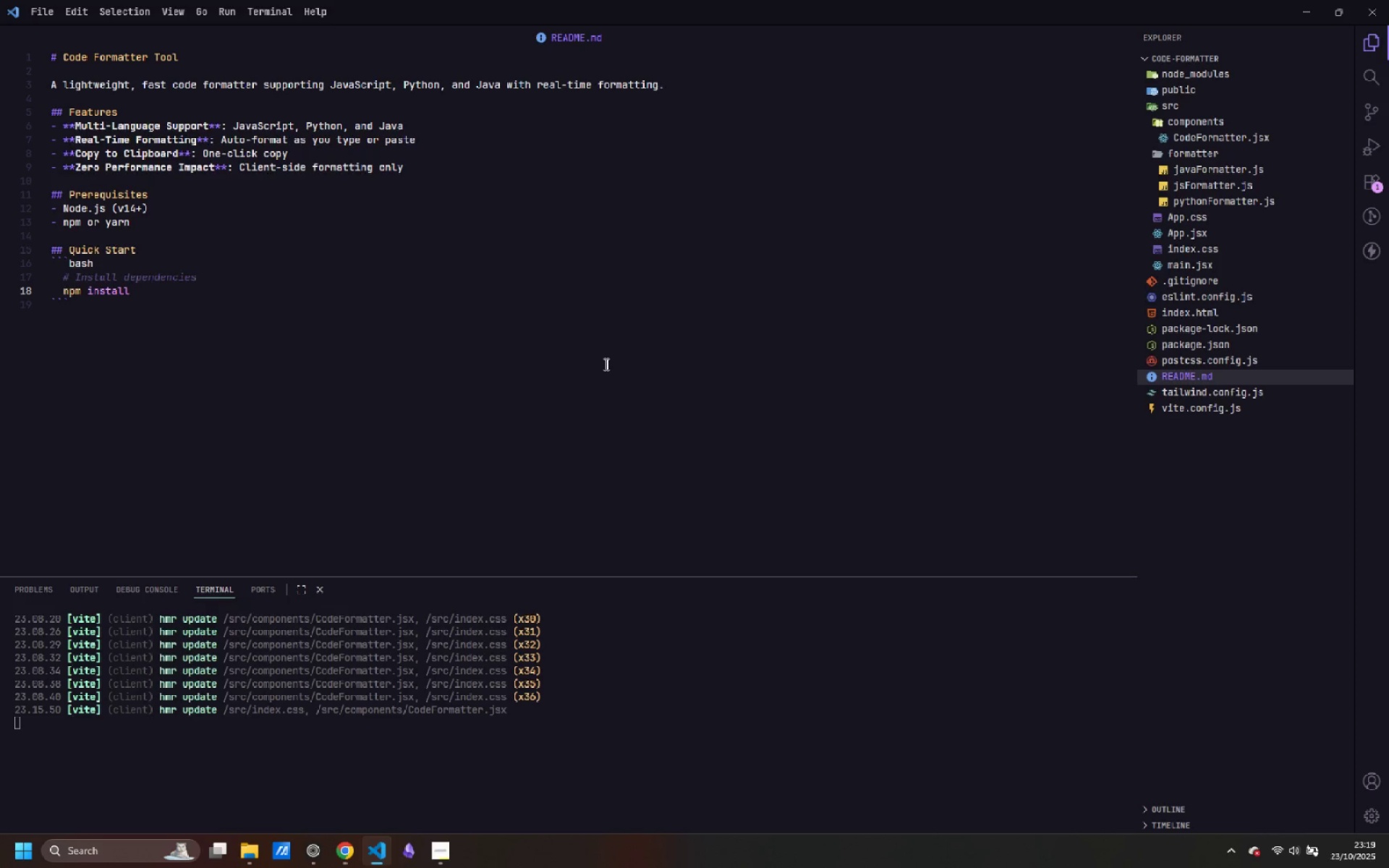 
key(Enter)
 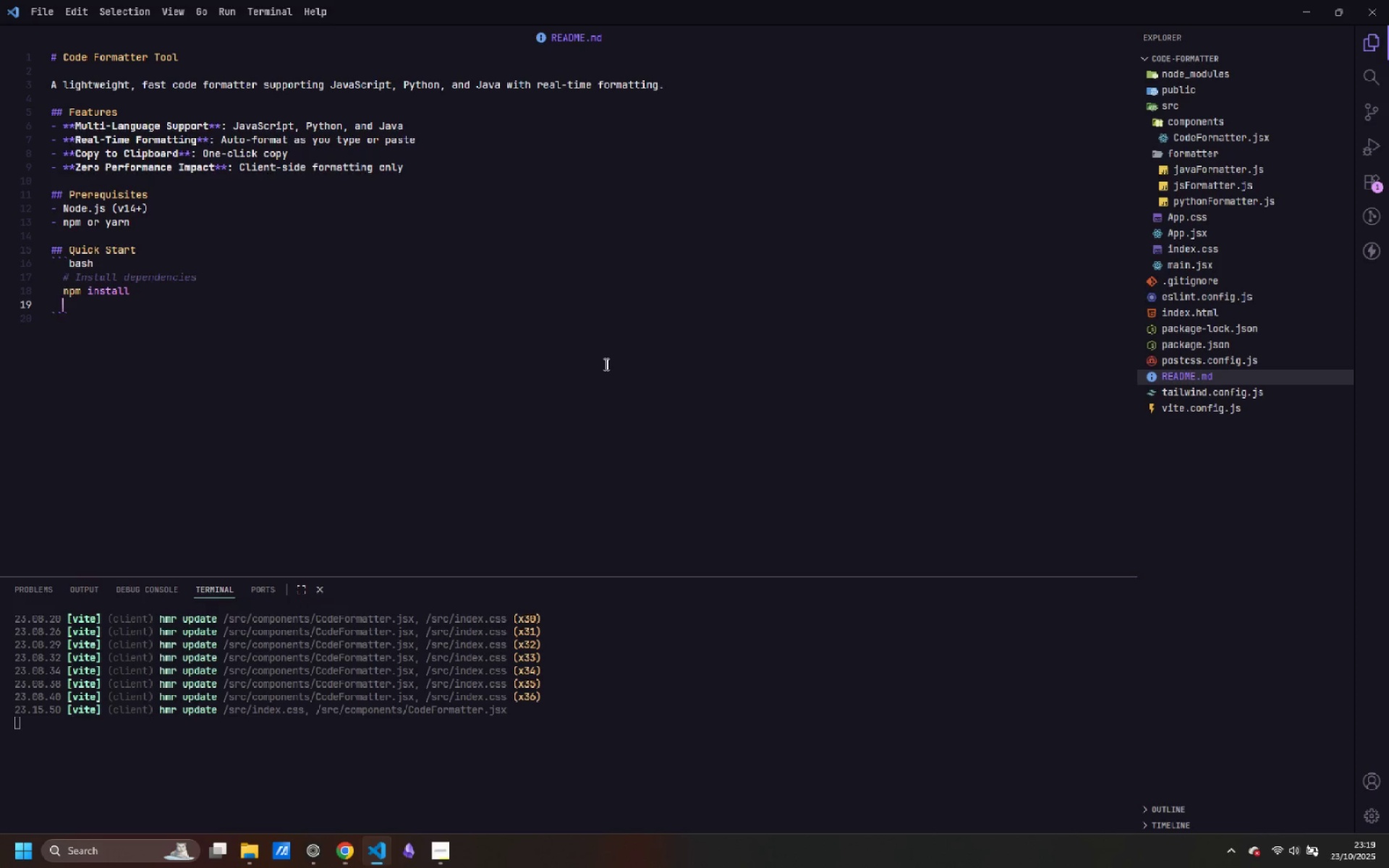 
key(Enter)
 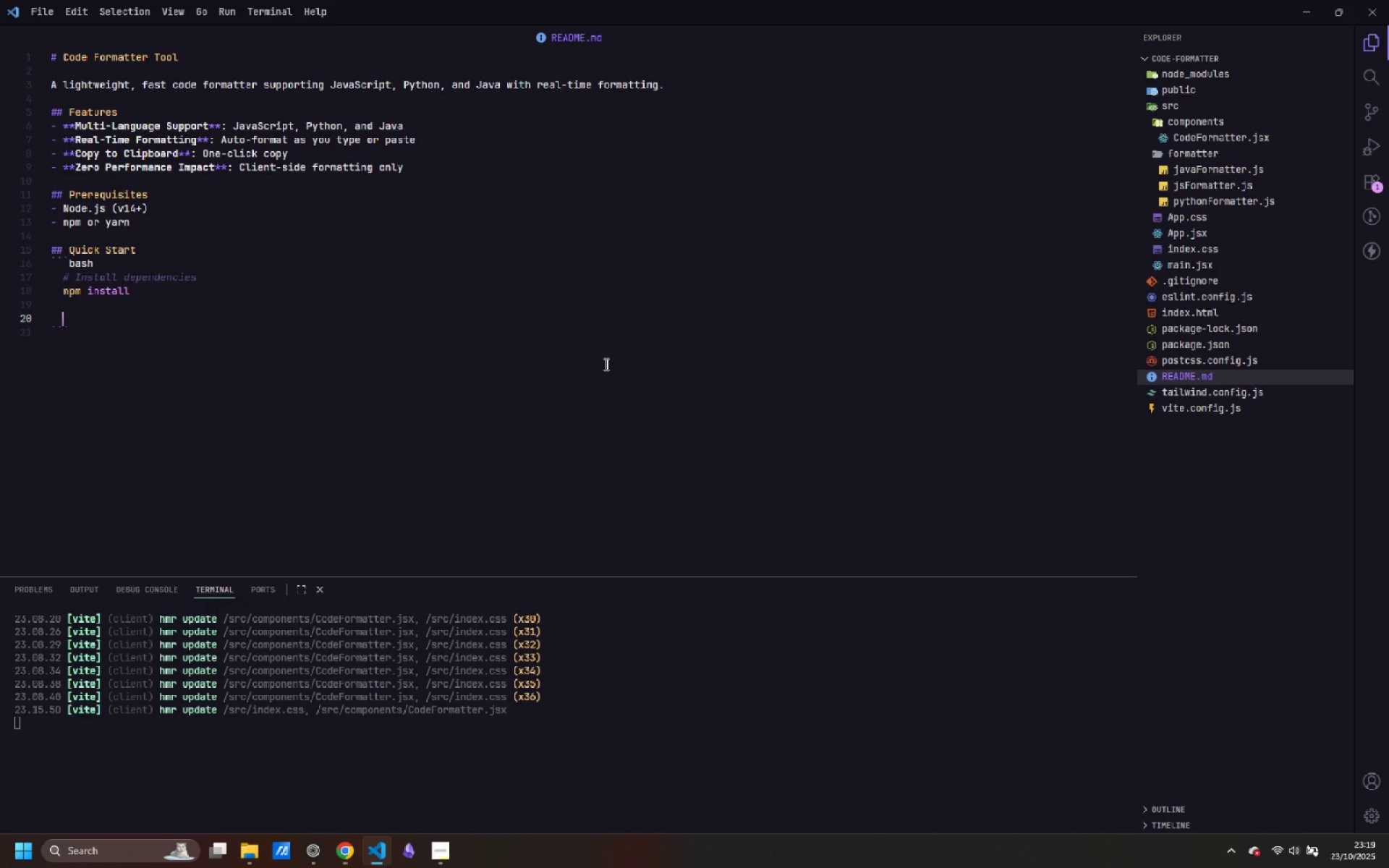 
type(# Start dev server)
 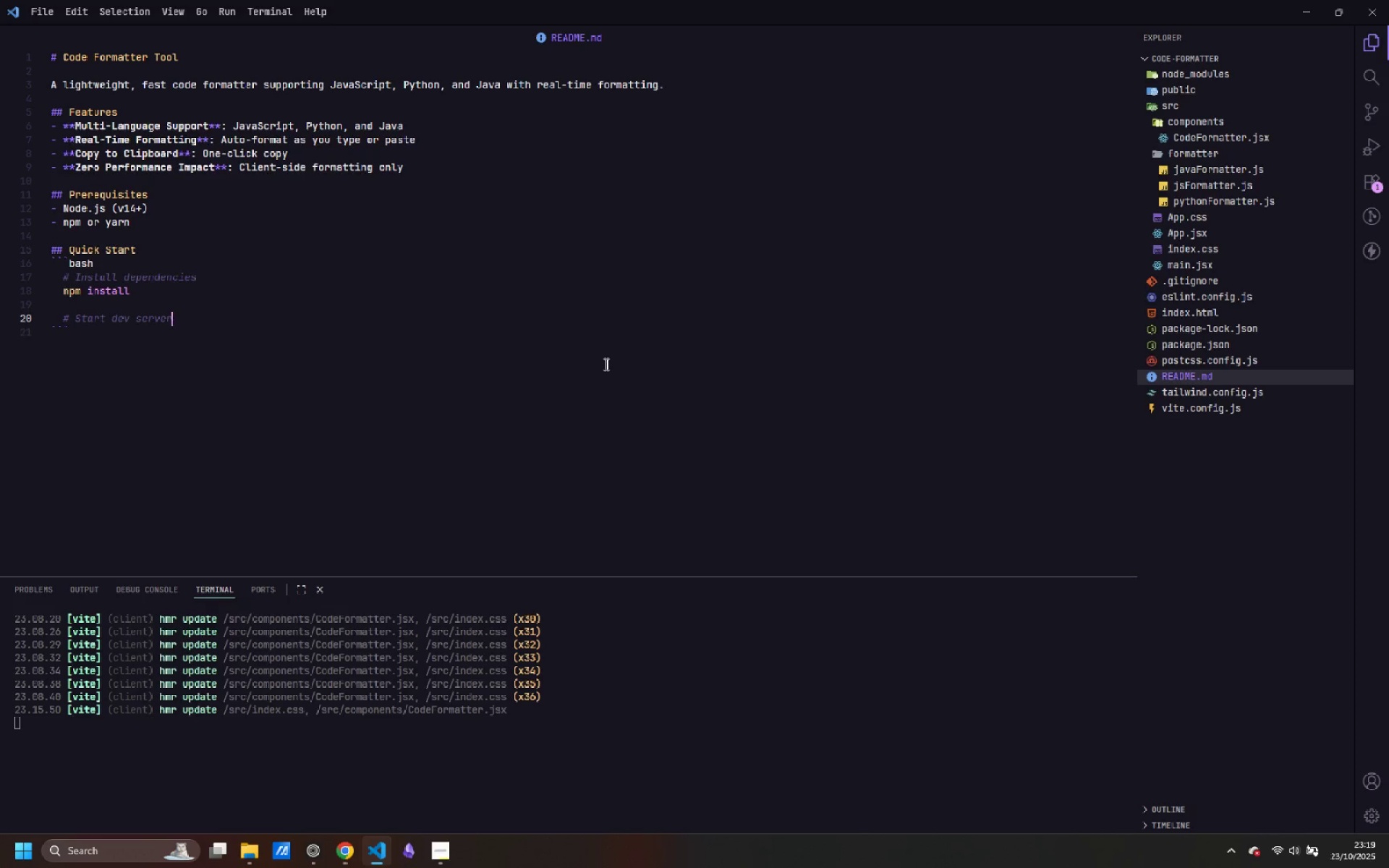 
key(Enter)
 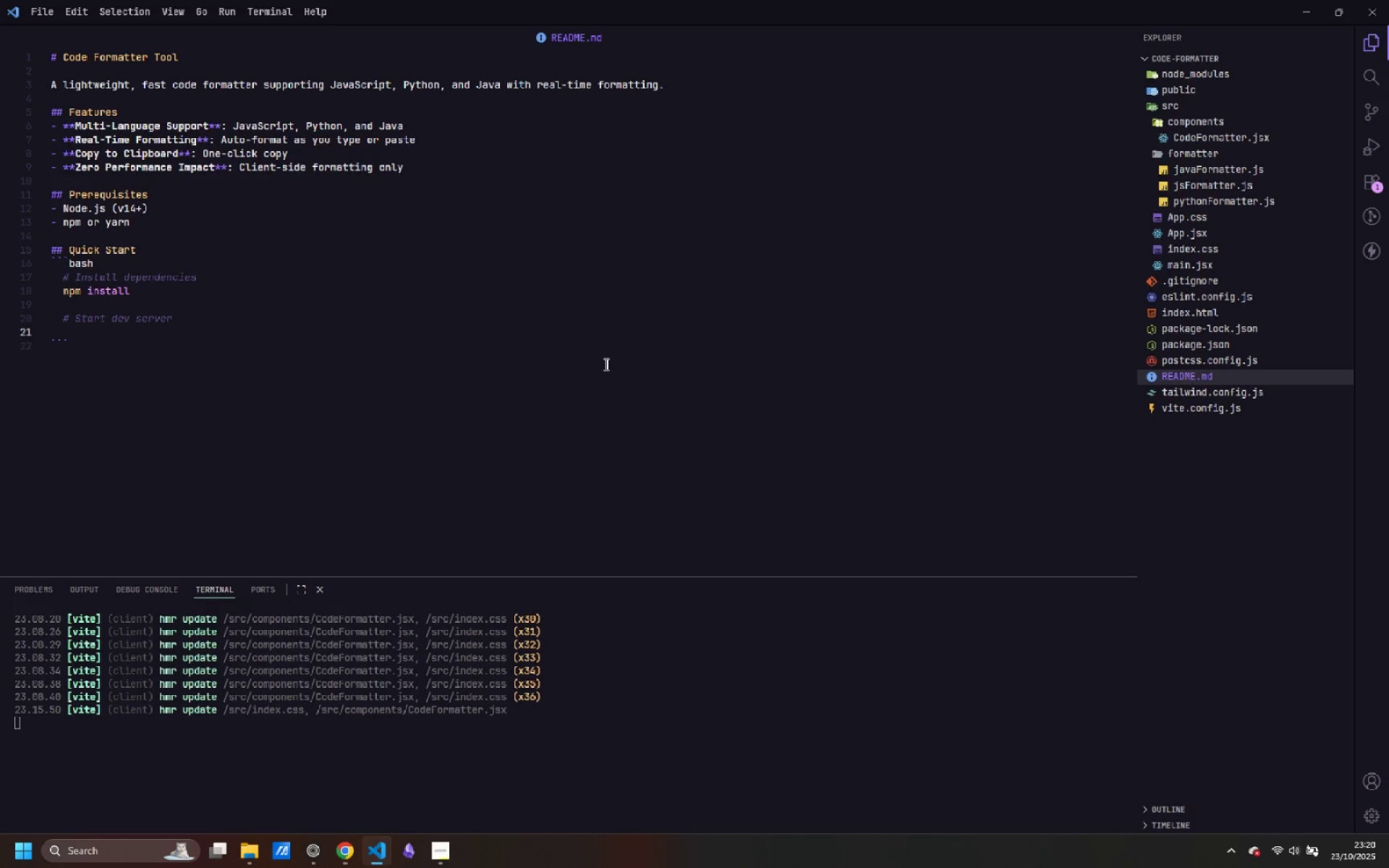 
type(npm run dev)
 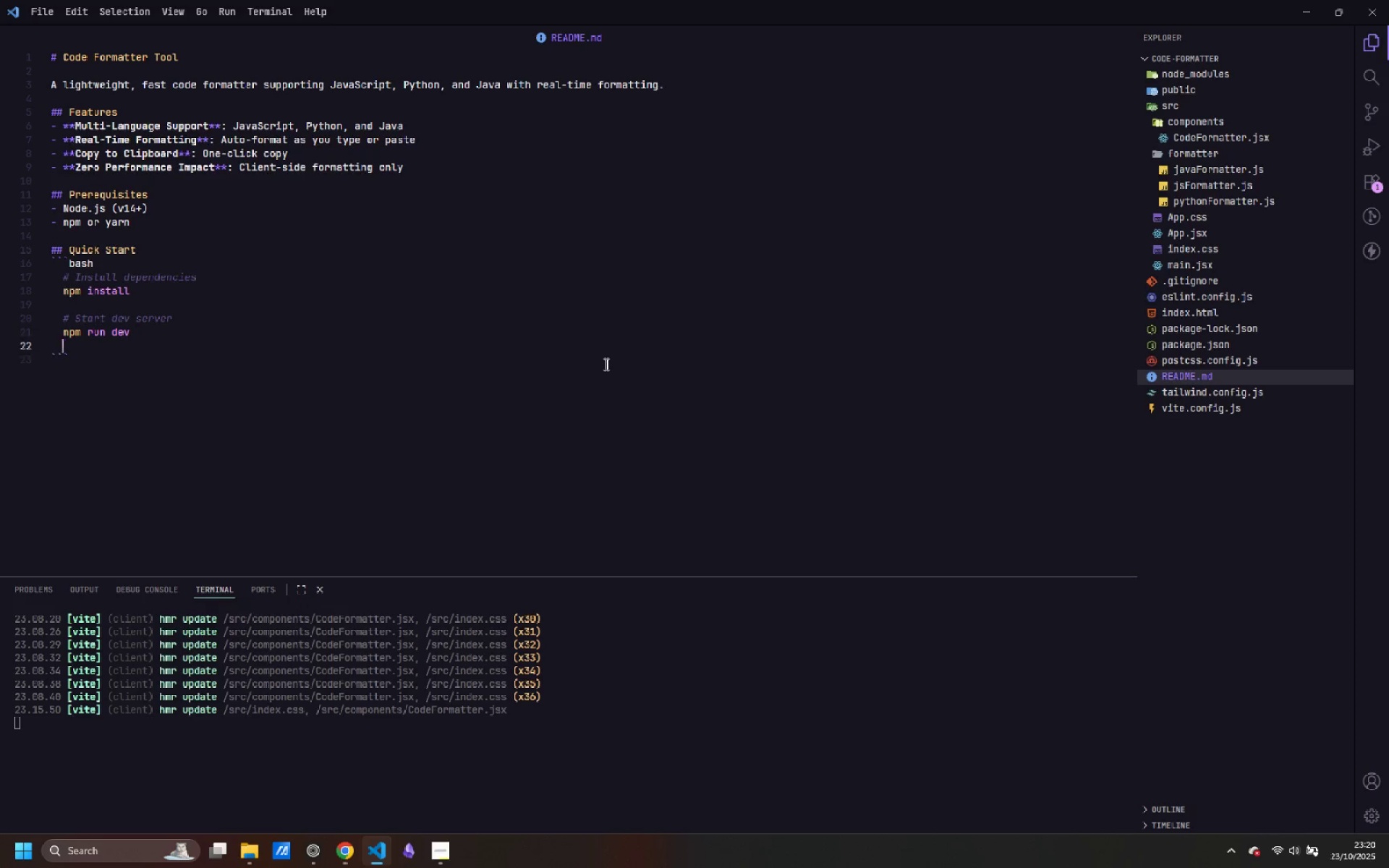 
key(Enter)
 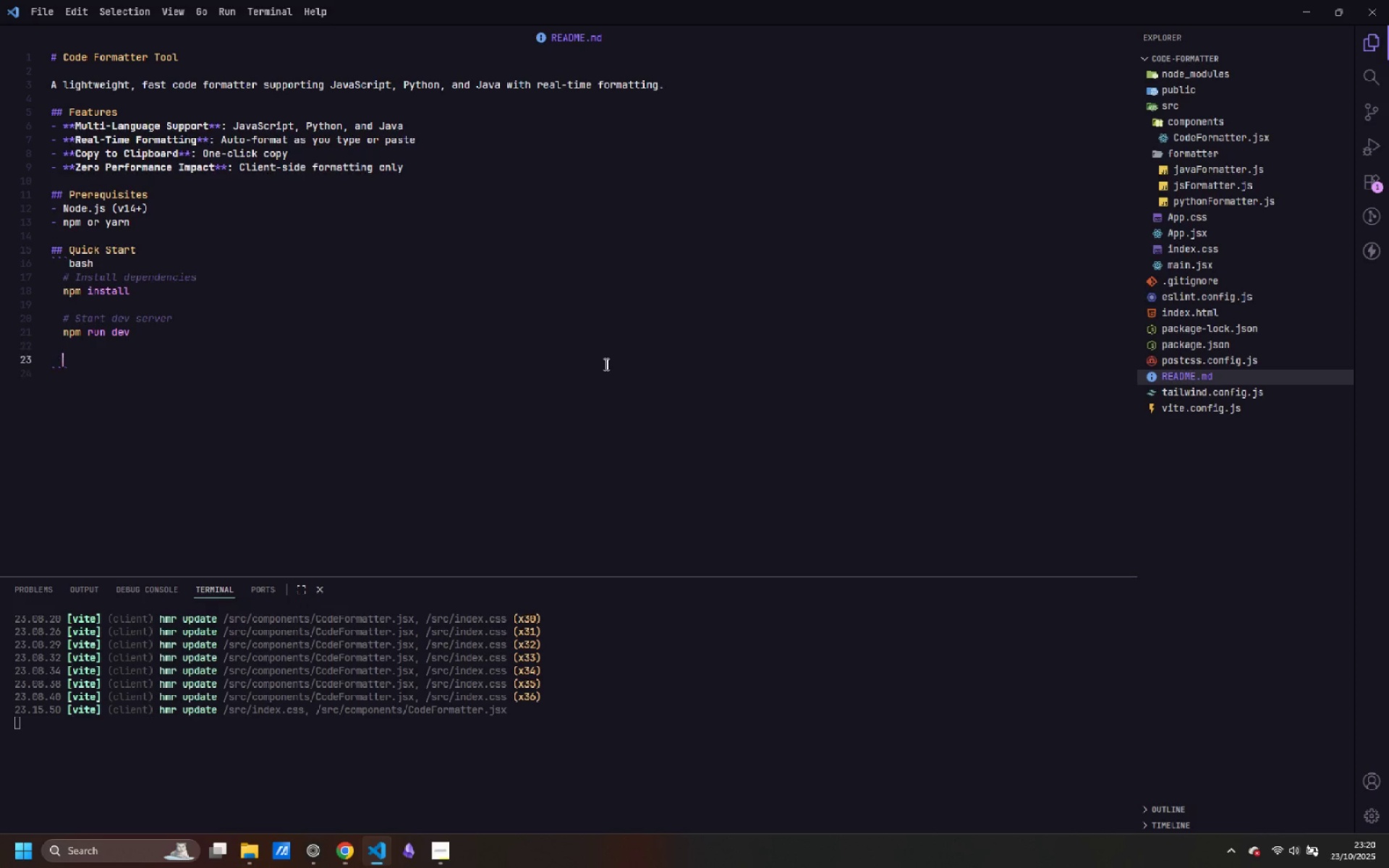 
key(Enter)
 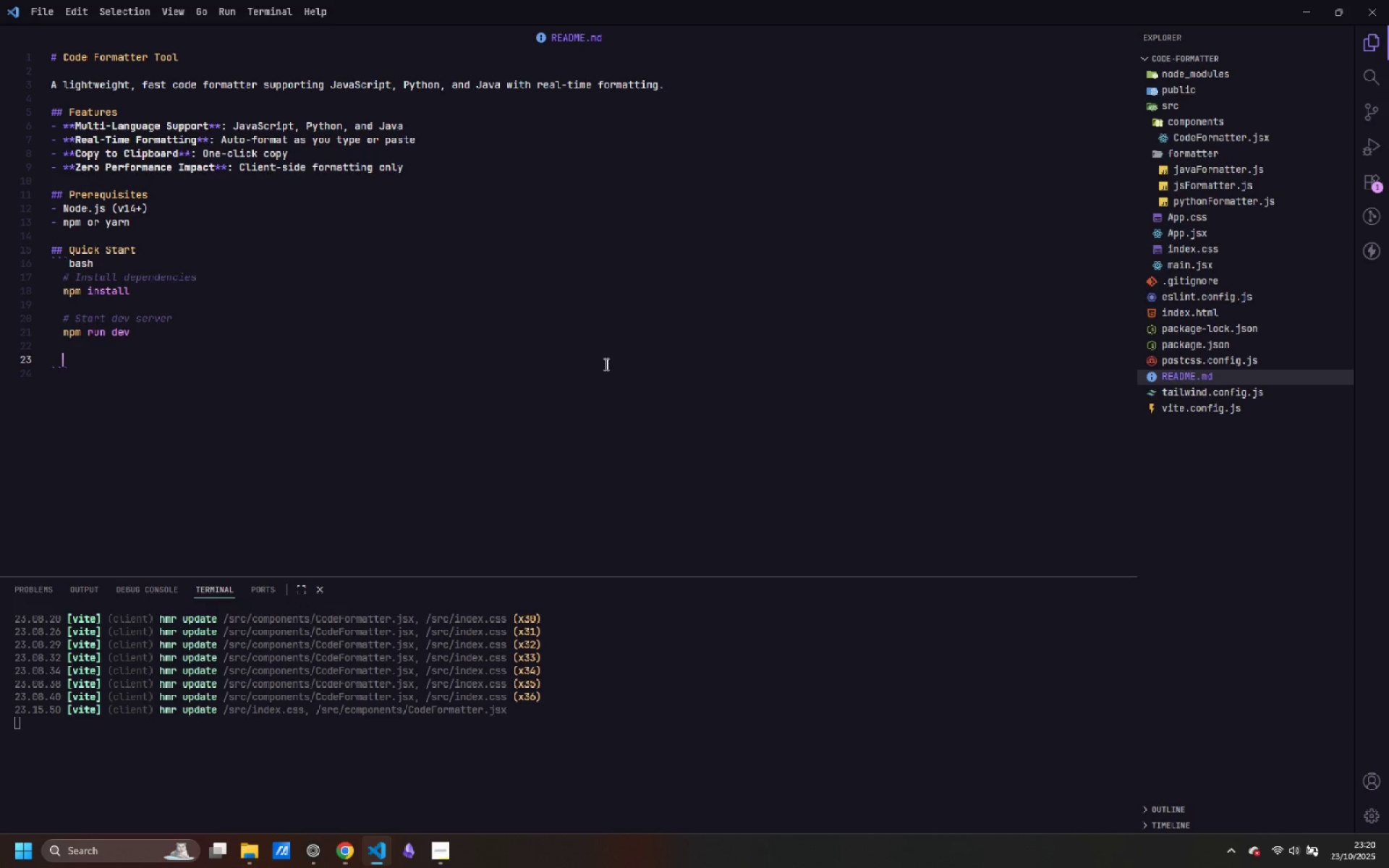 
key(Shift+3)
 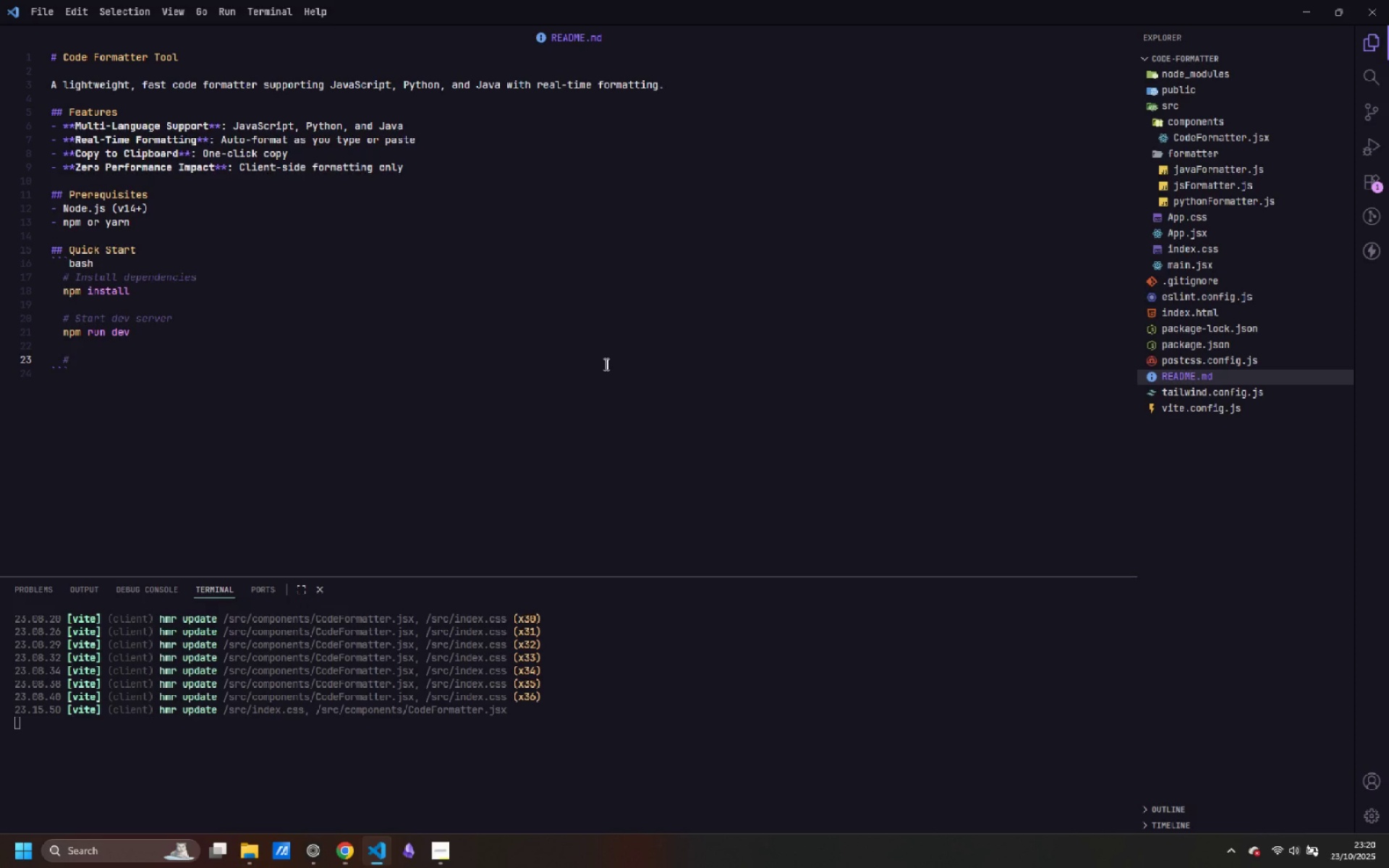 
type( Build for productn)
key(Backspace)
type(on)
 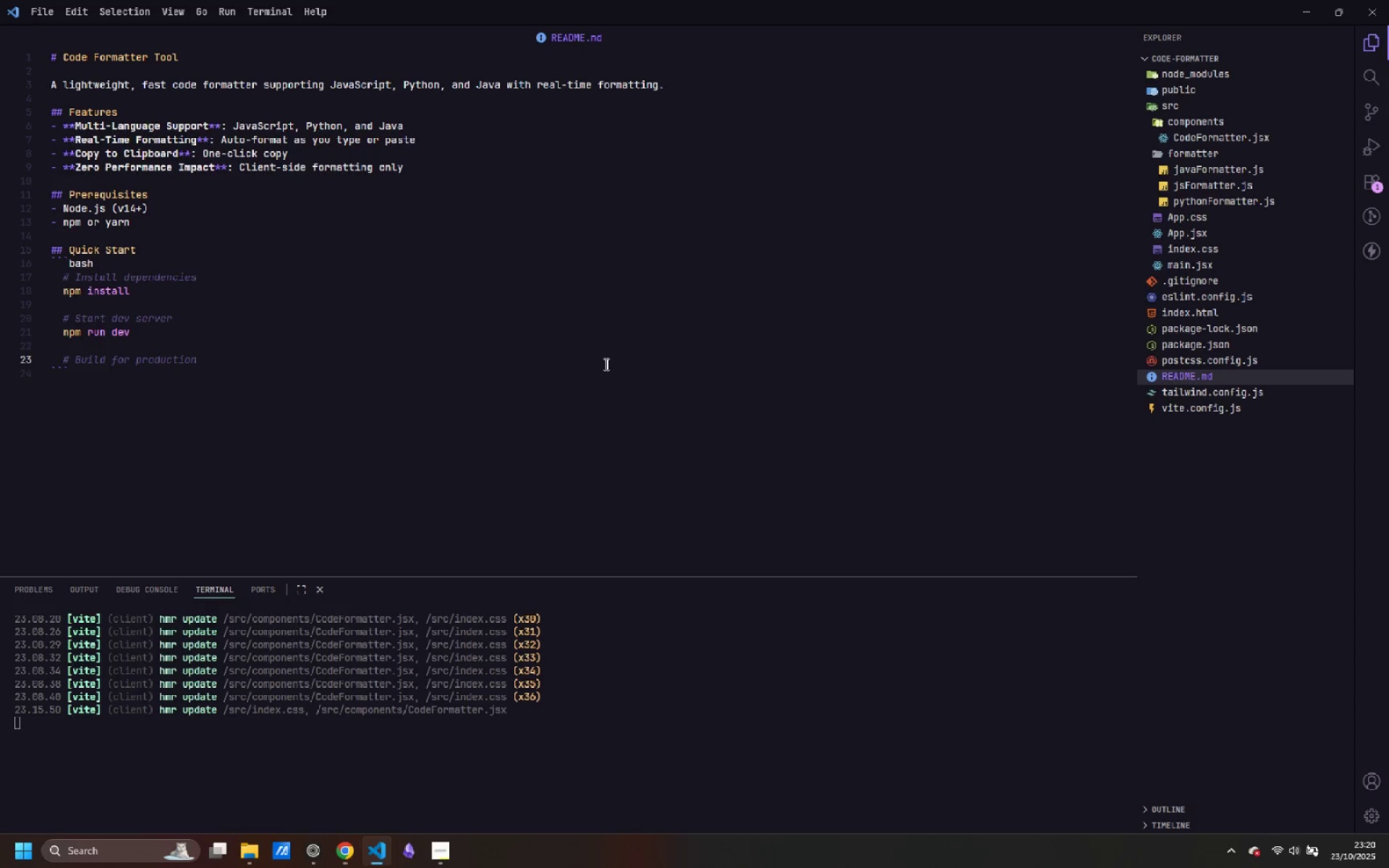 
key(Enter)
 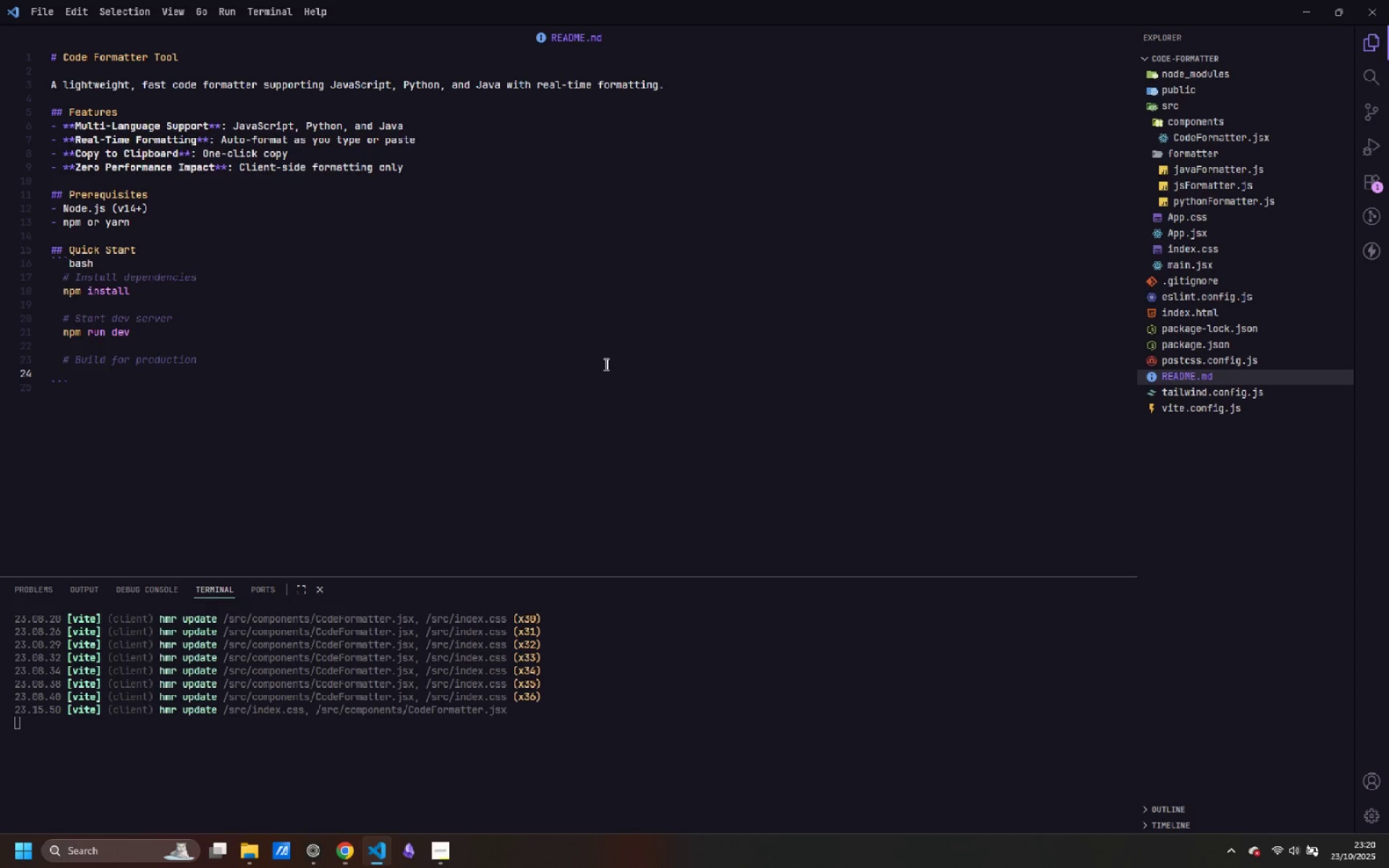 
type(npm run bul)
key(Backspace)
type(ild)
 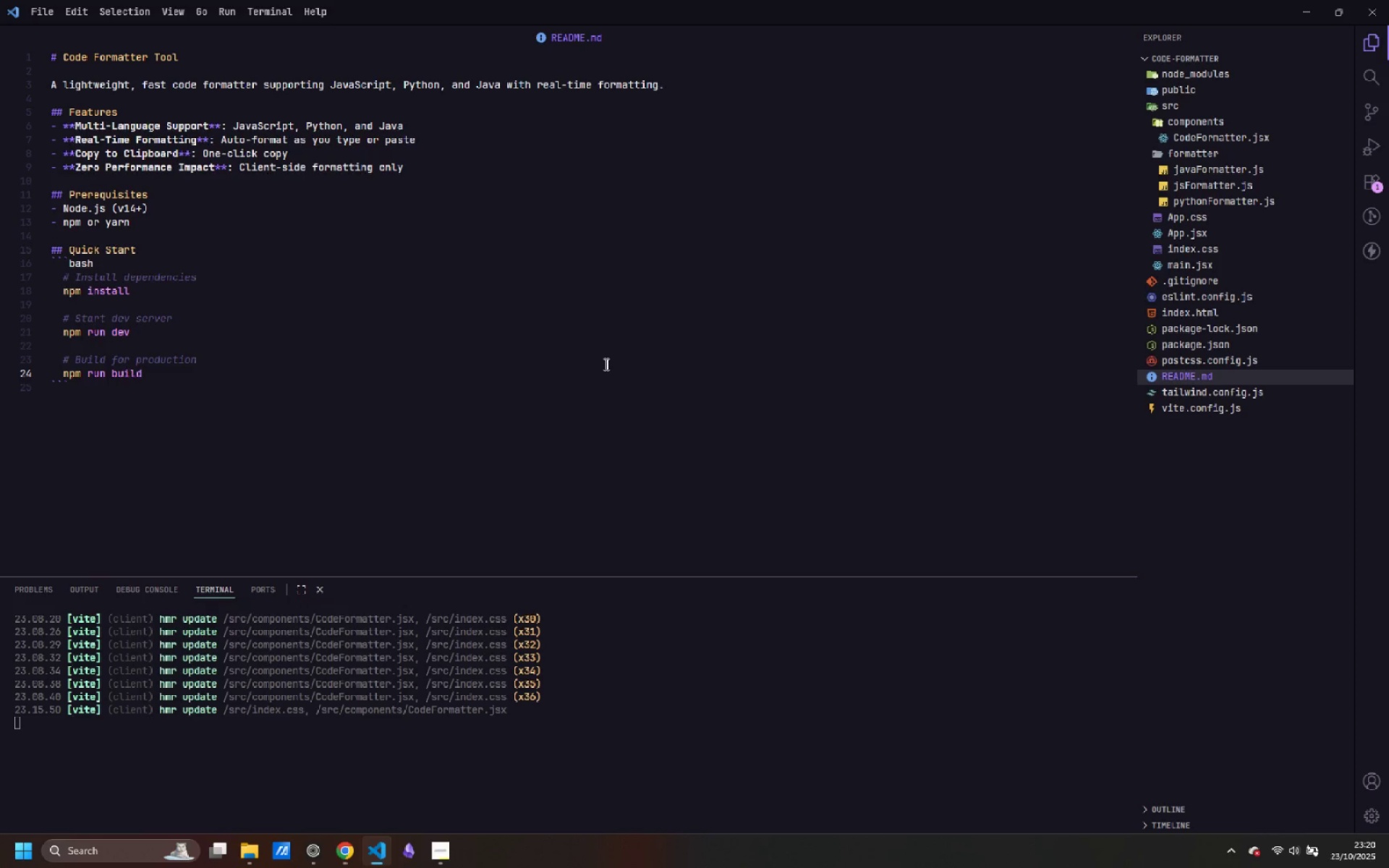 
key(ArrowDown)
 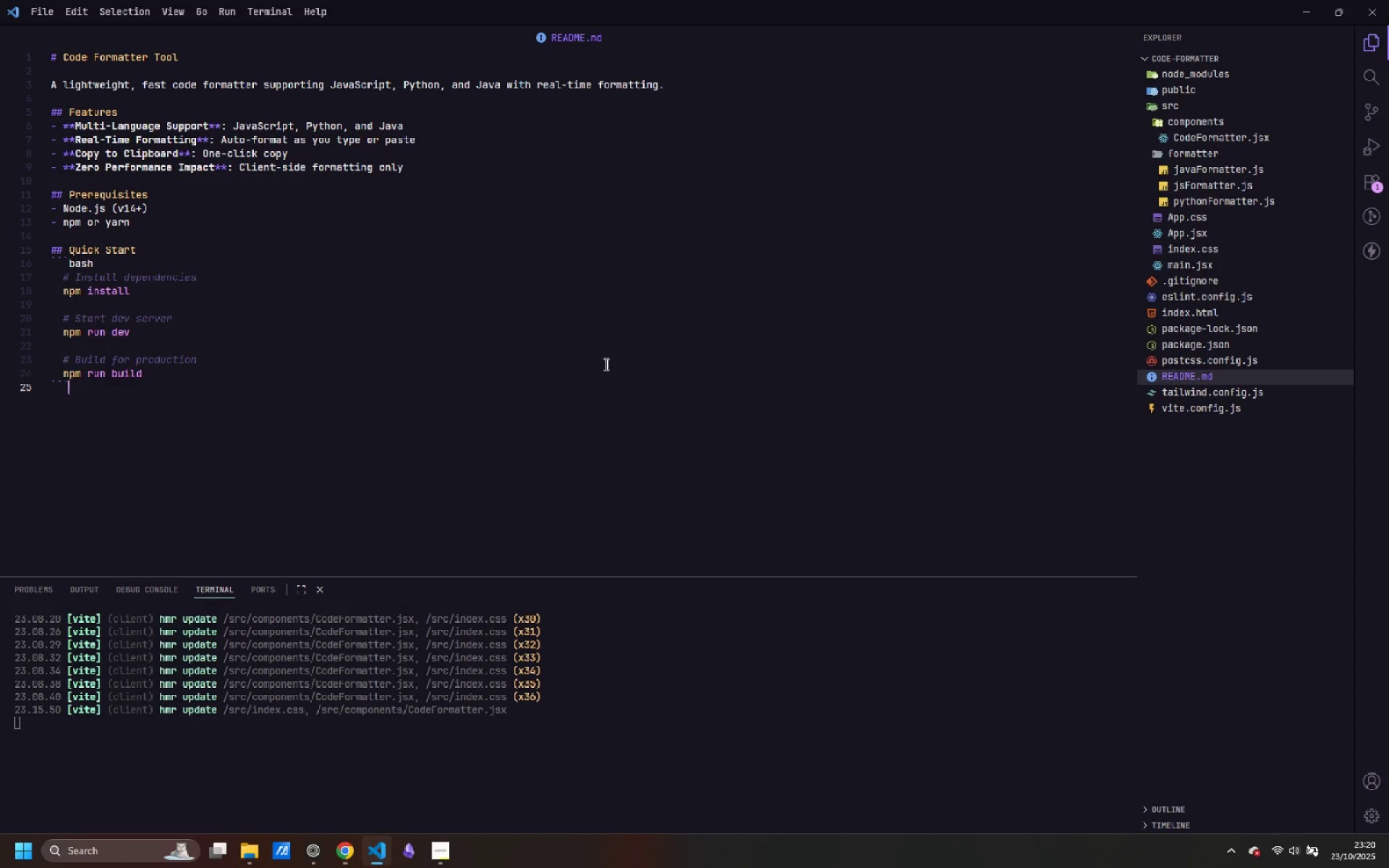 
key(Enter)
 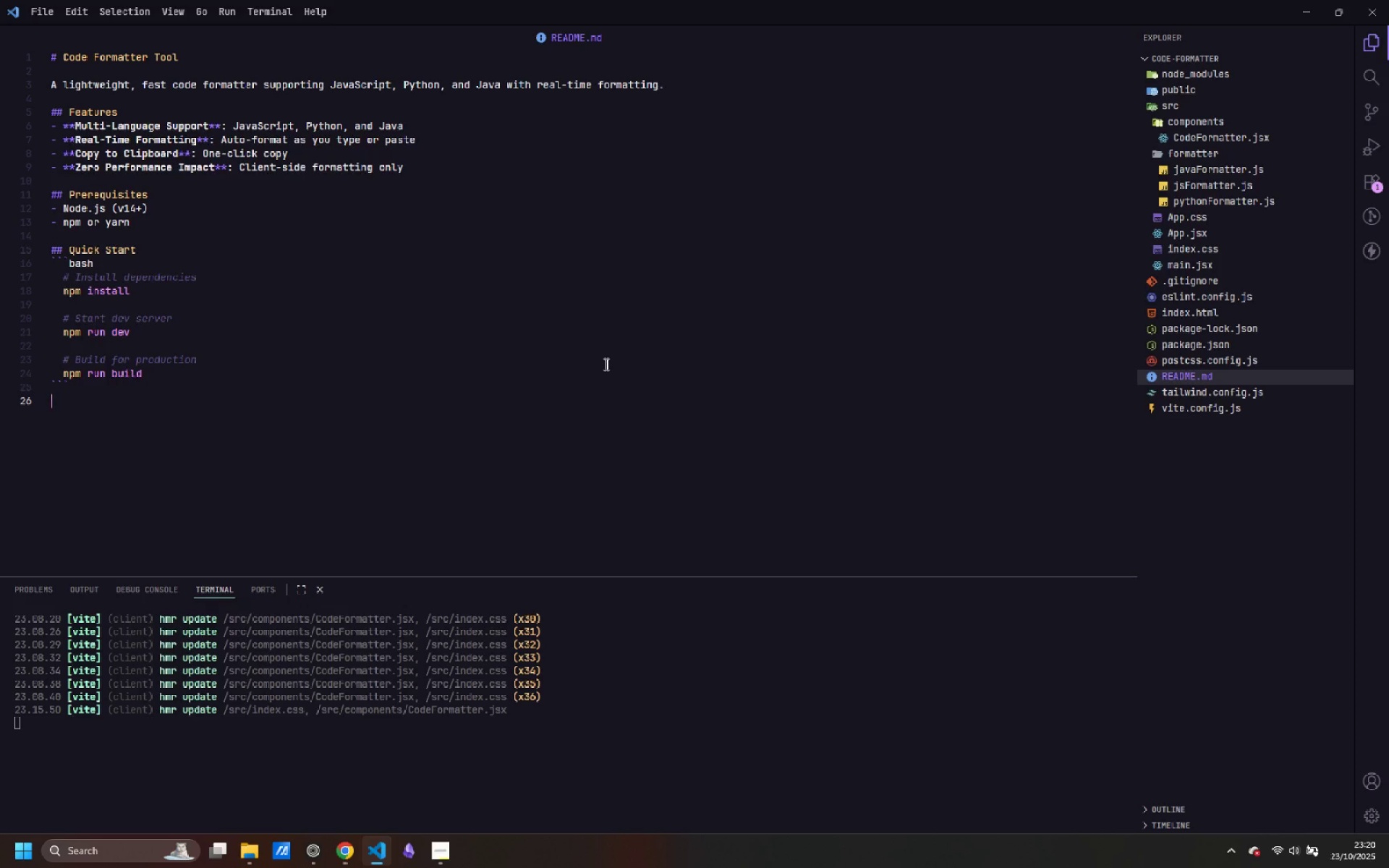 
key(Enter)
 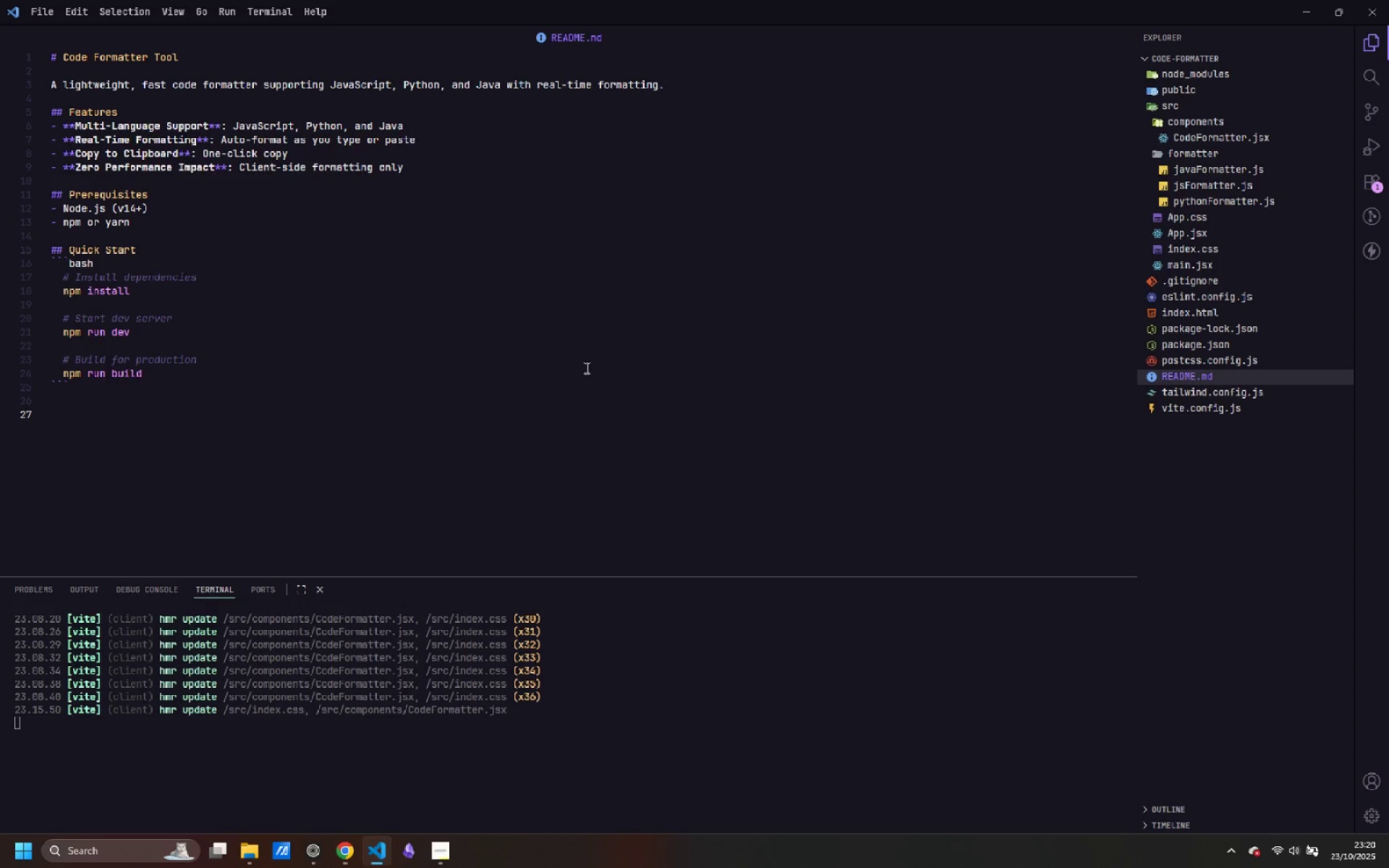 
type(The app will open at `http://localsho)
key(Backspace)
key(Backspace)
key(Backspace)
type(host:)
 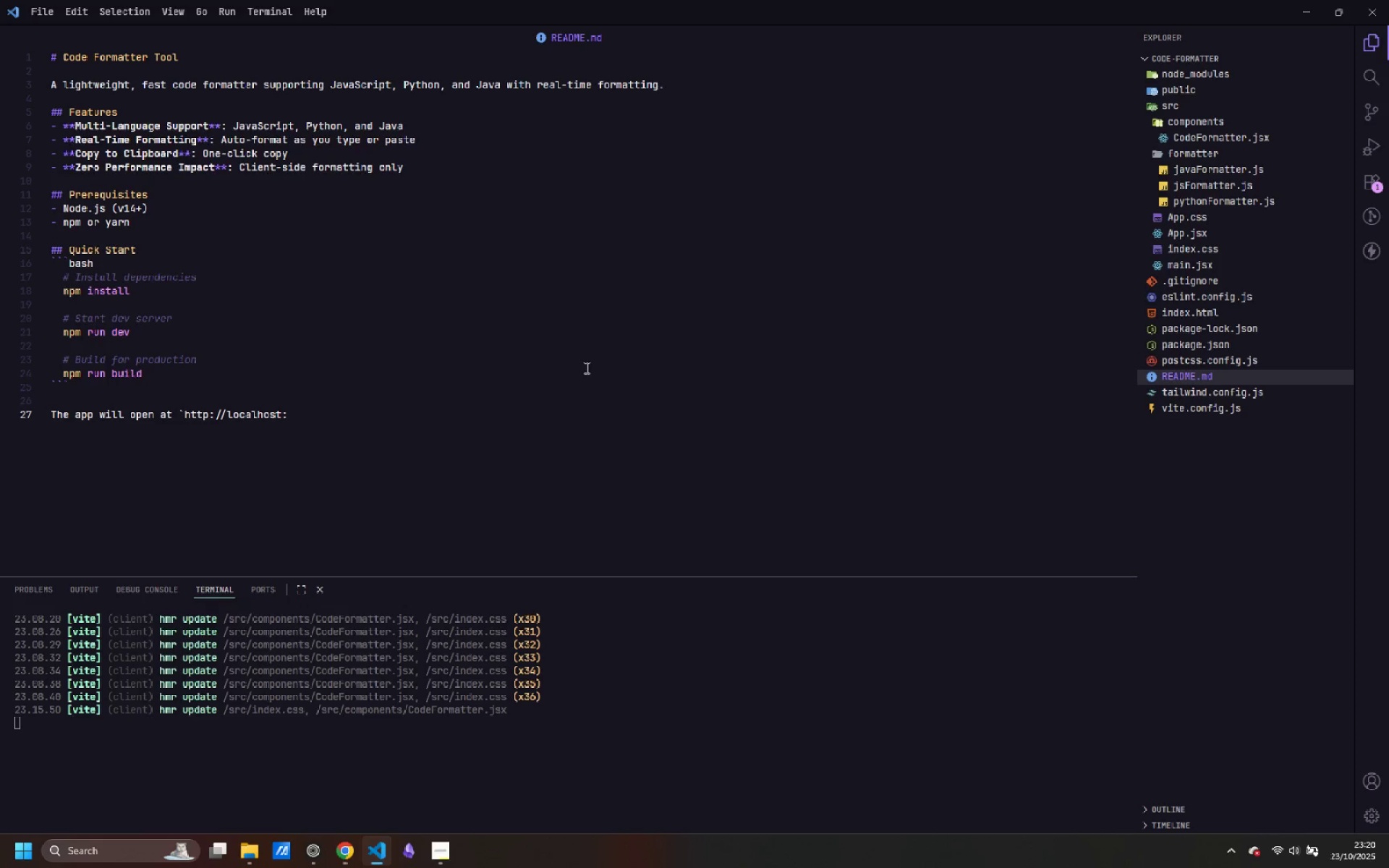 
left_click([352, 783])
 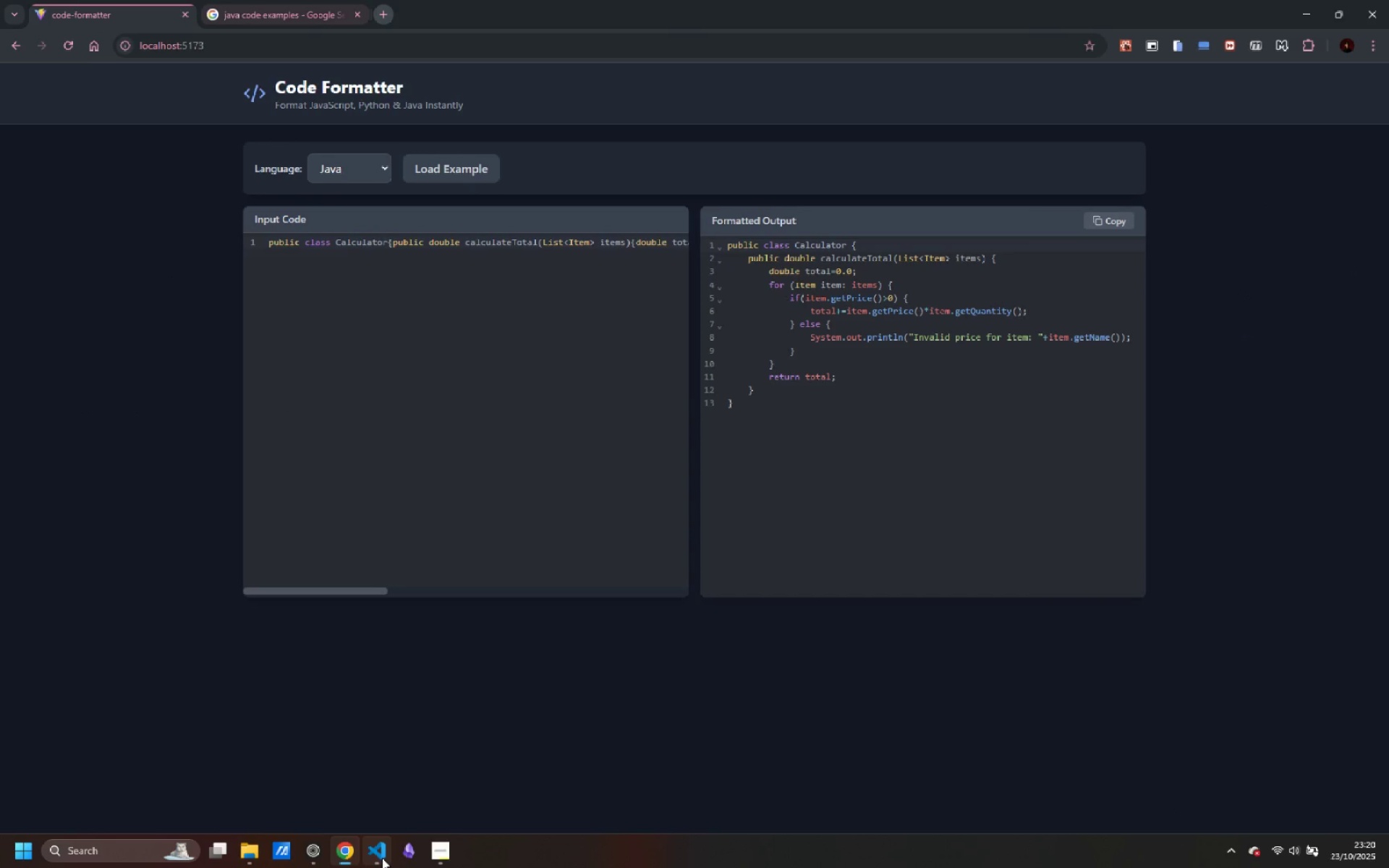 
left_click([372, 793])
 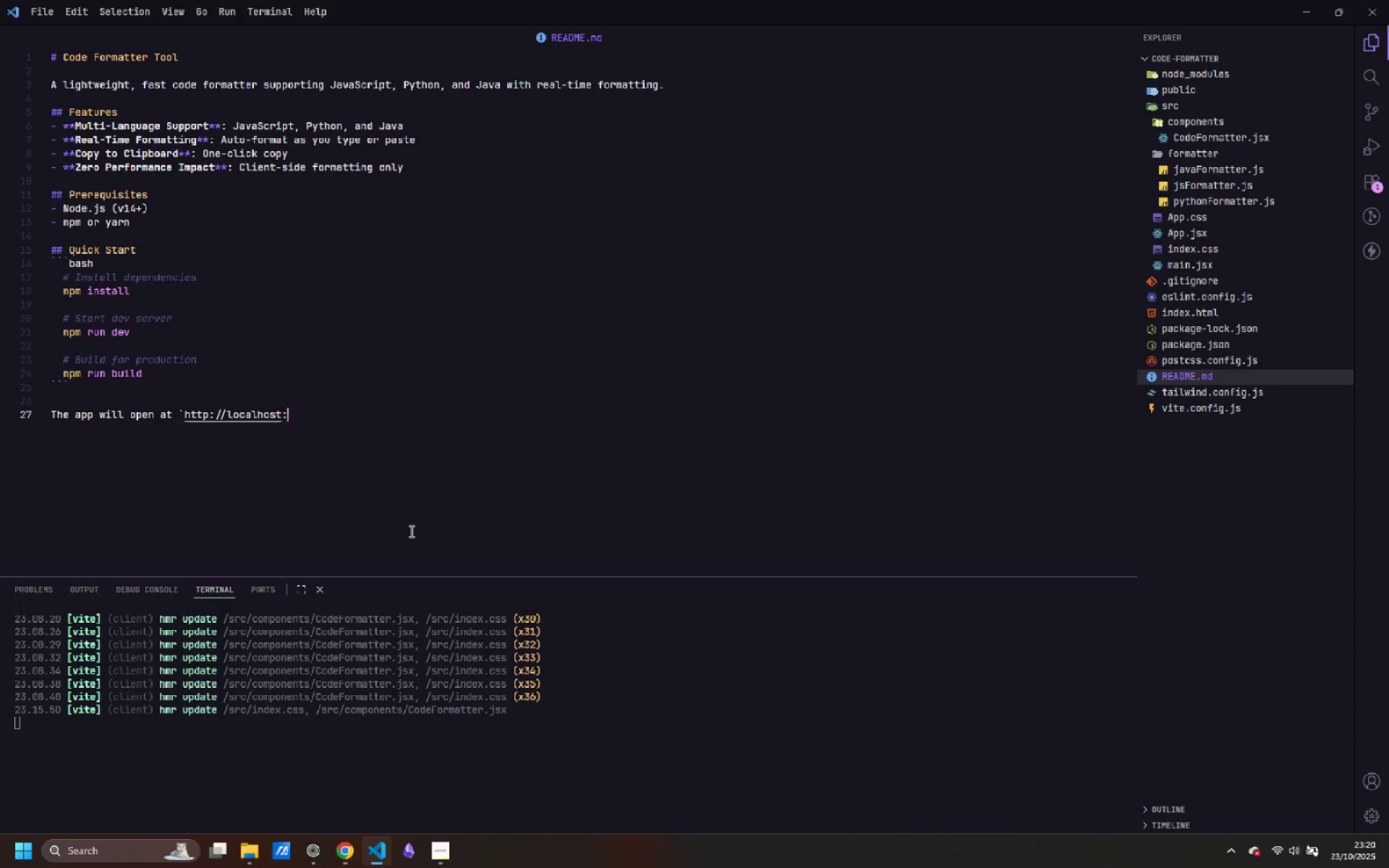 
type(5173`)
 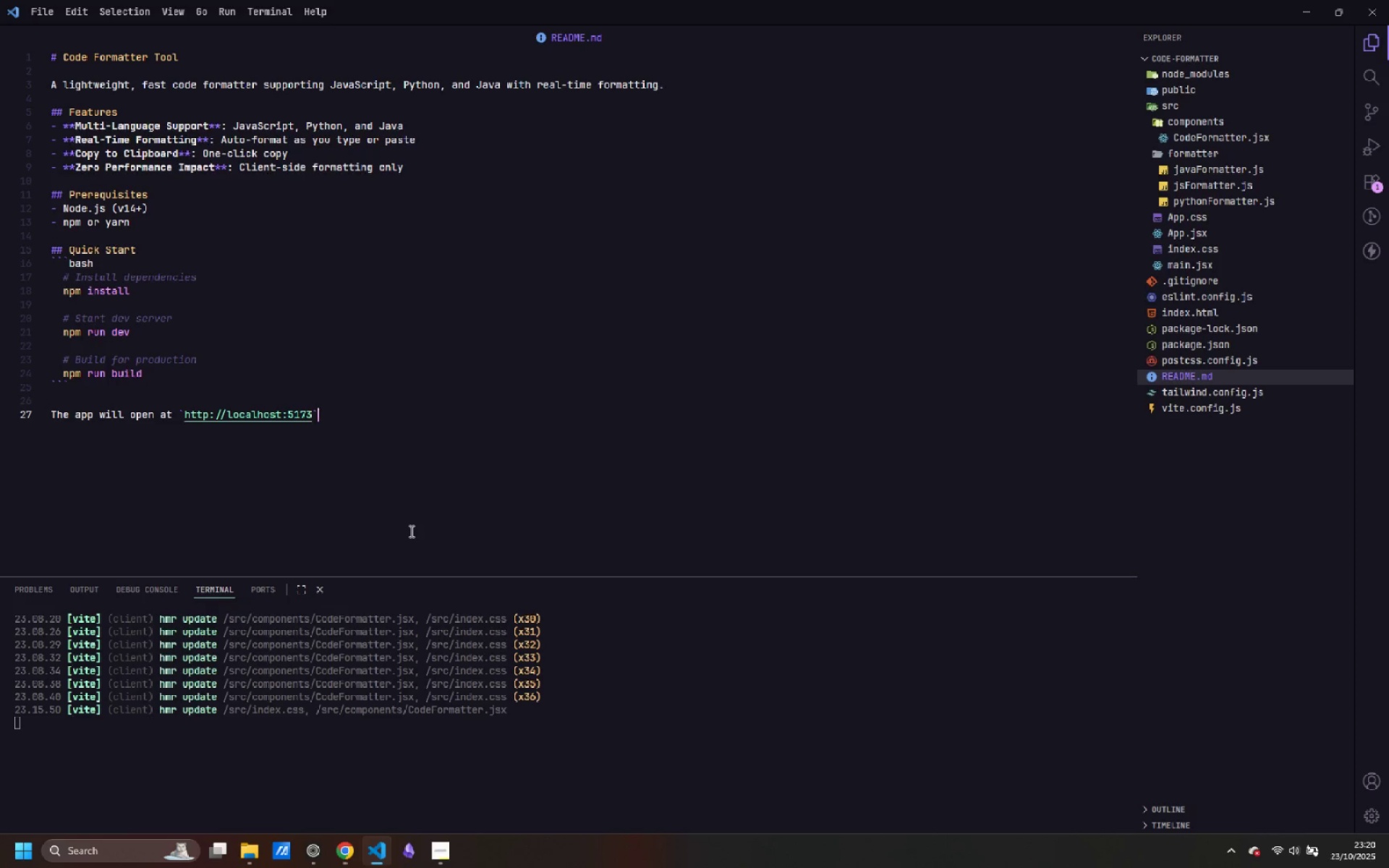 
key(Enter)
 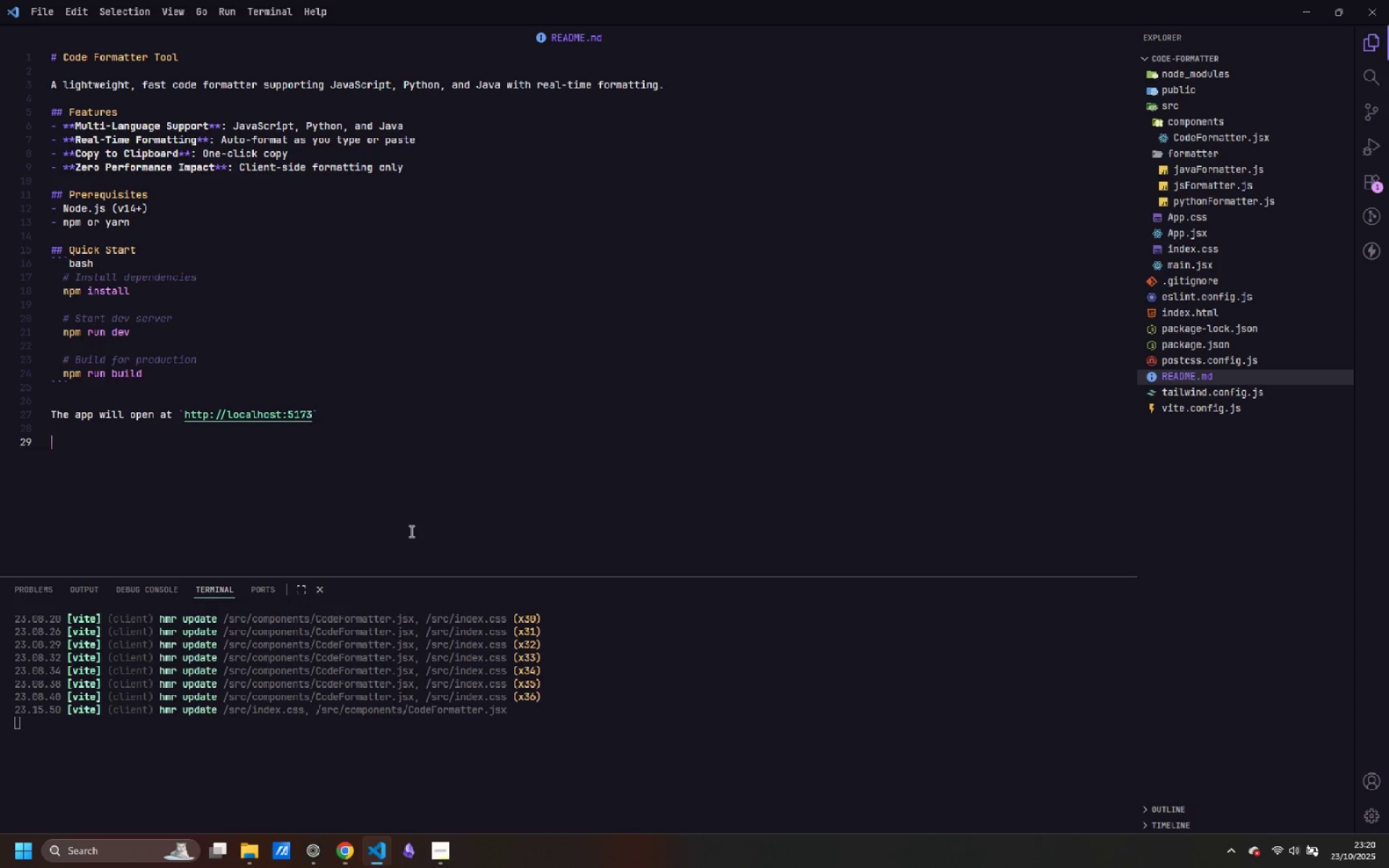 
key(Enter)
 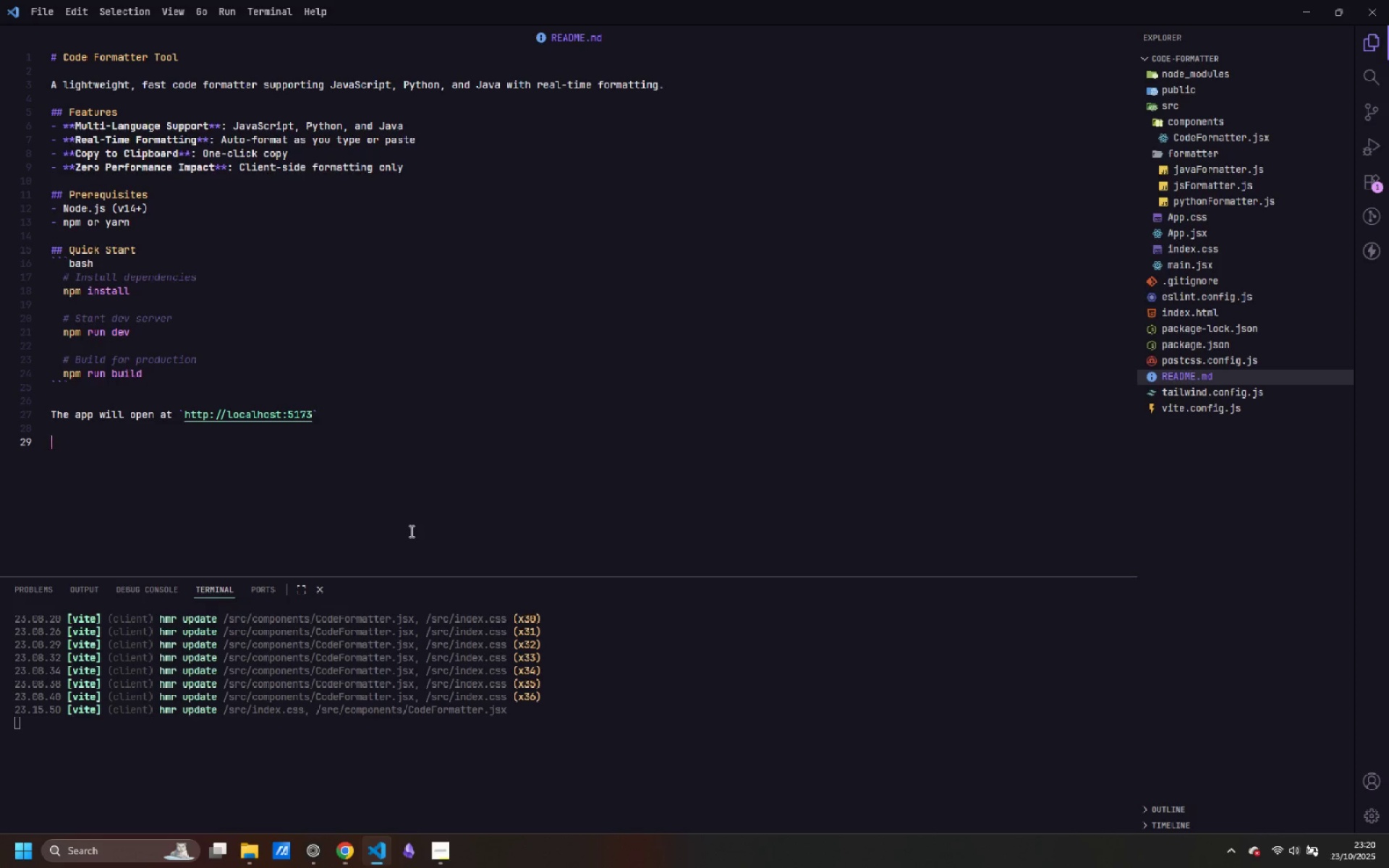 
type(## Usage)
 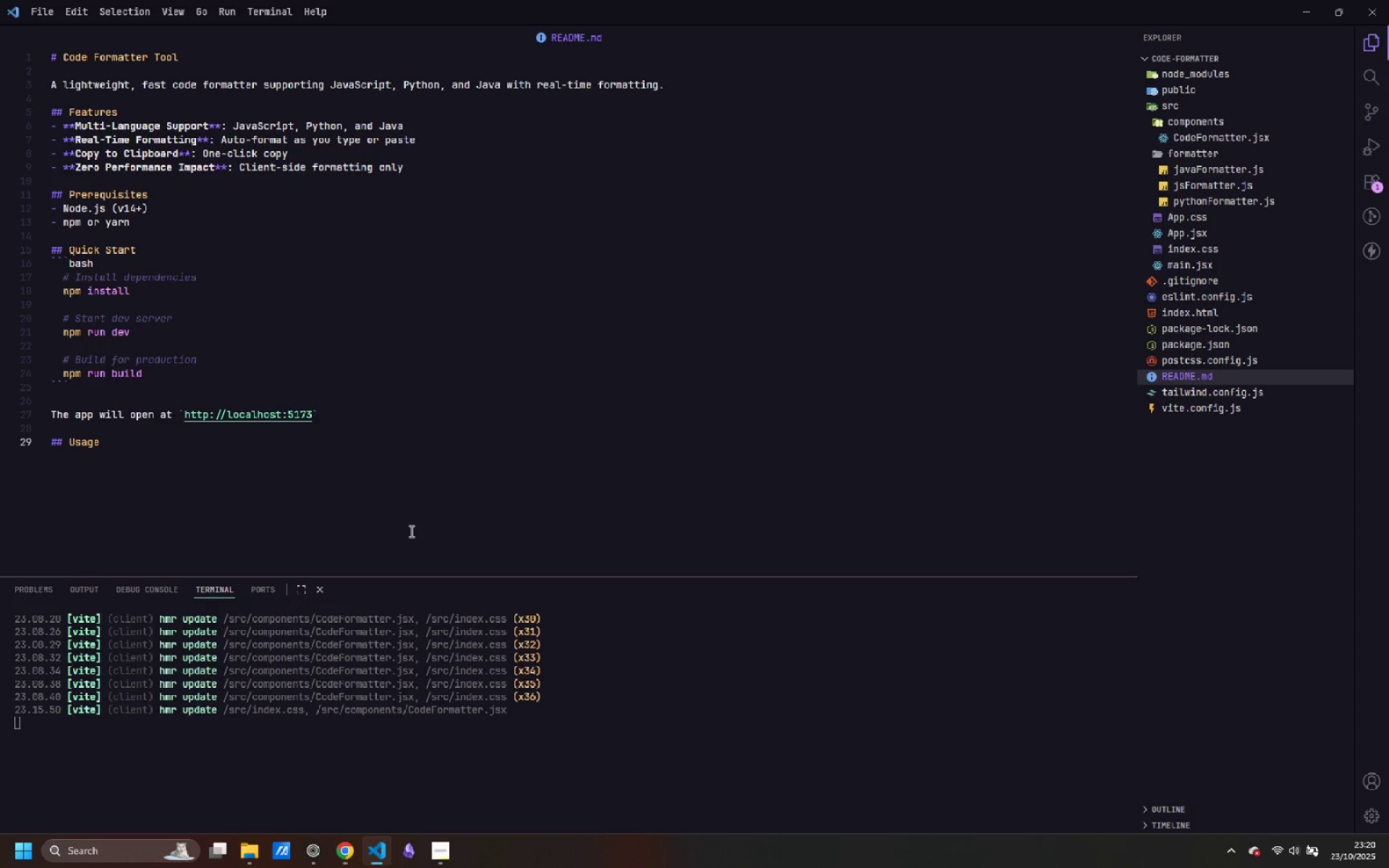 
key(Enter)
 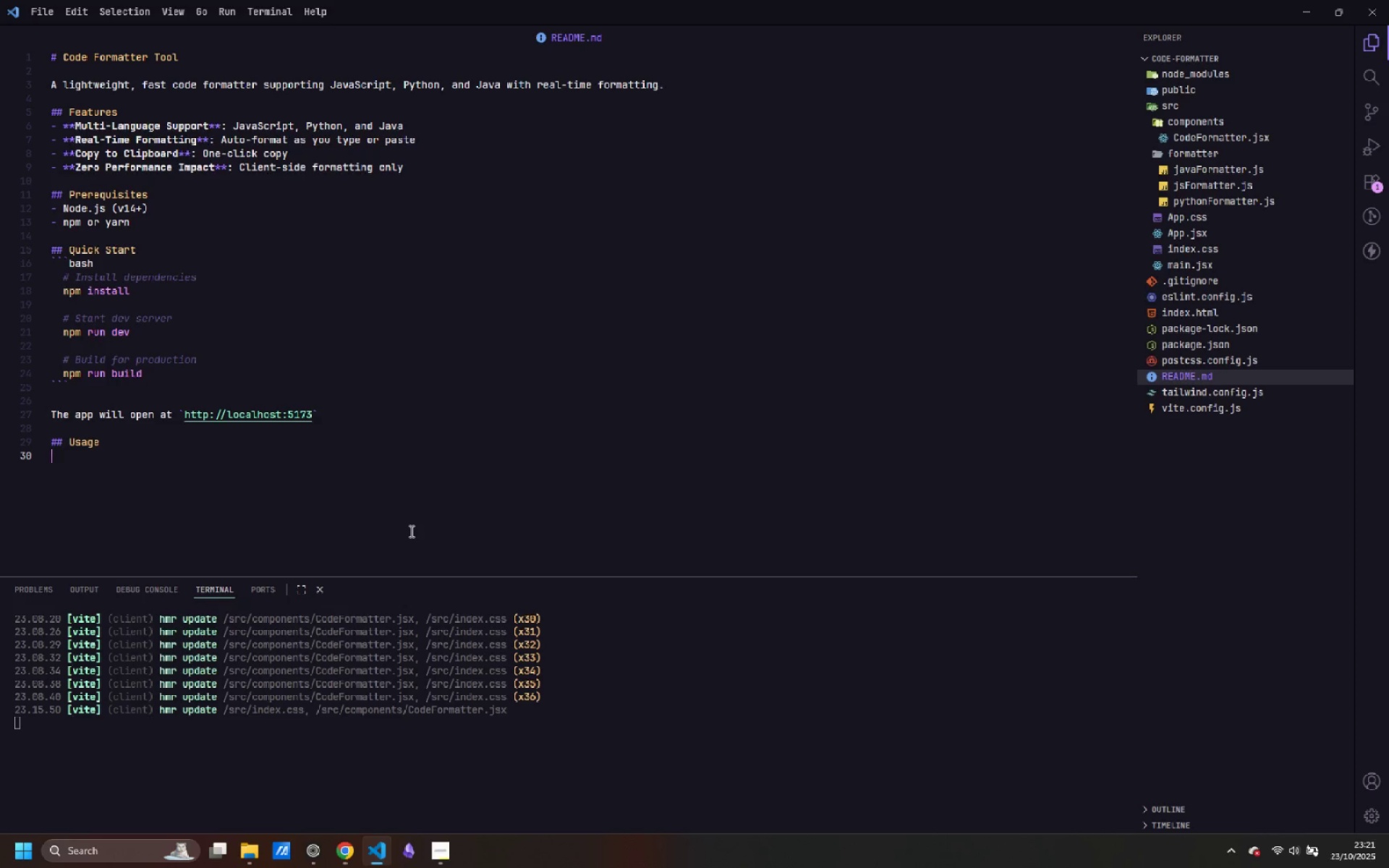 
type(1. Select your aln)
key(Backspace)
key(Backspace)
key(Backspace)
type(language from the dropdown)
 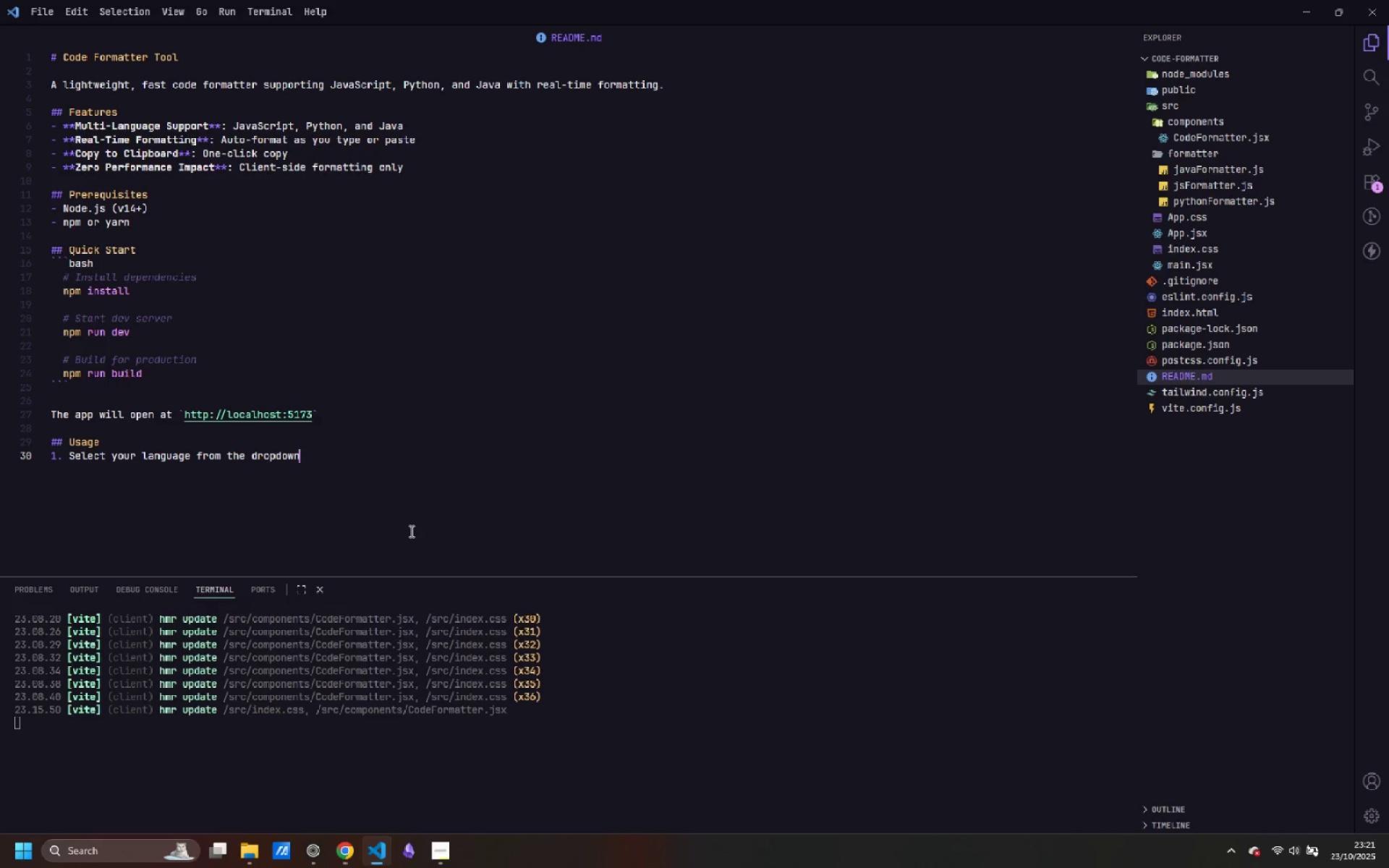 
key(Enter)
 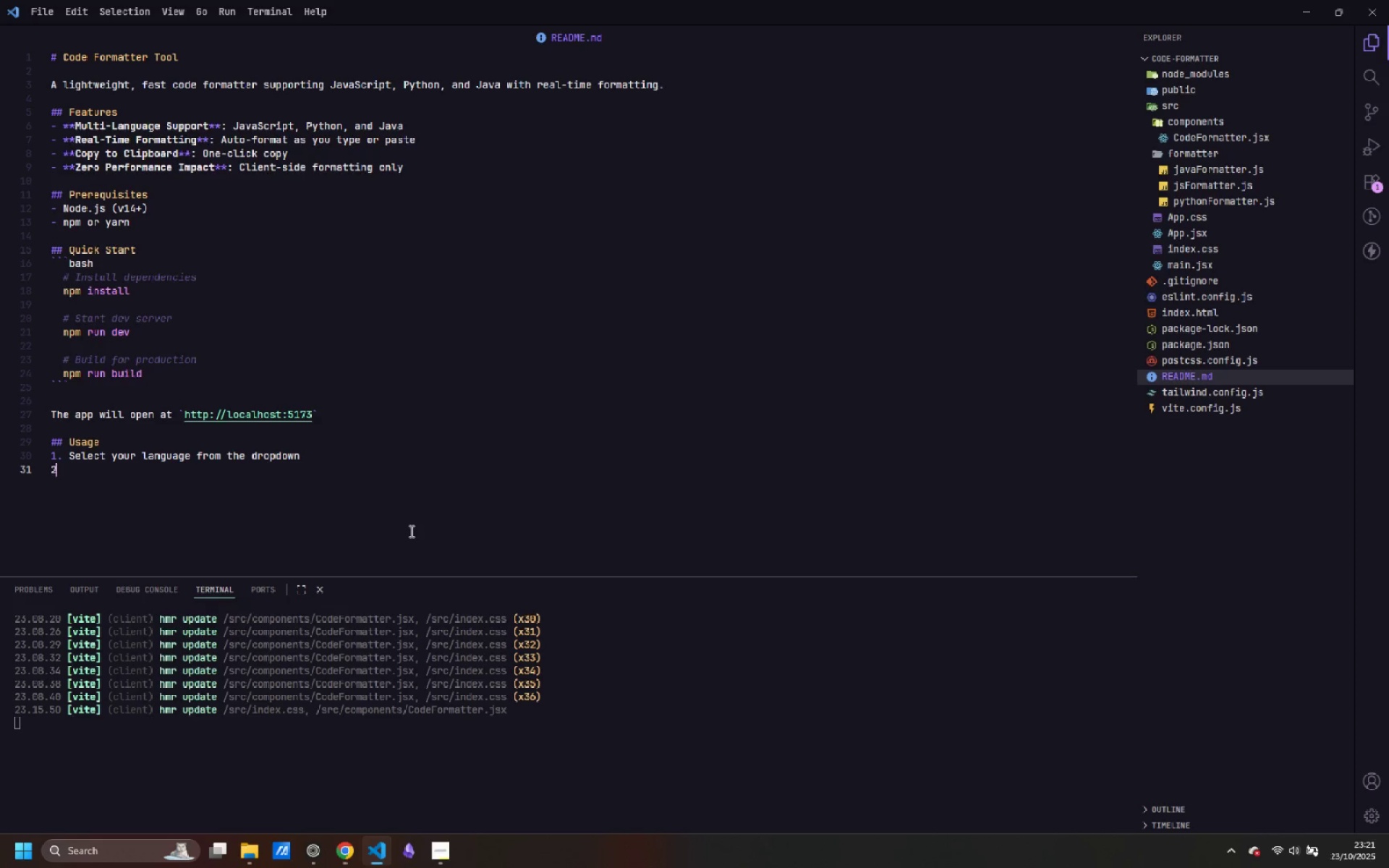 
type(2. Paste or type your code in the left panel)
 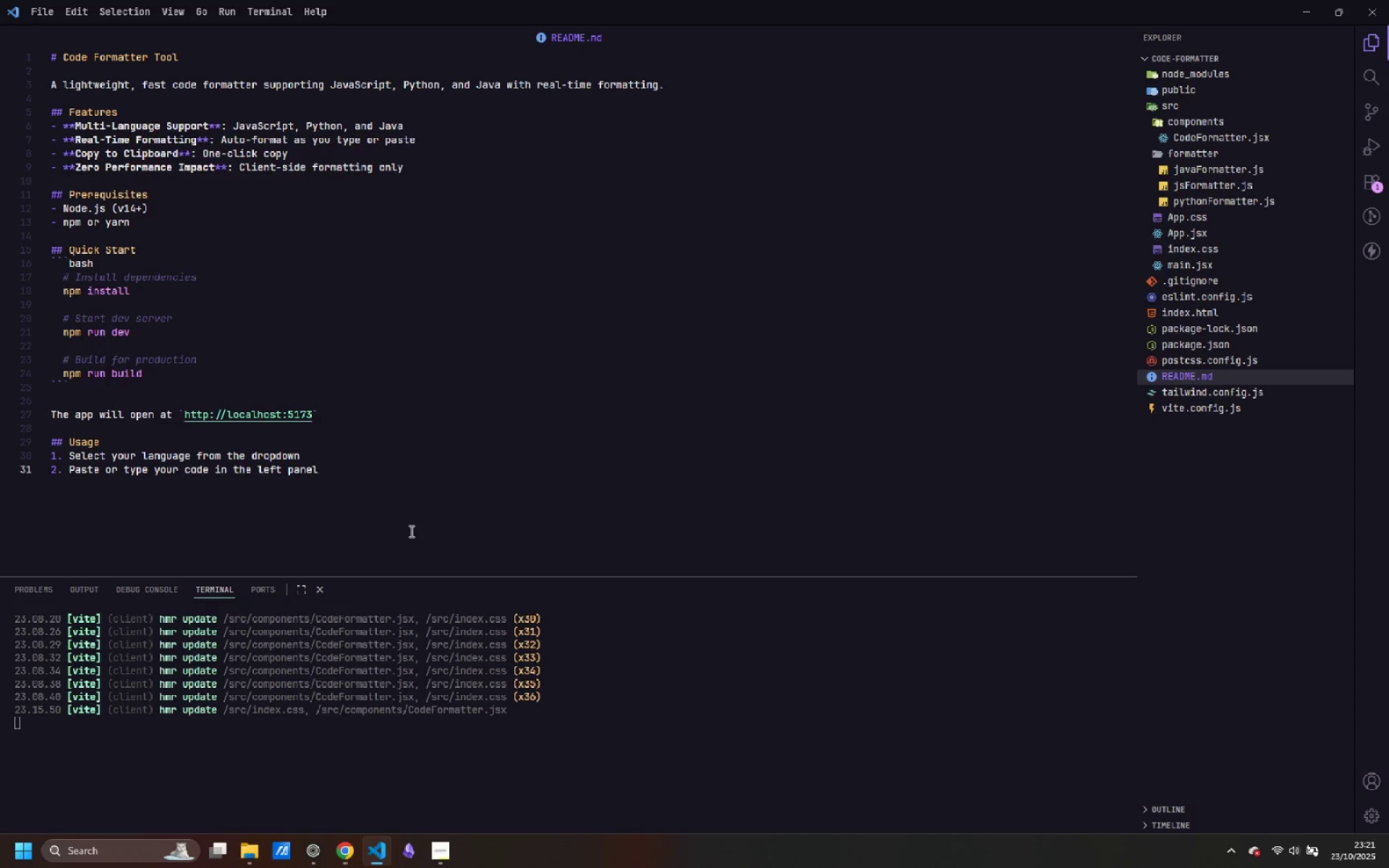 
key(Enter)
 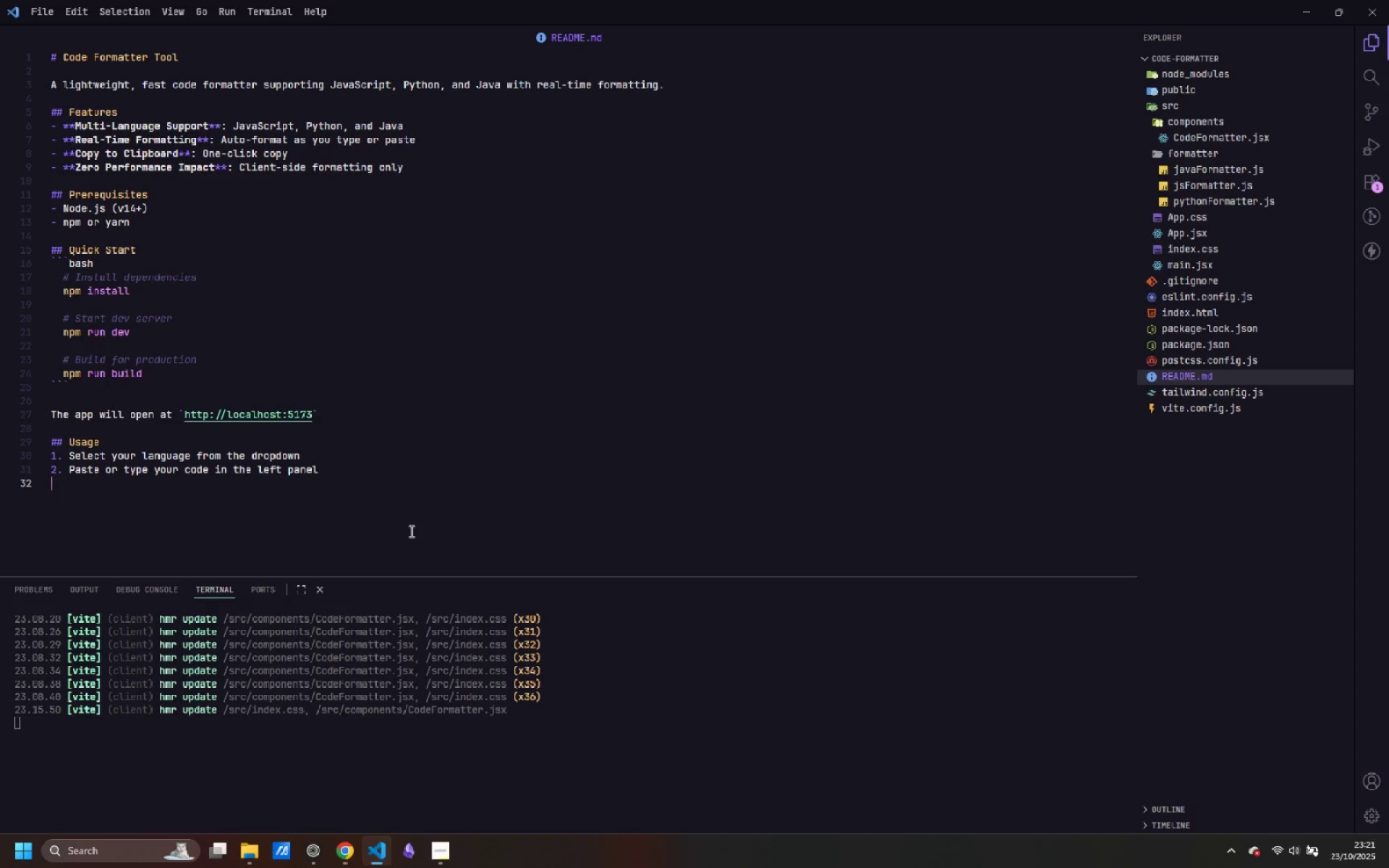 
type(3. Formatter code appears instantly on the right)
 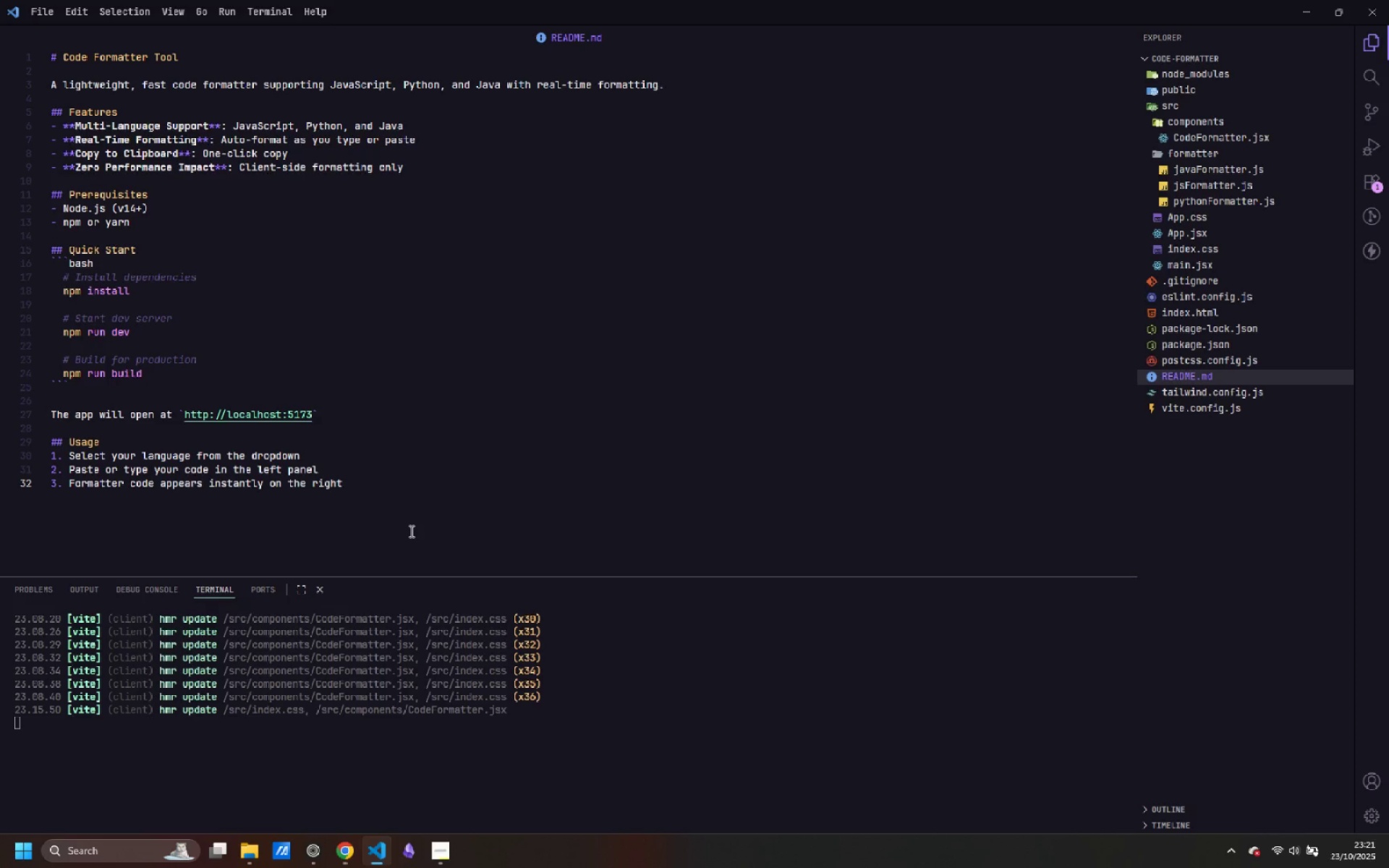 
key(Enter)
 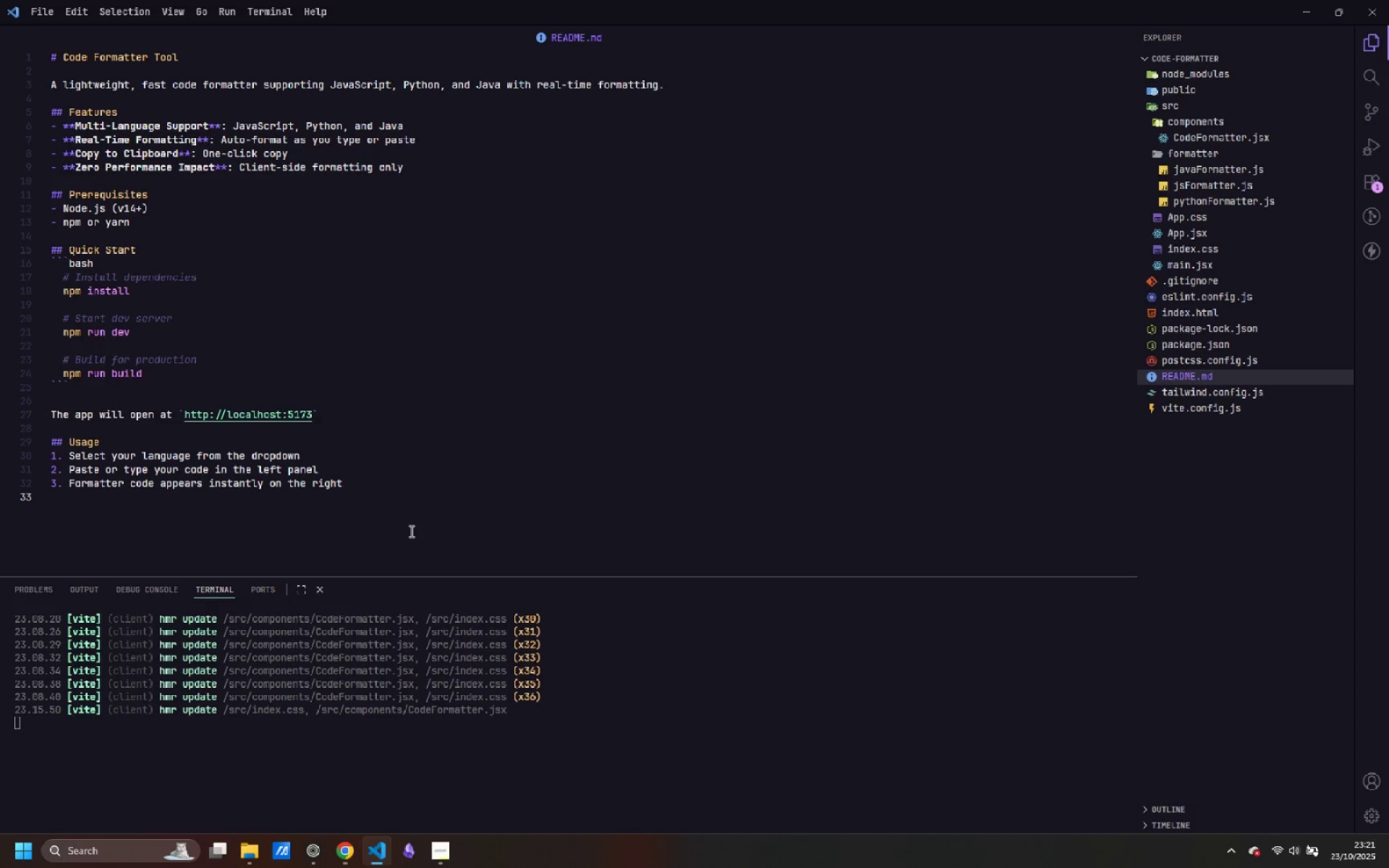 
type(4. Click 'copy')
 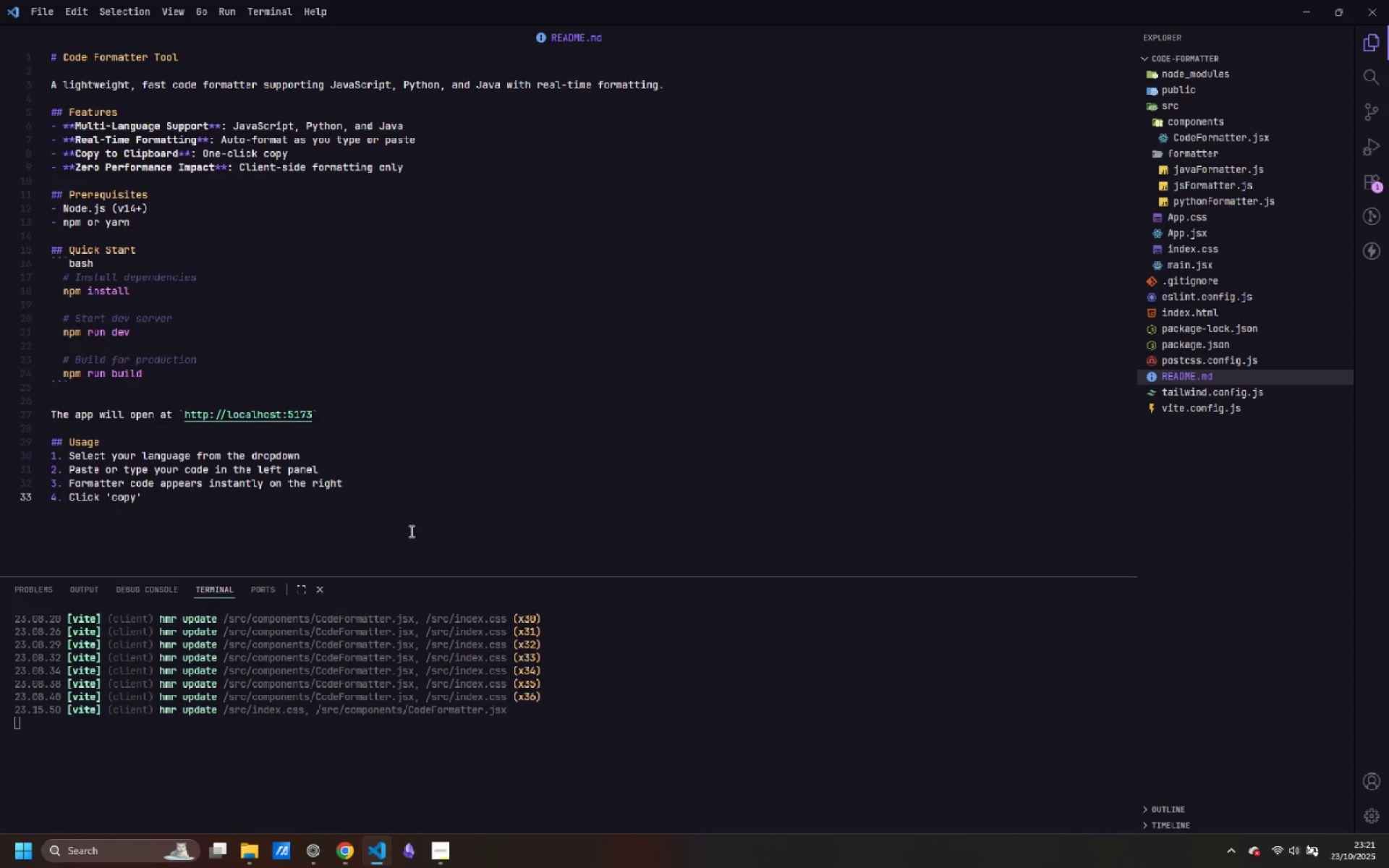 
hold_key(key=ControlLeft, duration=0.56)
 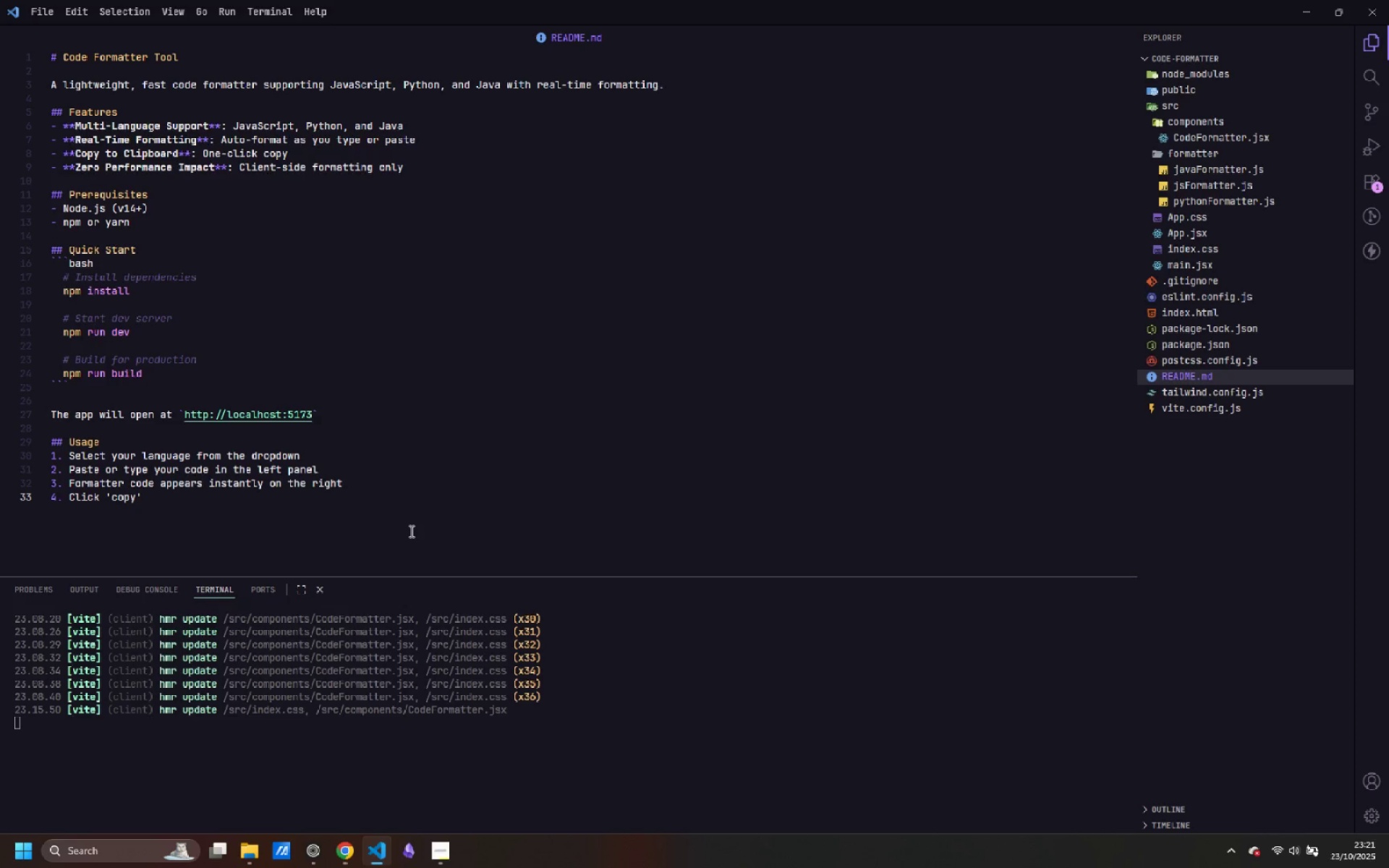 
key(Control+Backspace)
 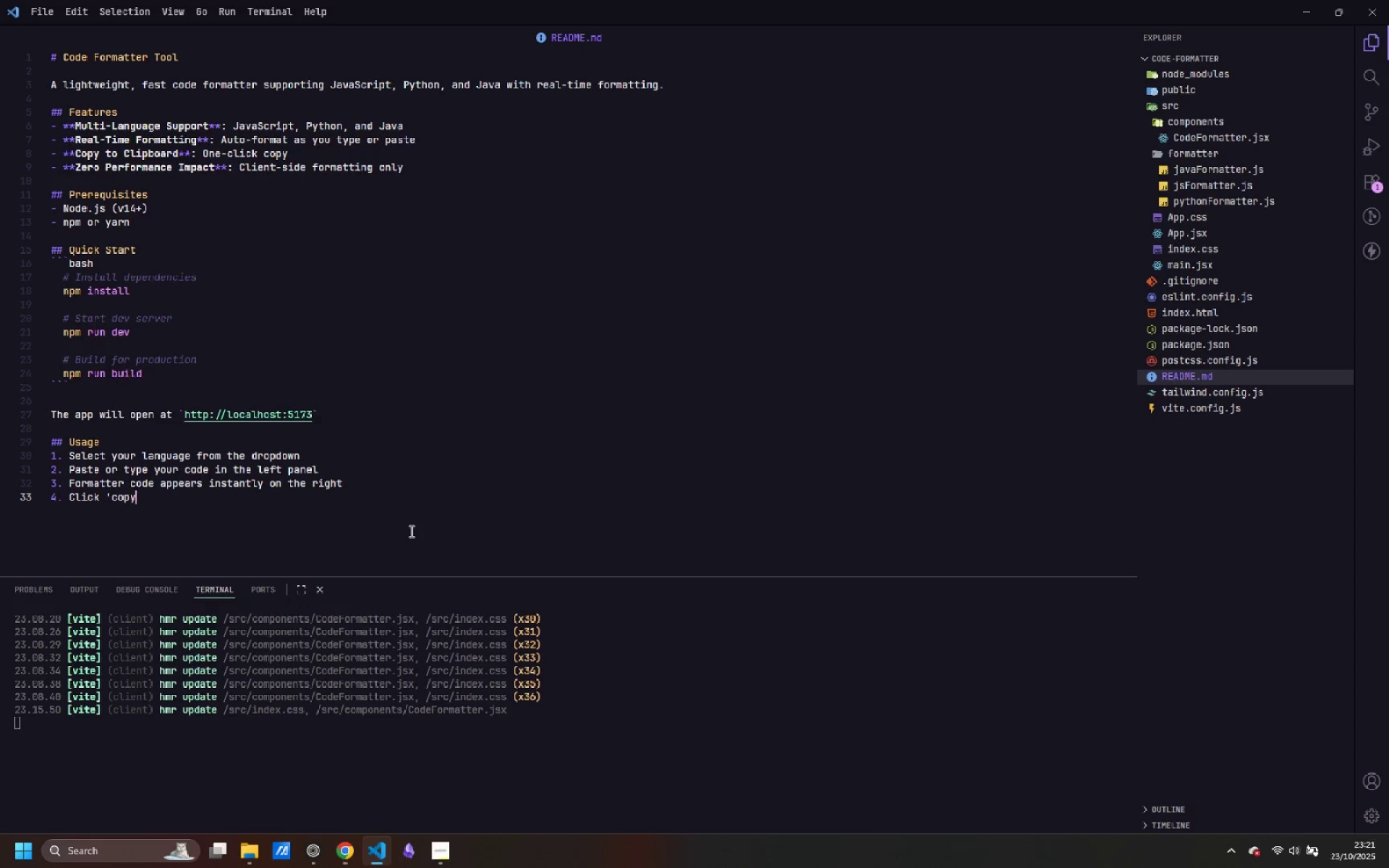 
key(Control+Backspace)
 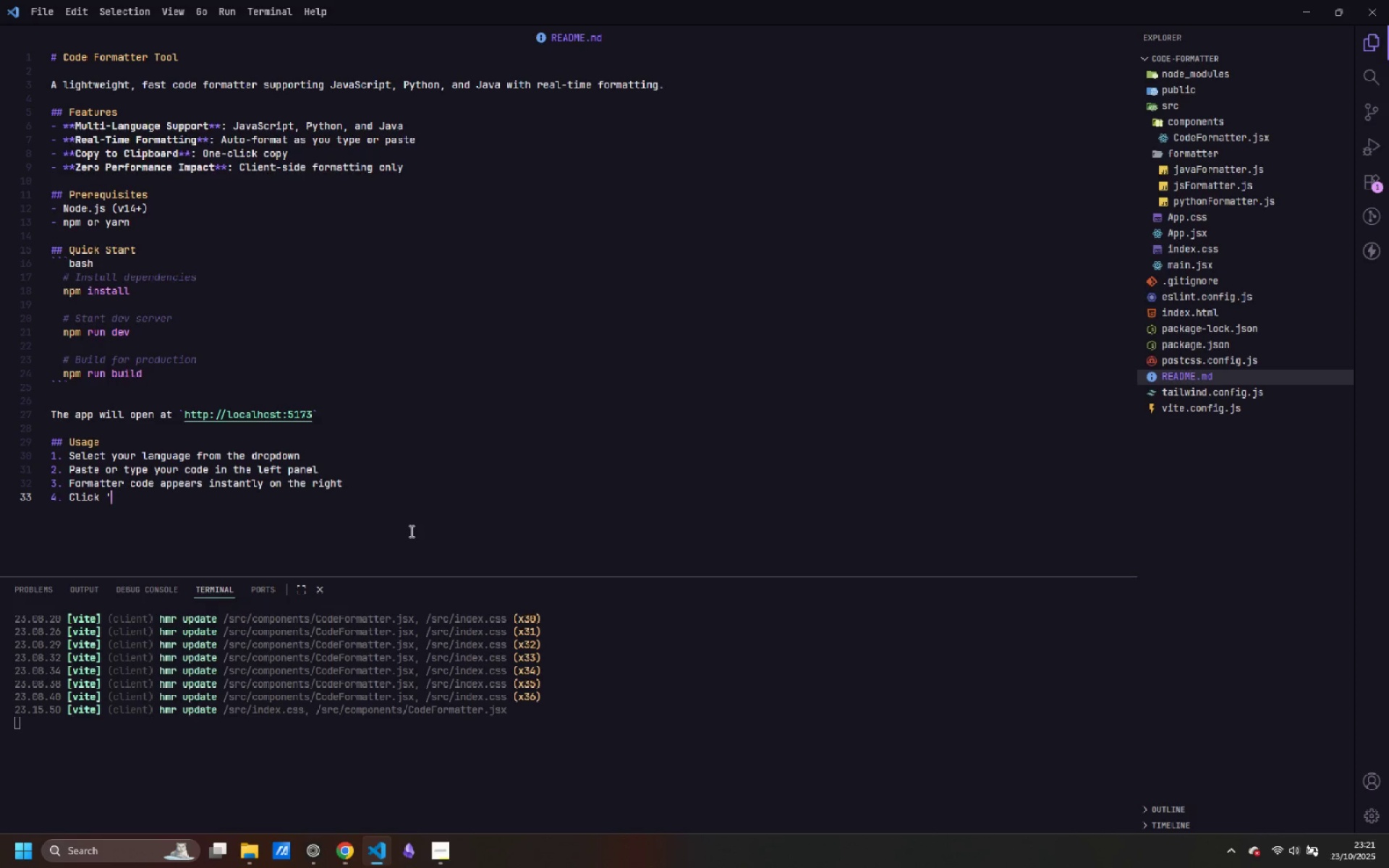 
key(Backspace)
type("Copy")
 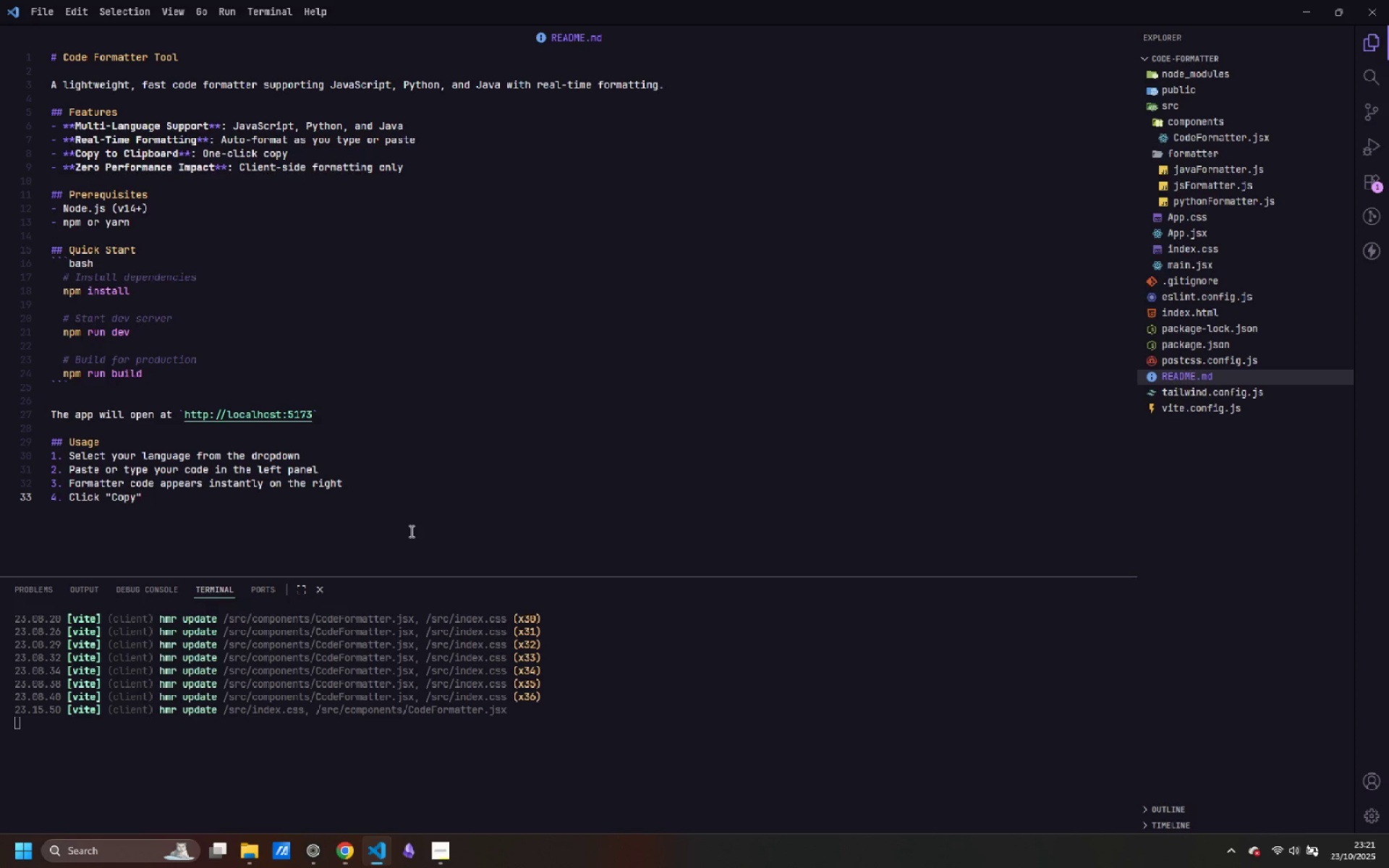 
type( to copy the formatted output)
 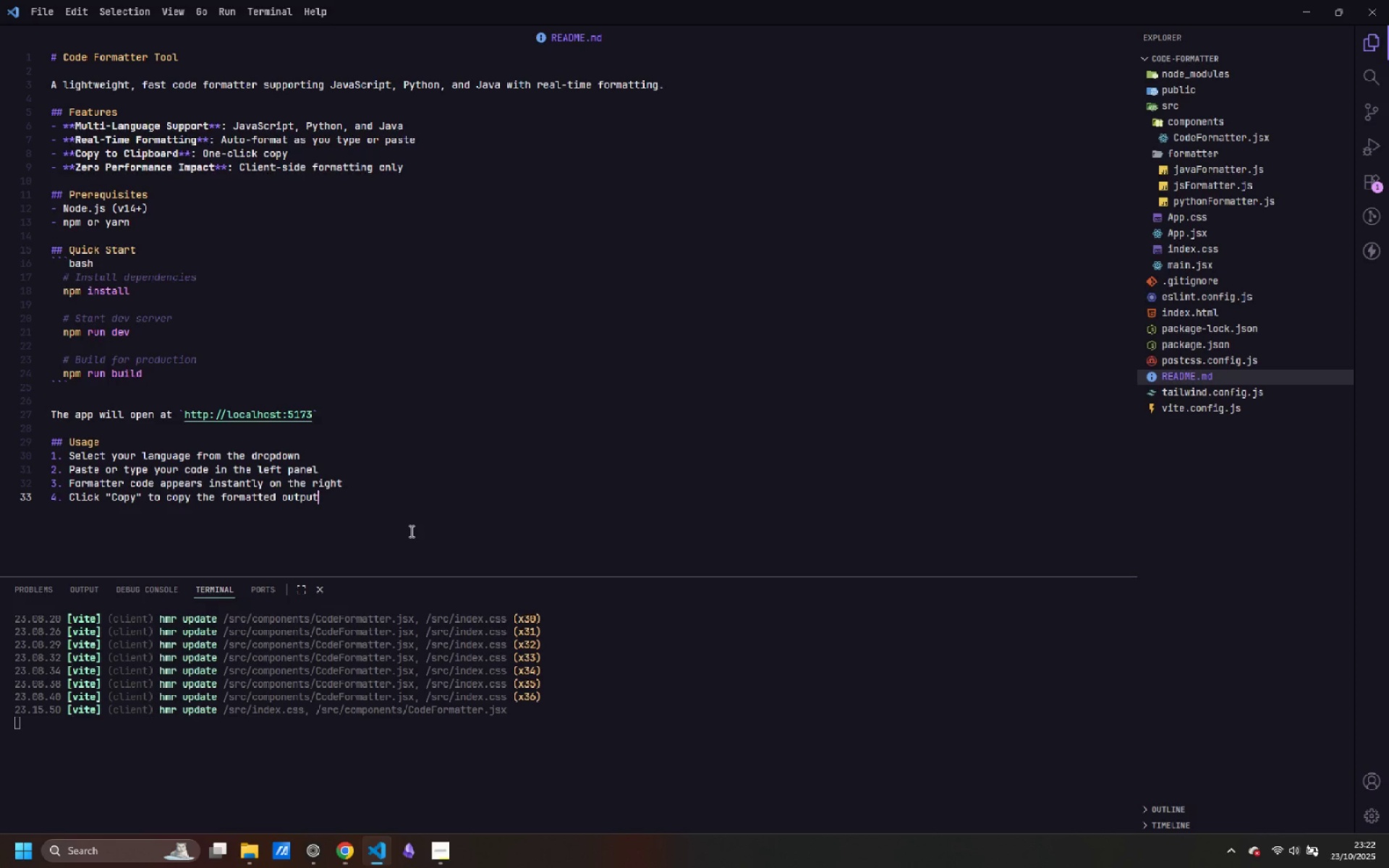 
key(Enter)
 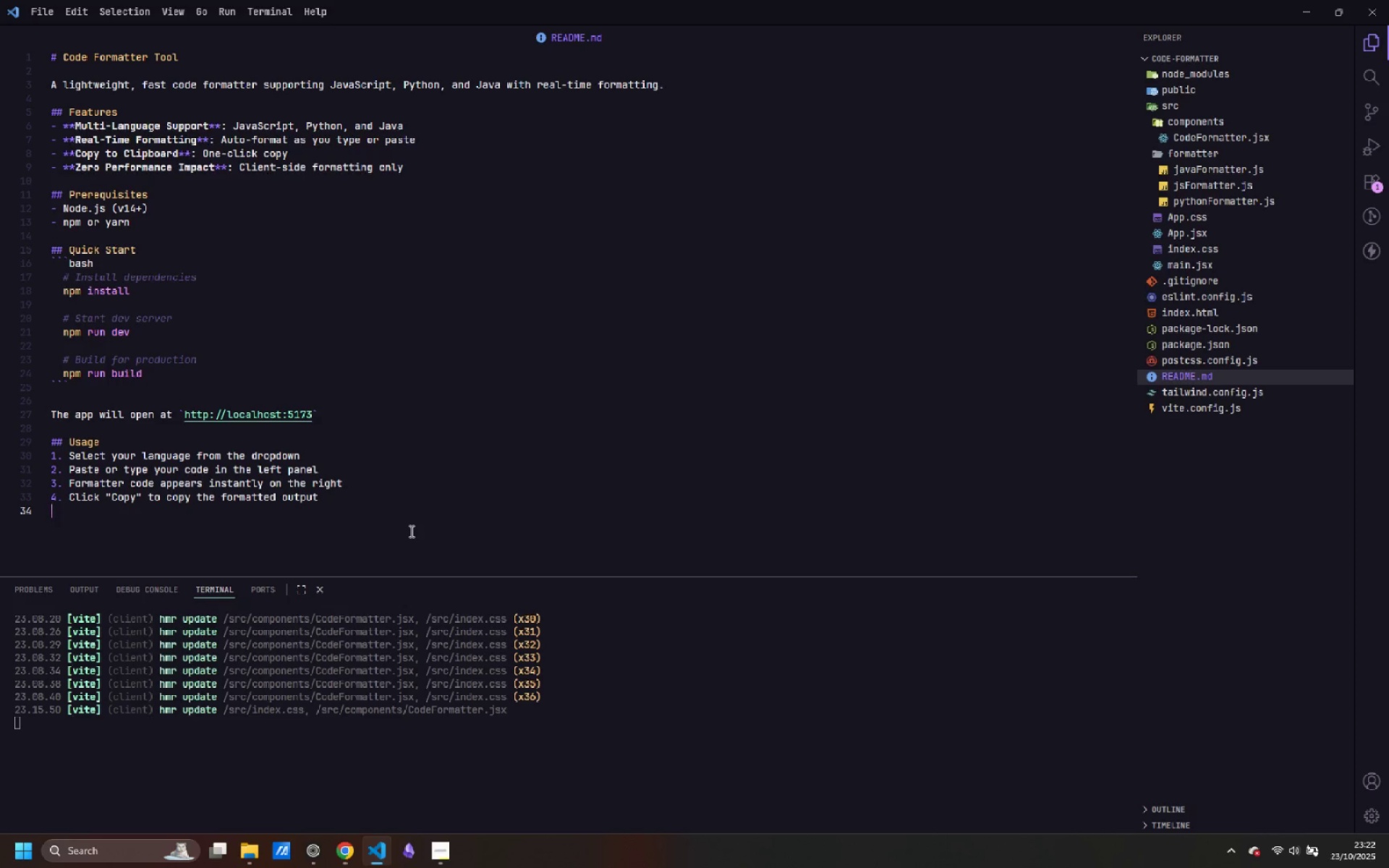 
type(5. Toggle auto-format on/)
 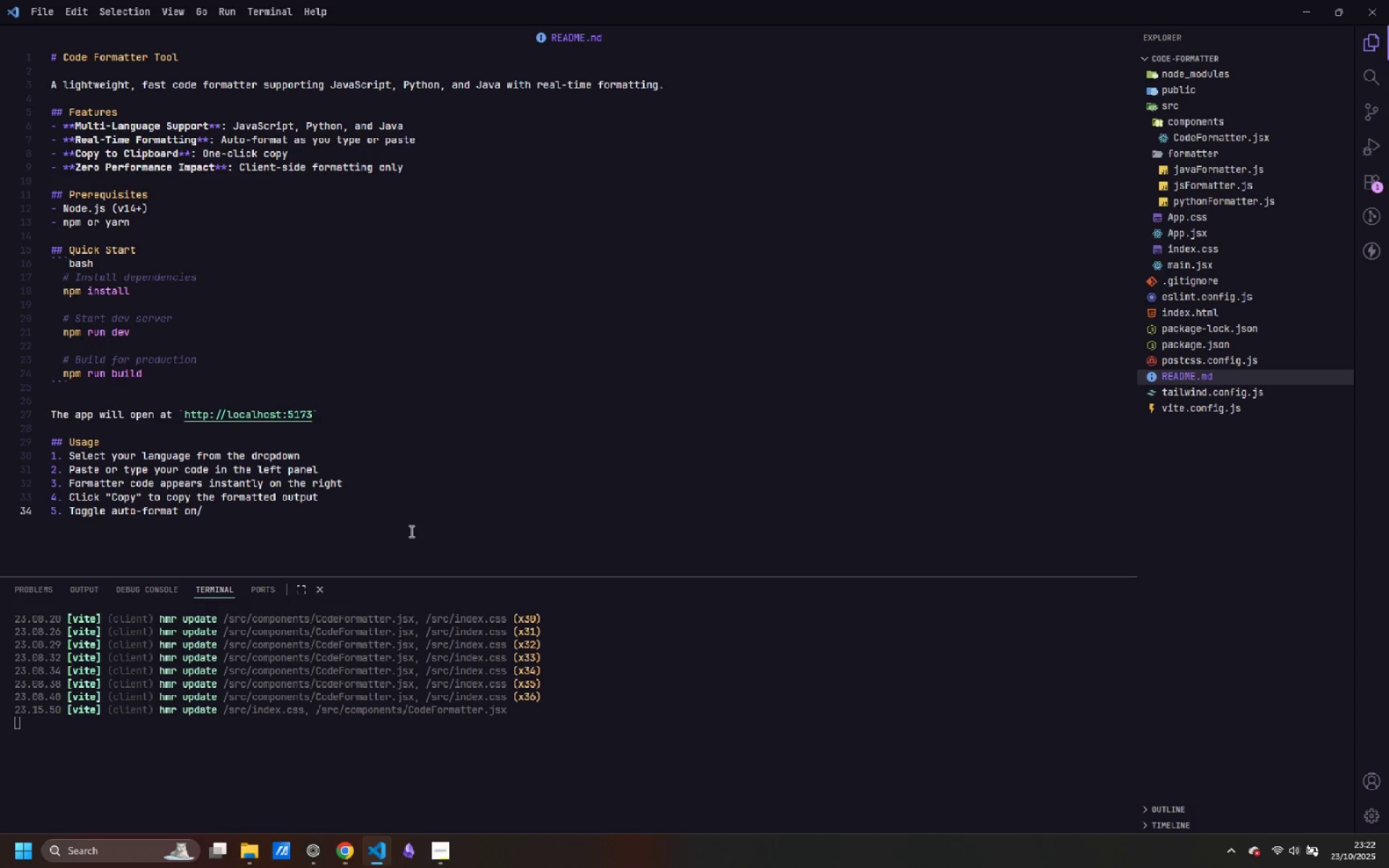 
key(Control+Backspace)
 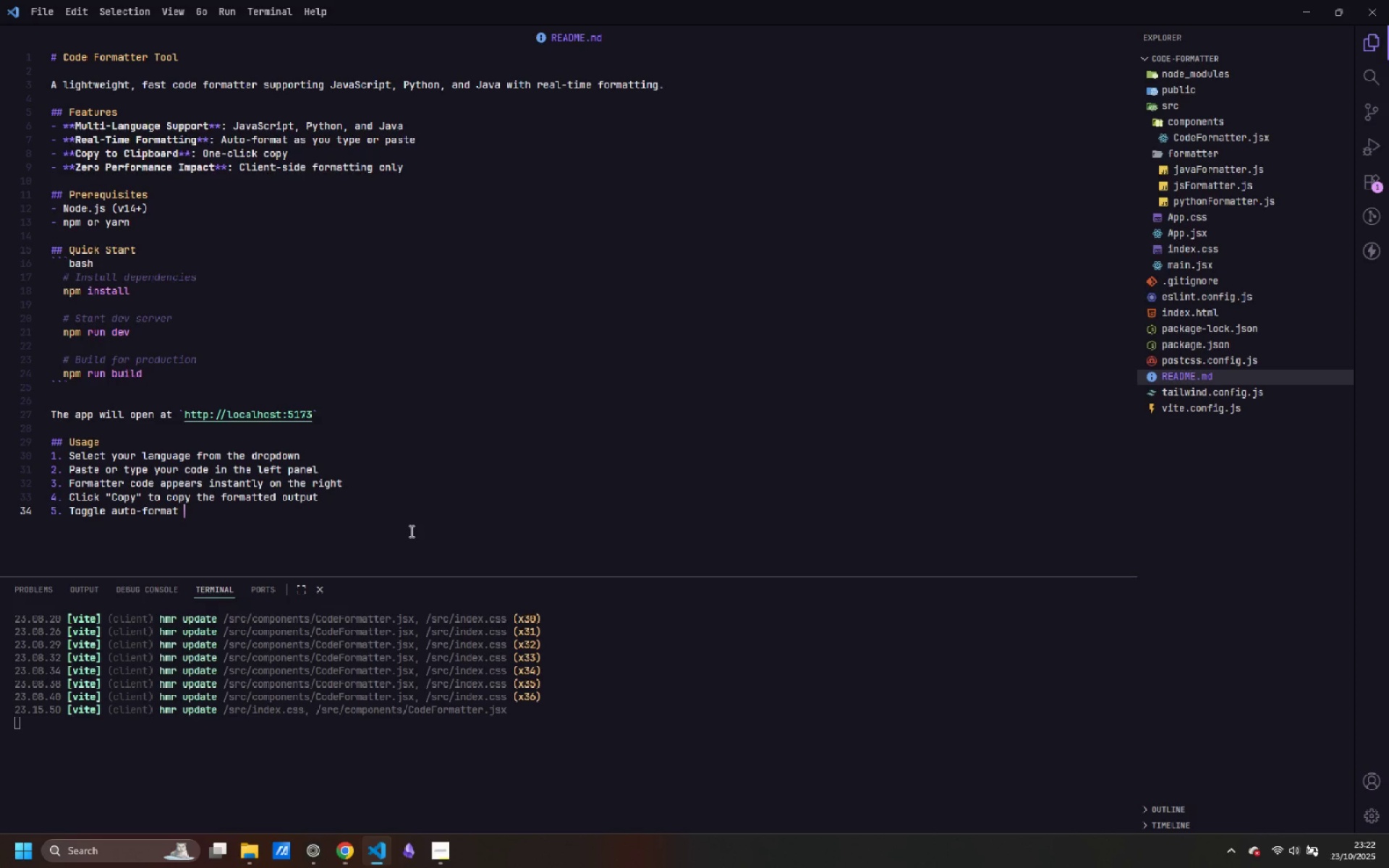 
key(Control+Backspace)
 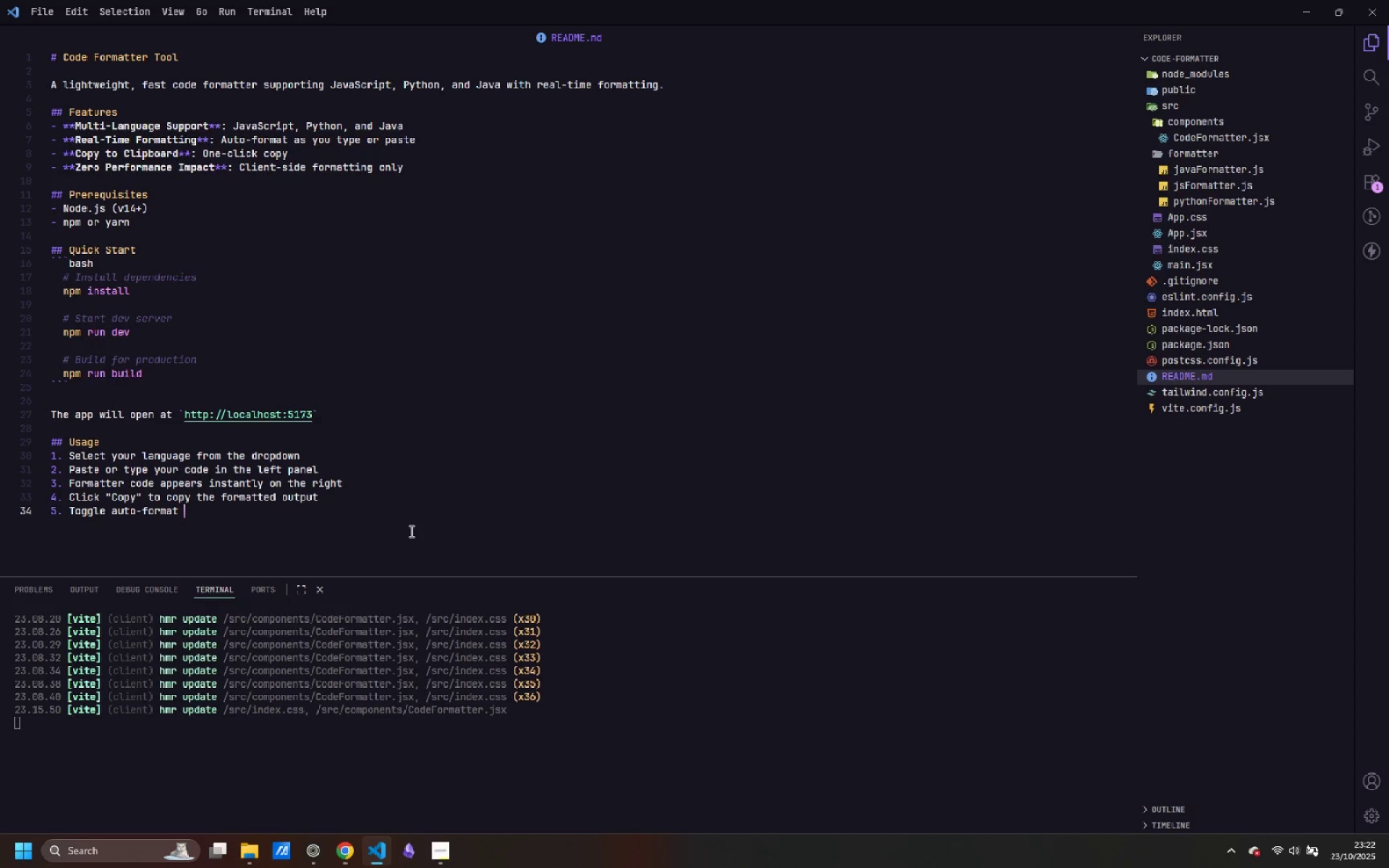 
key(Control+Backspace)
 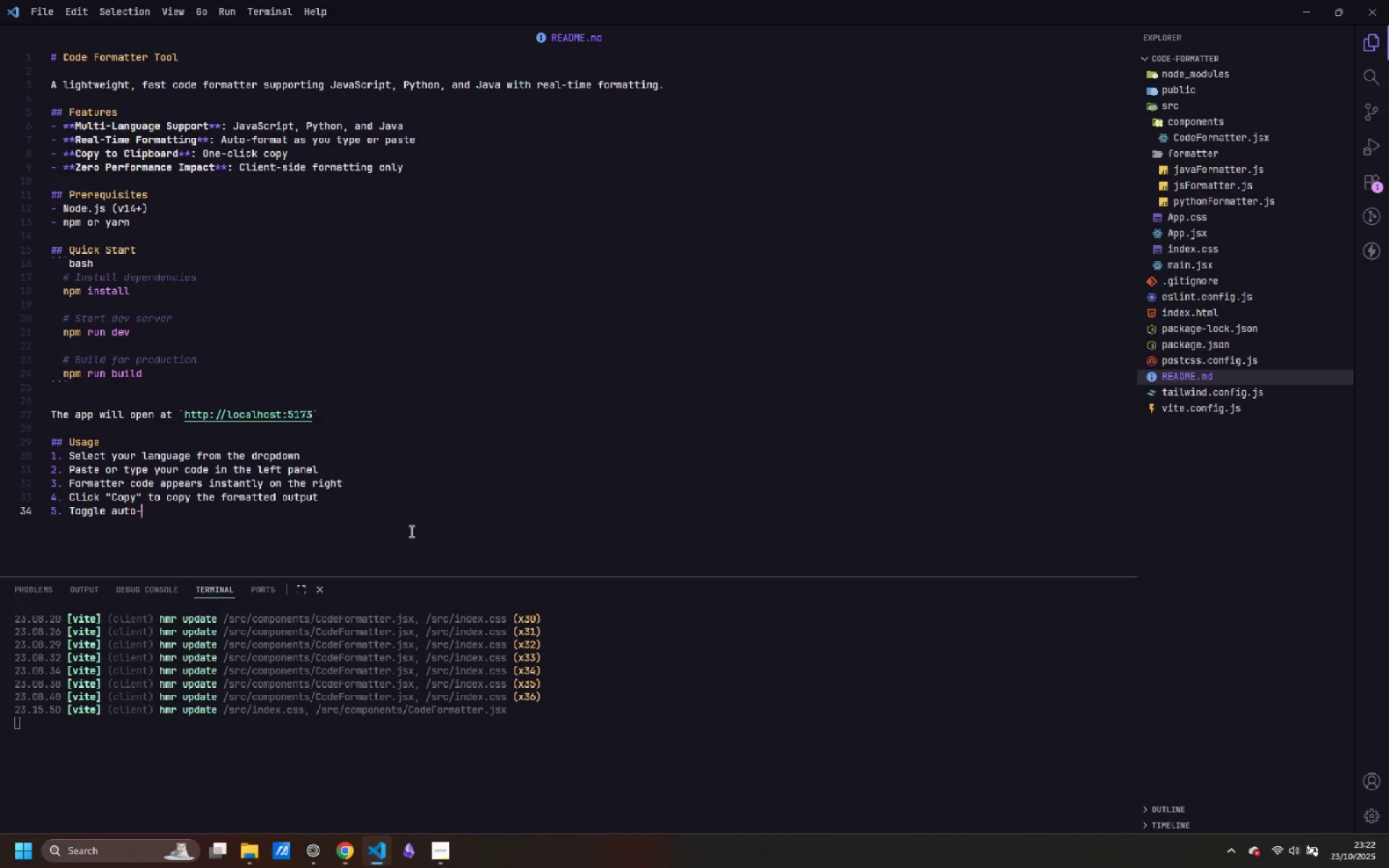 
key(Control+Backspace)
 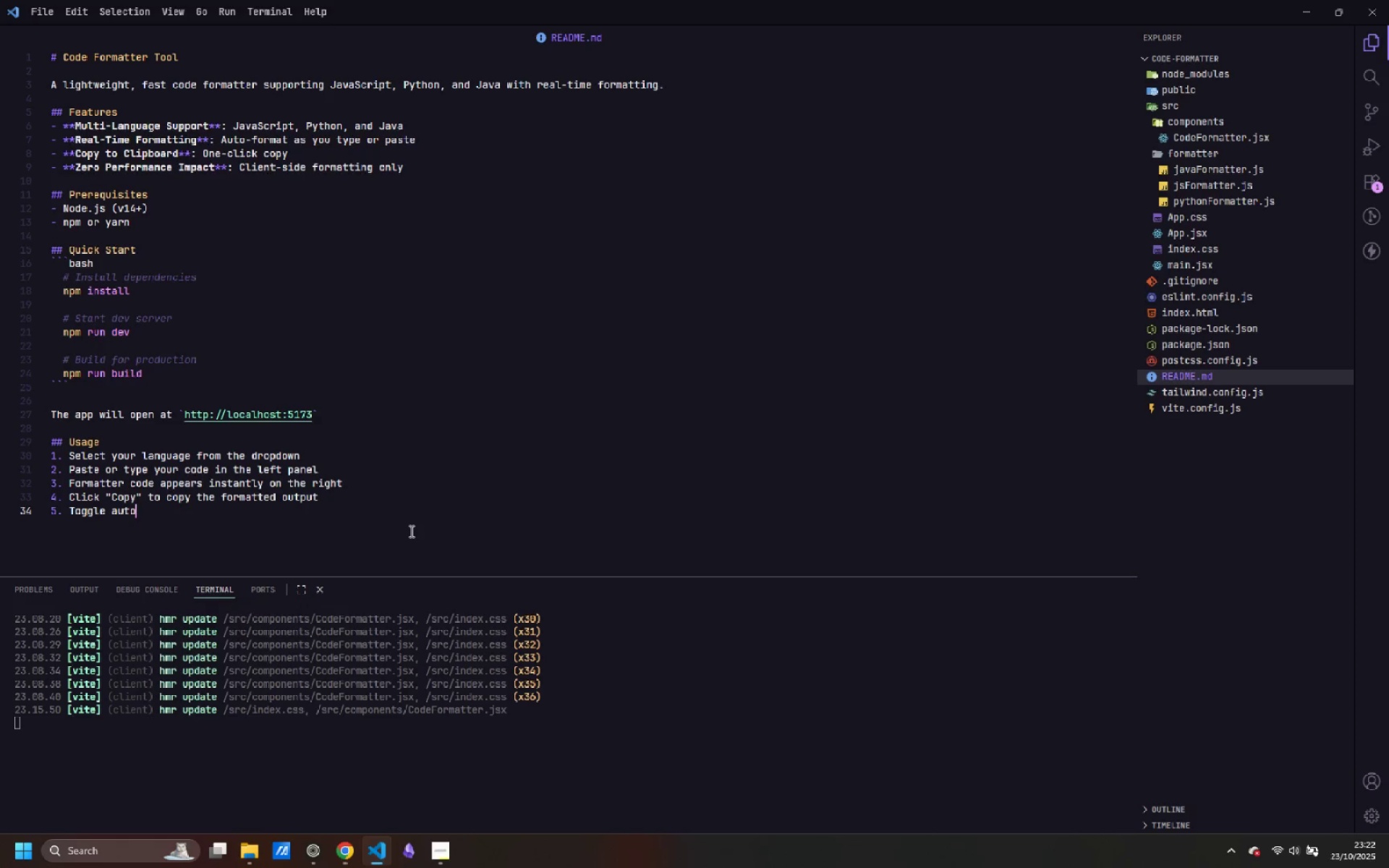 
key(Control+Backspace)
 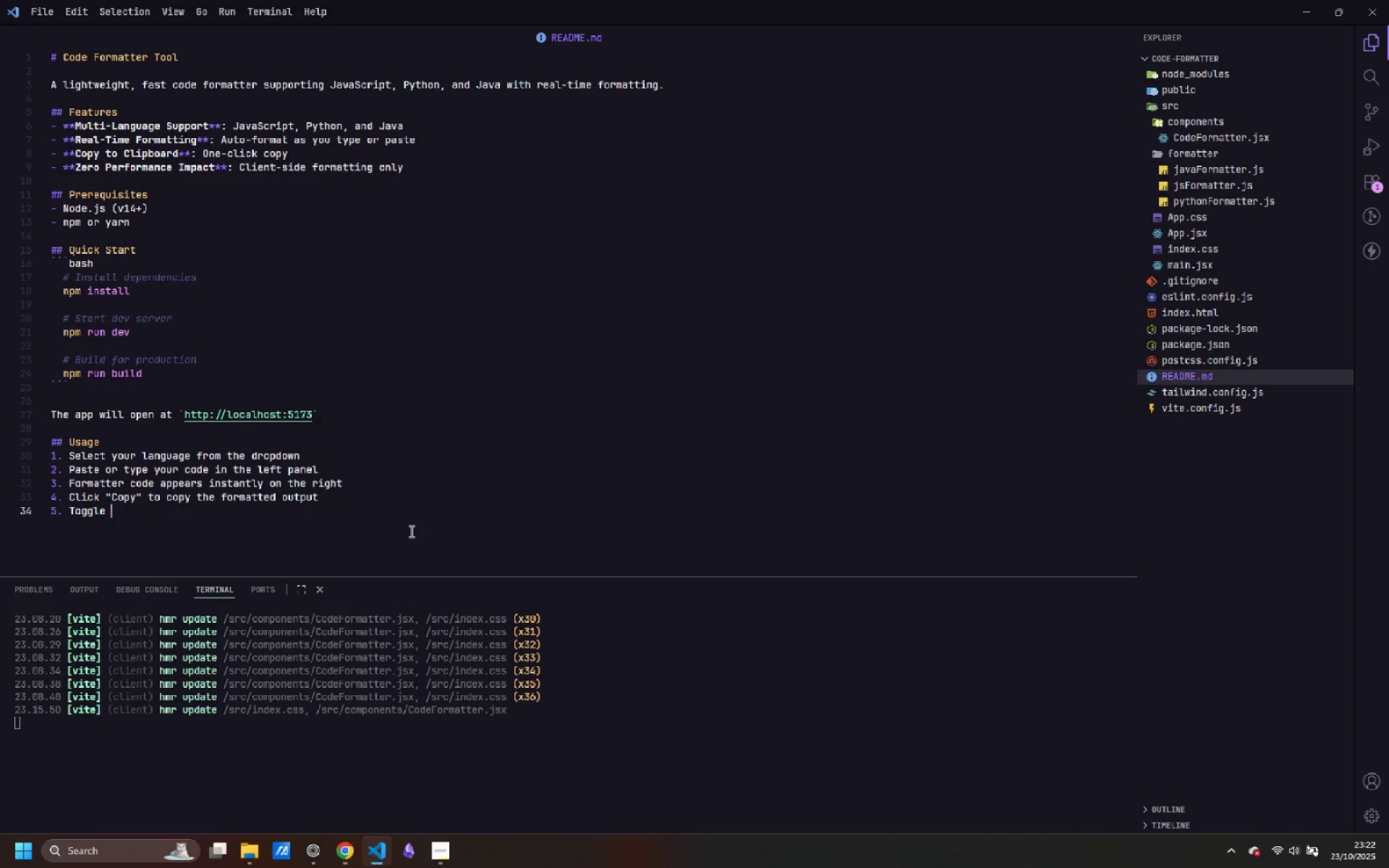 
key(Control+Backspace)
 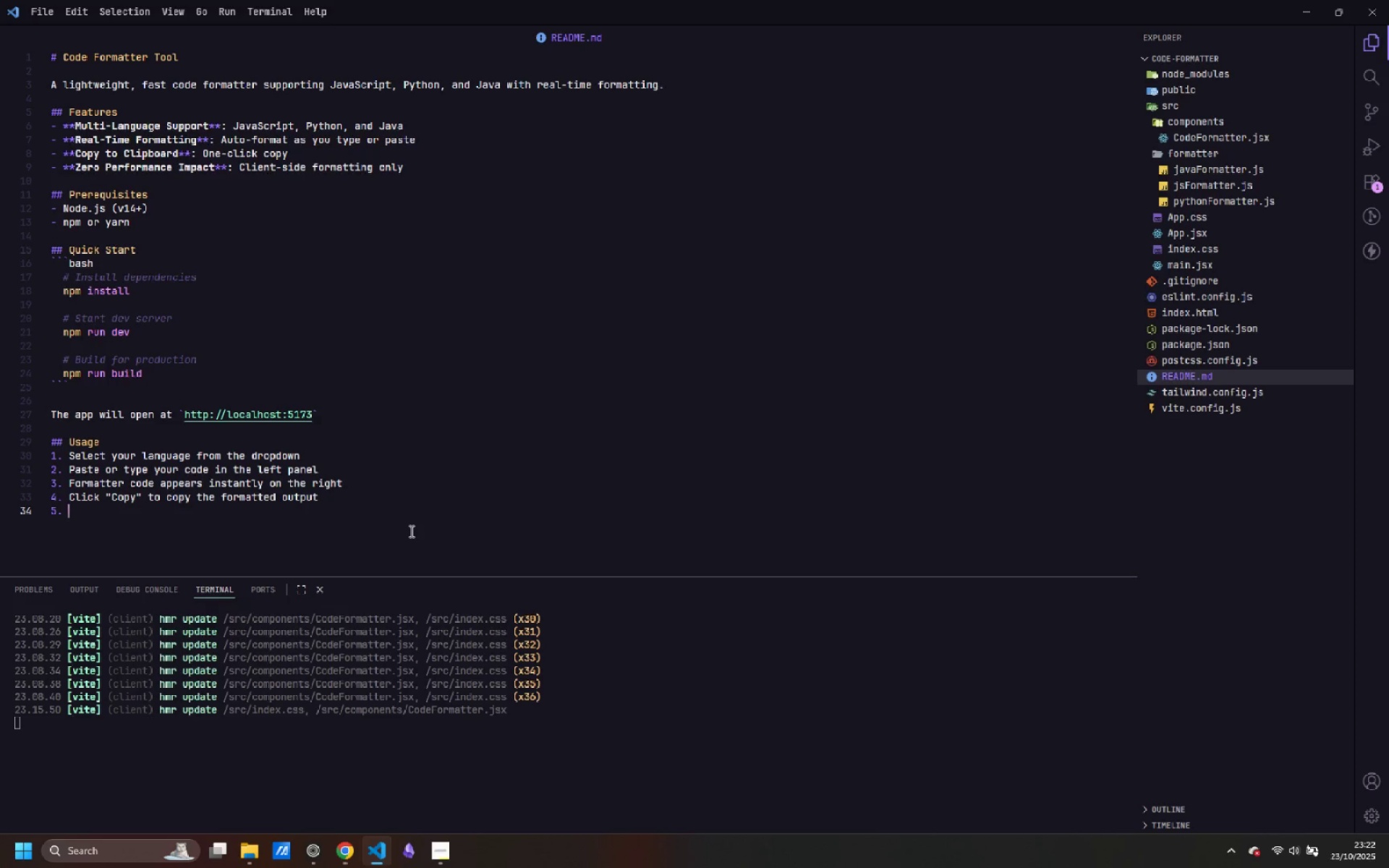 
type(Try "Load Example" for sample code)
 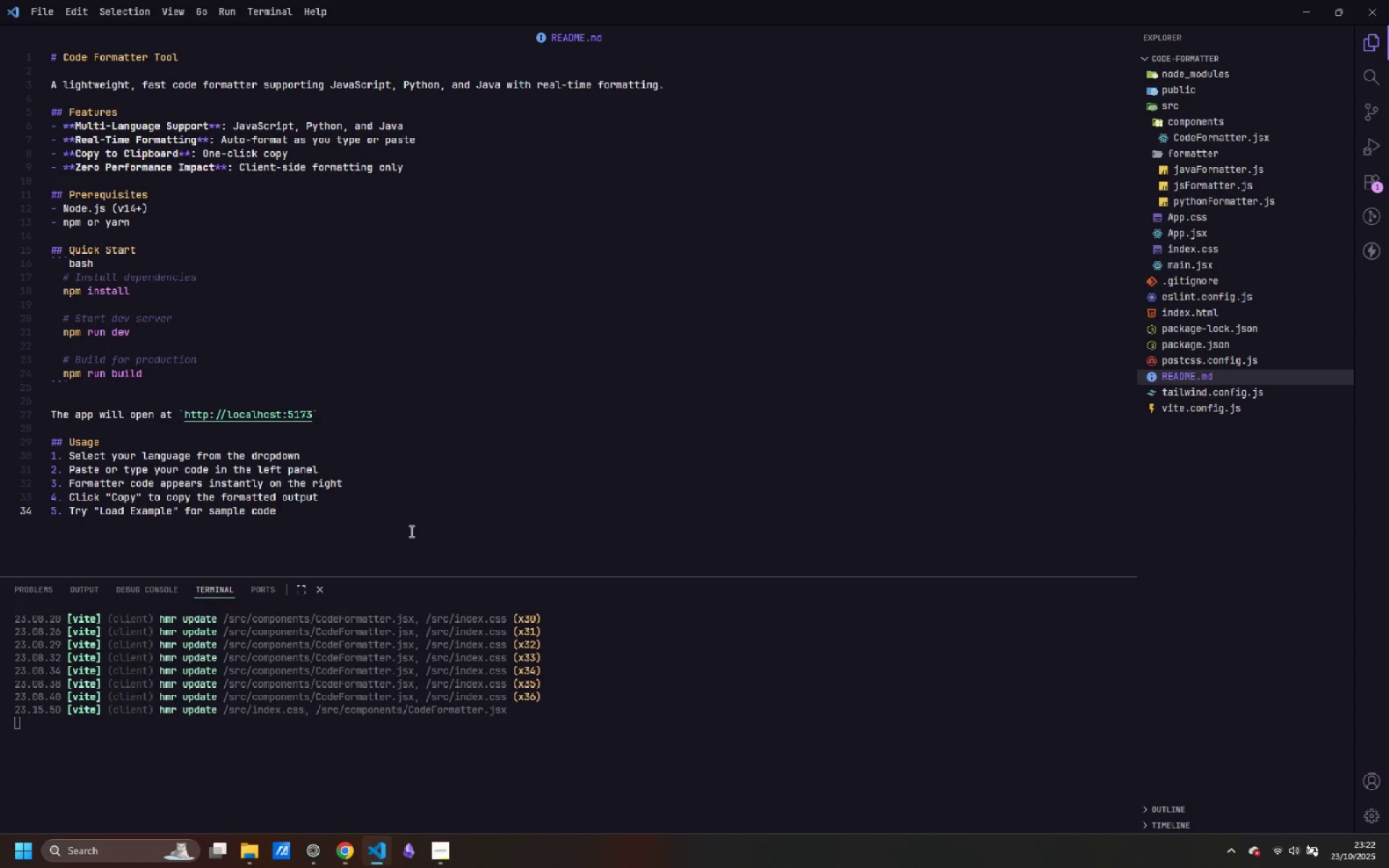 
key(Enter)
 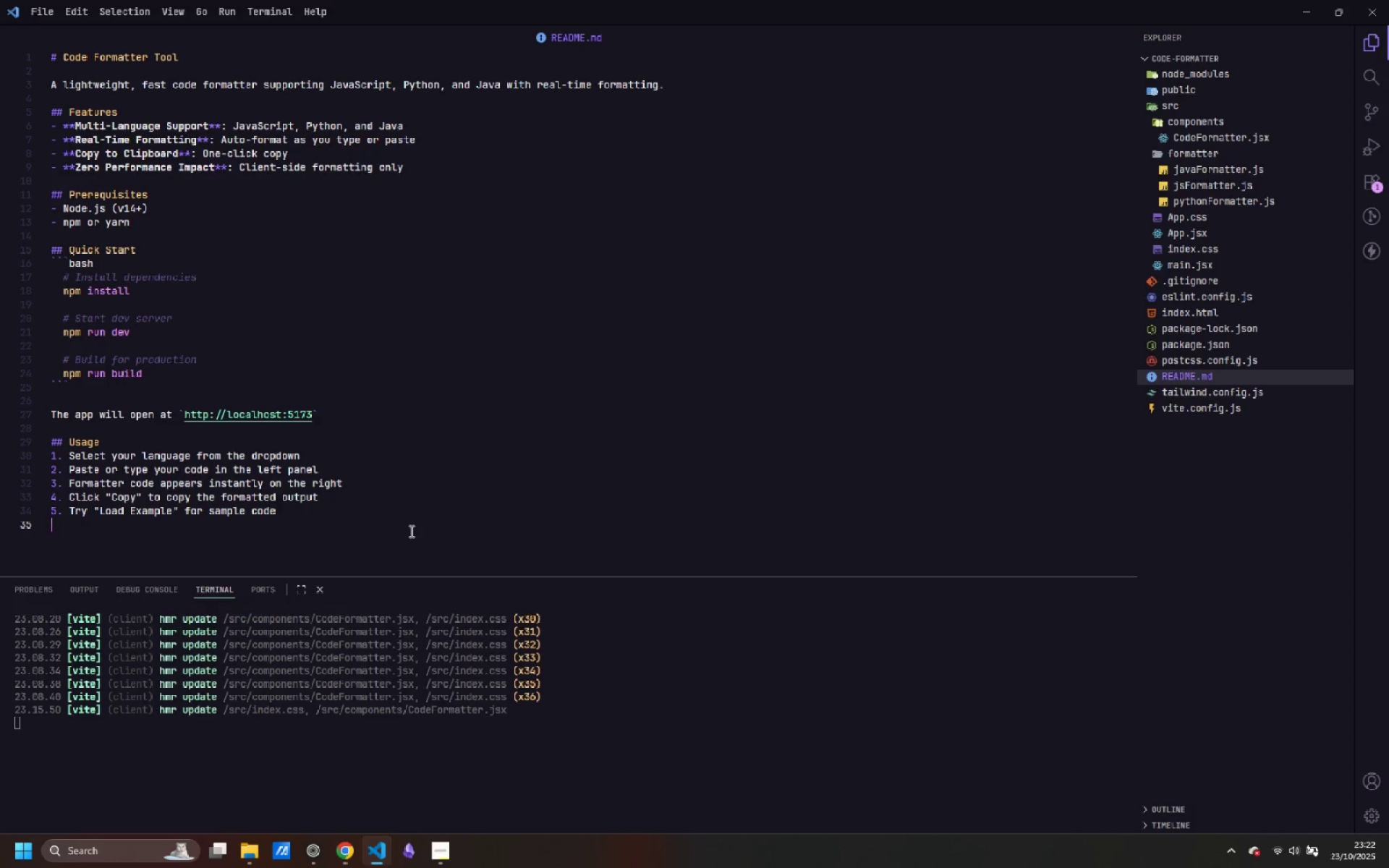 
key(Enter)
 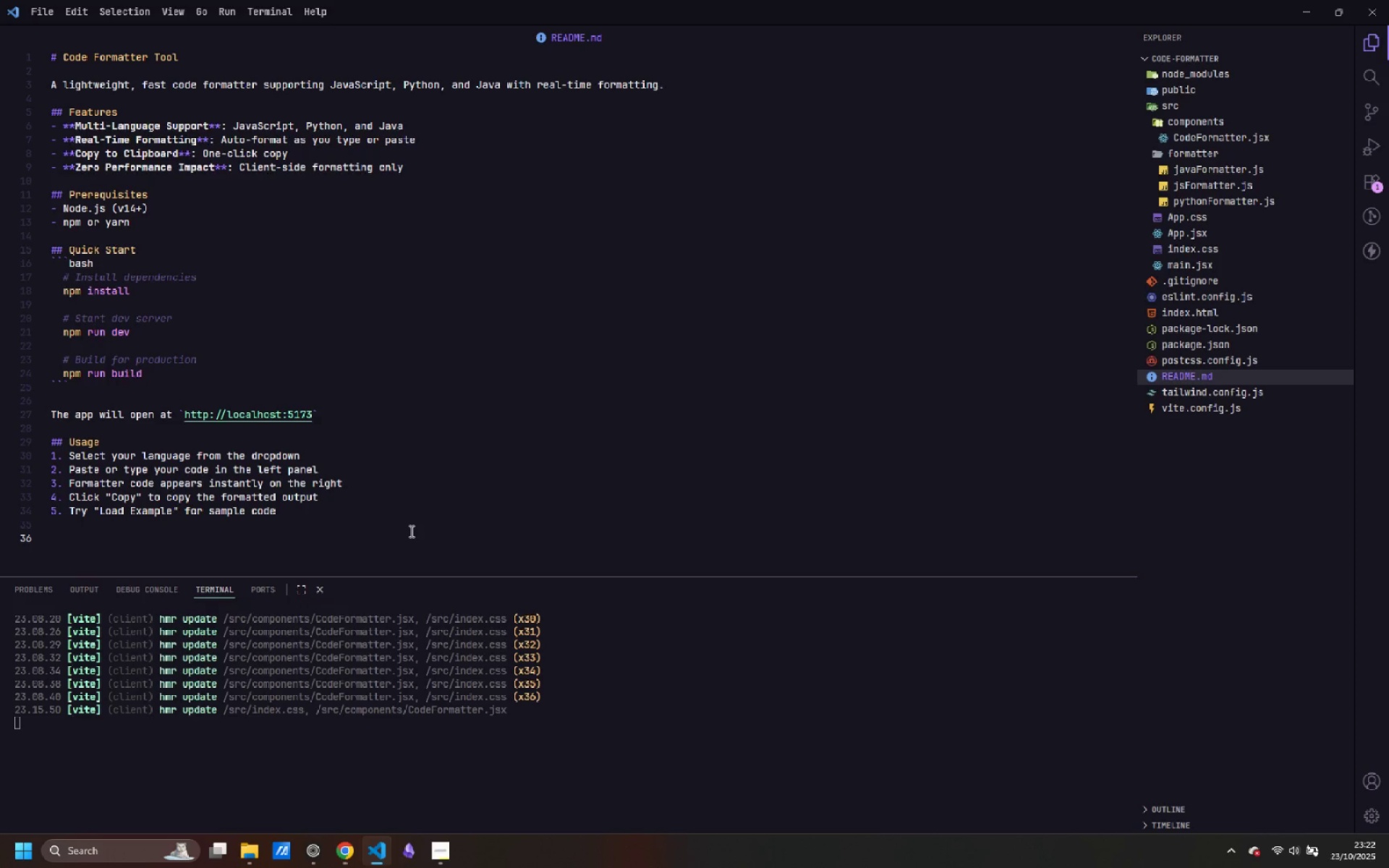 
wait(21.66)
 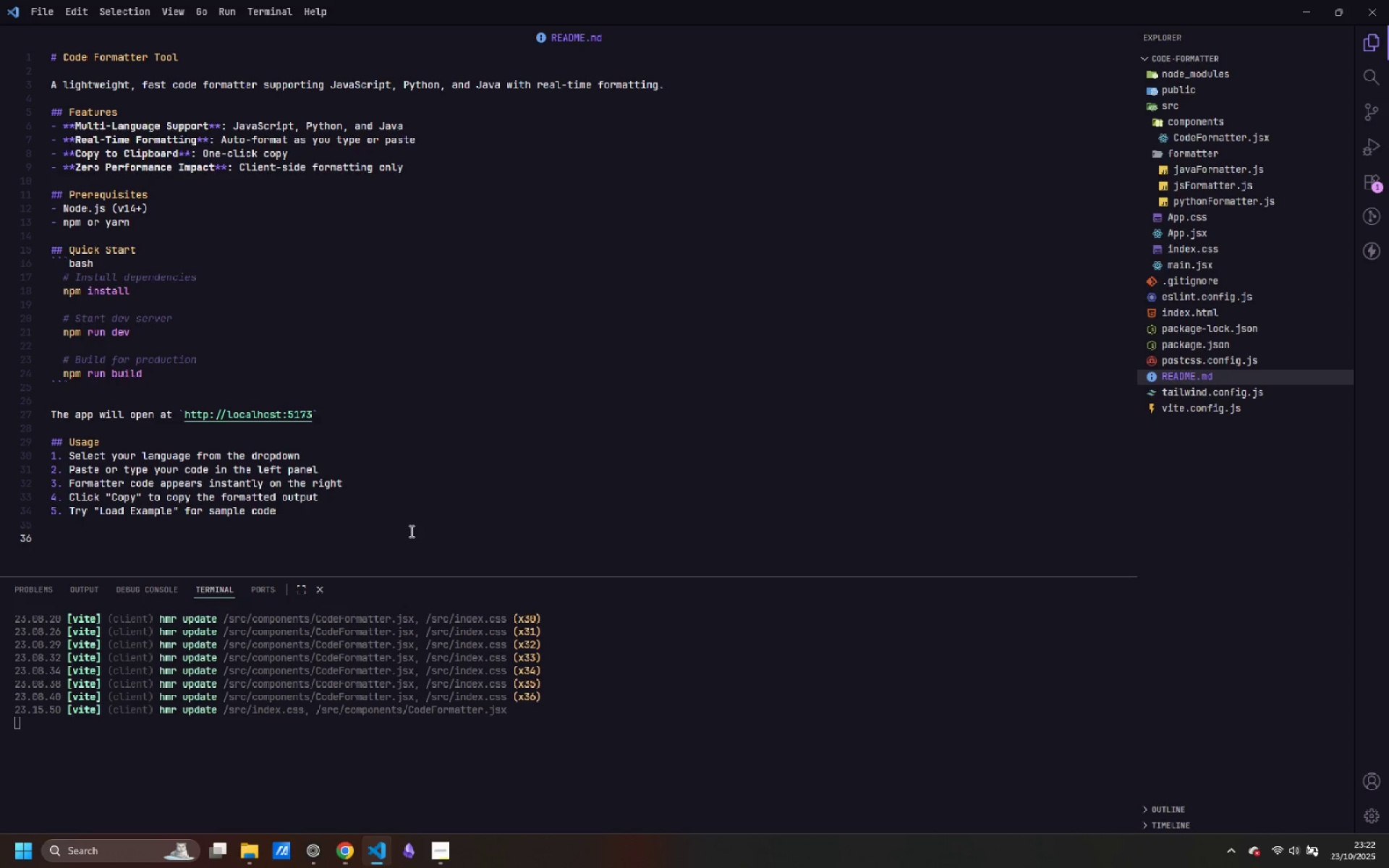 
type(## Formatting Rules)
 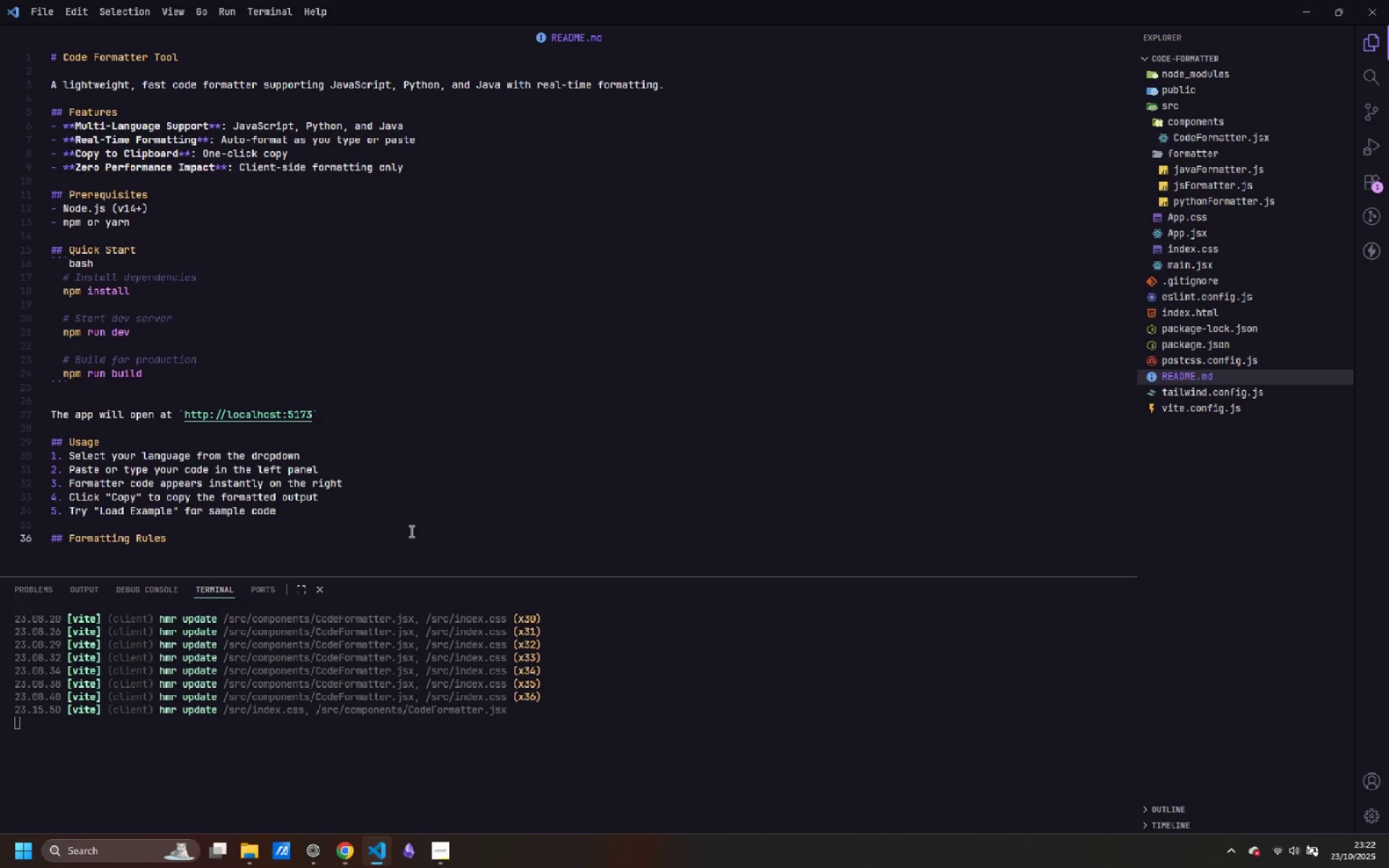 
key(Enter)
 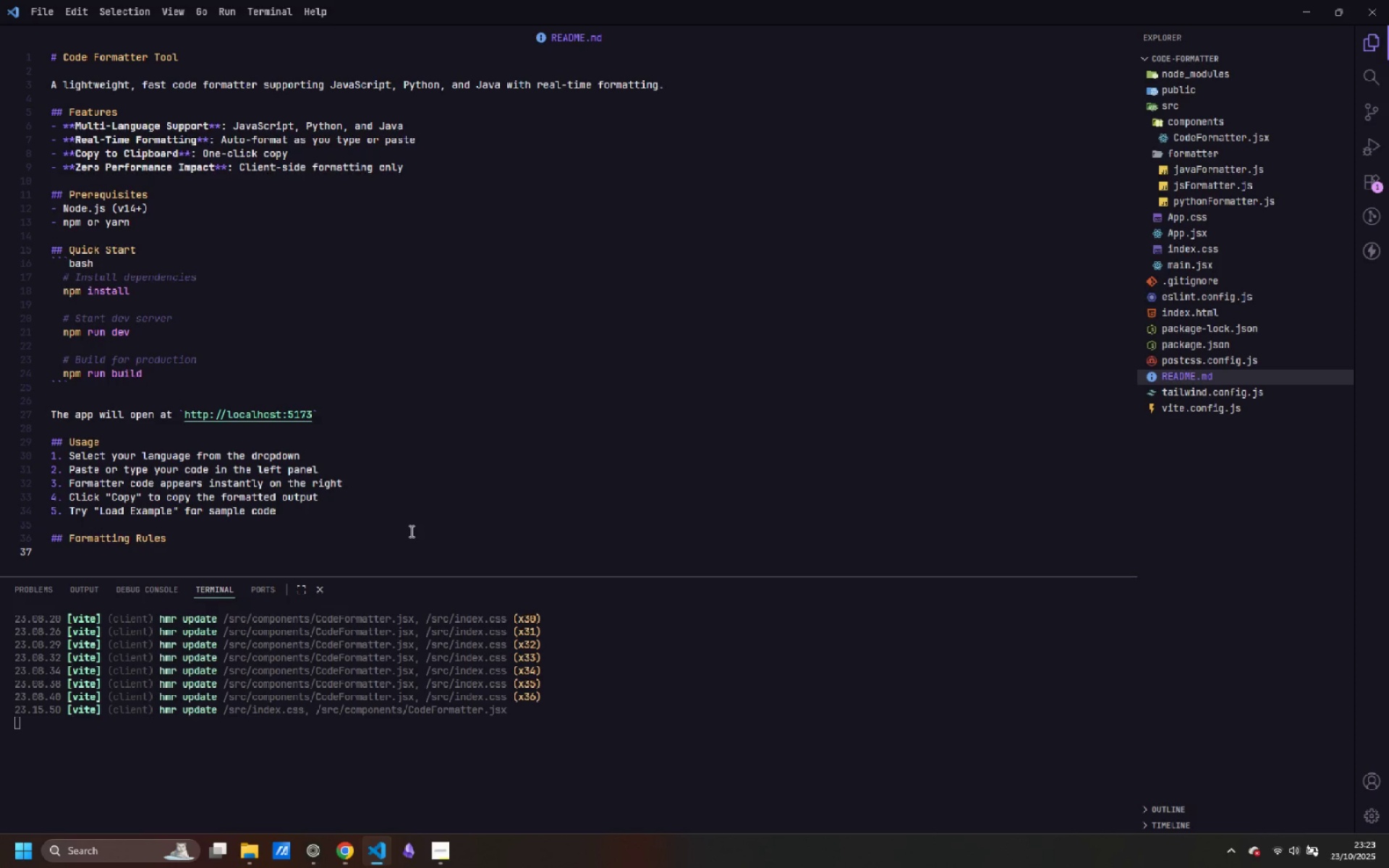 
type(- **)
 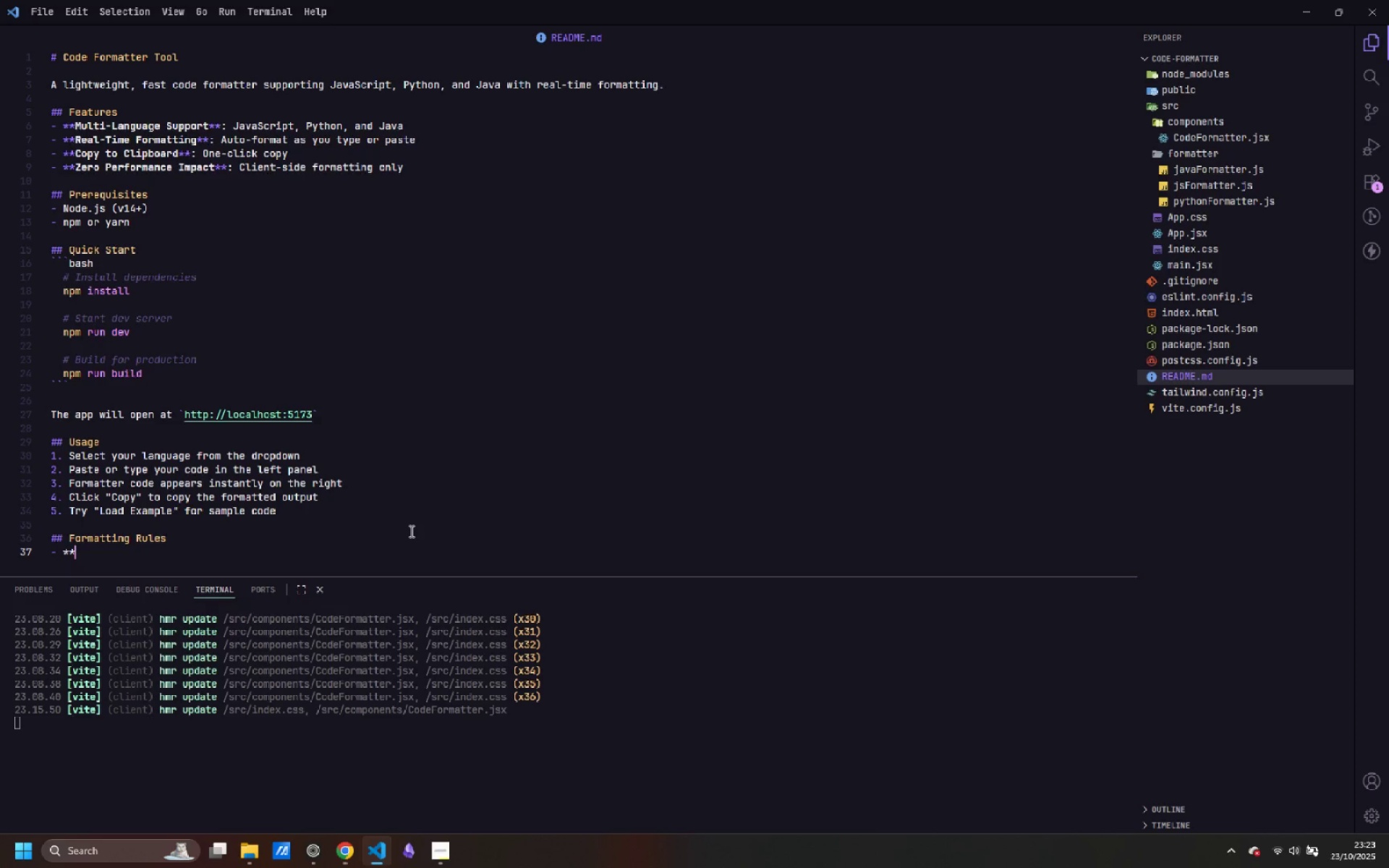 
type(JavaScript&)
key(Backspace)
type(**: 2-space index)
key(Backspace)
type(ntation, same-line braces)
 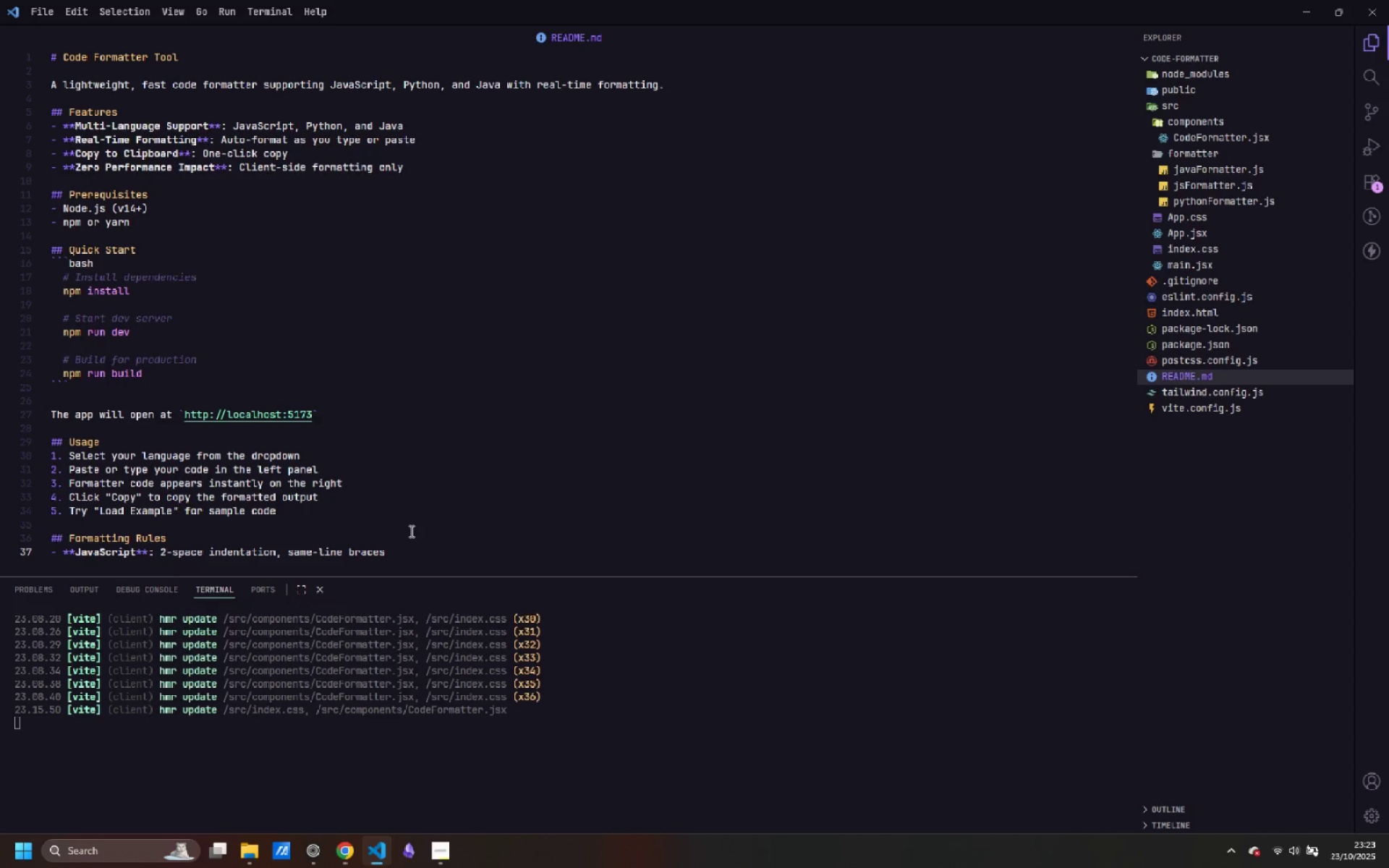 
key(Enter)
 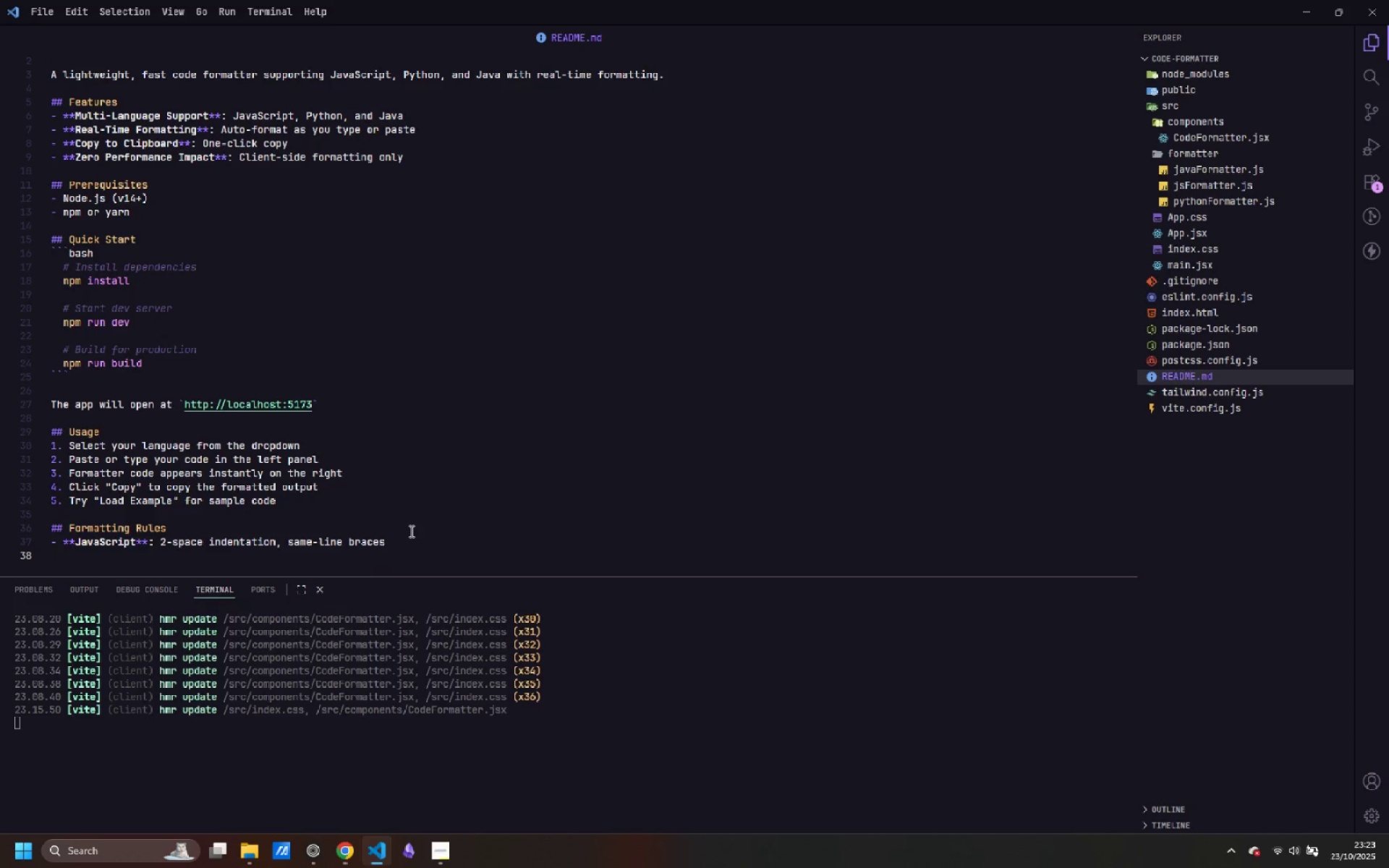 
type(- **Python**: 4-space indentation (PEP 8 standard)
 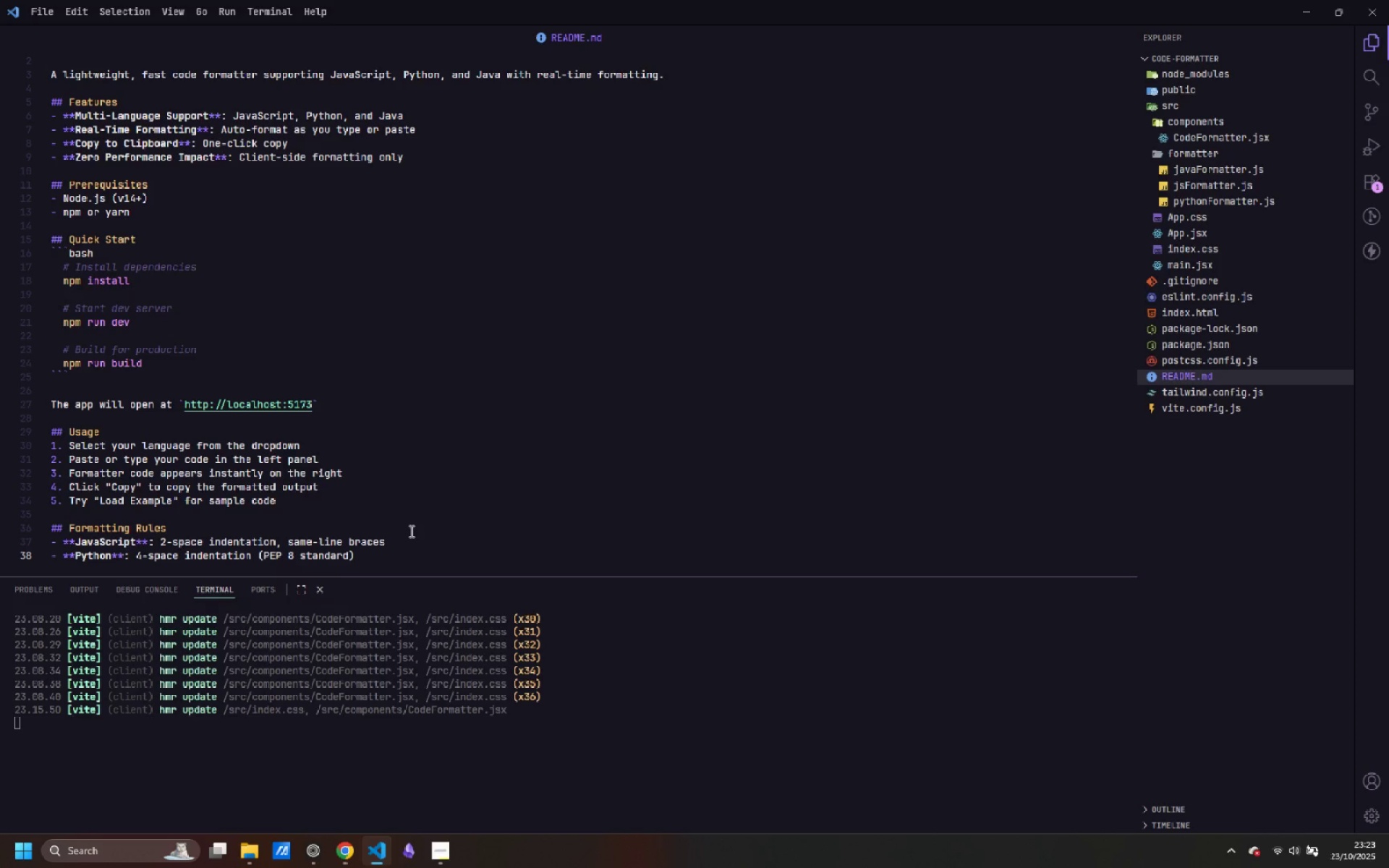 
key(ArrowRight)
 